 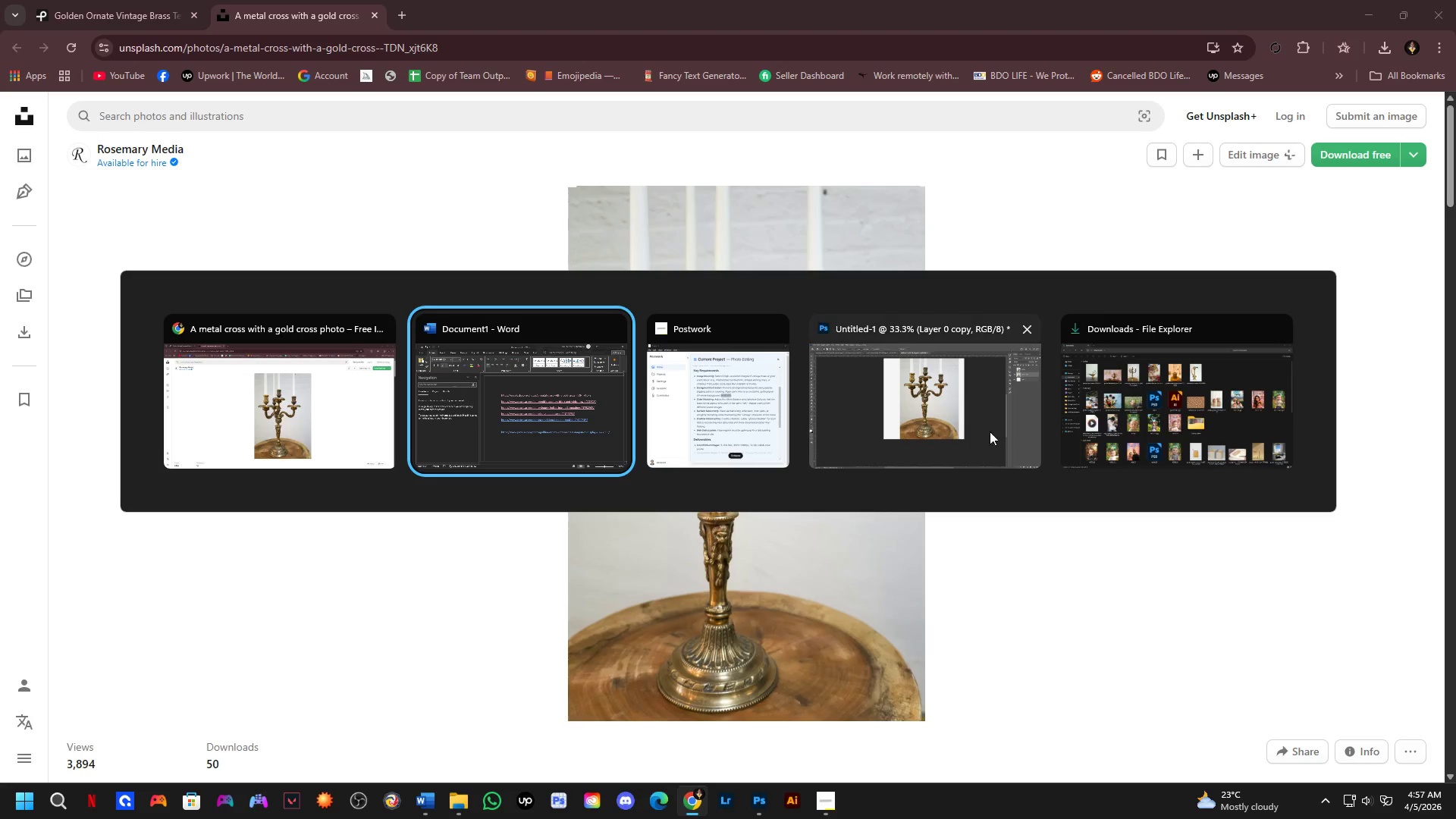 
left_click([600, 391])
 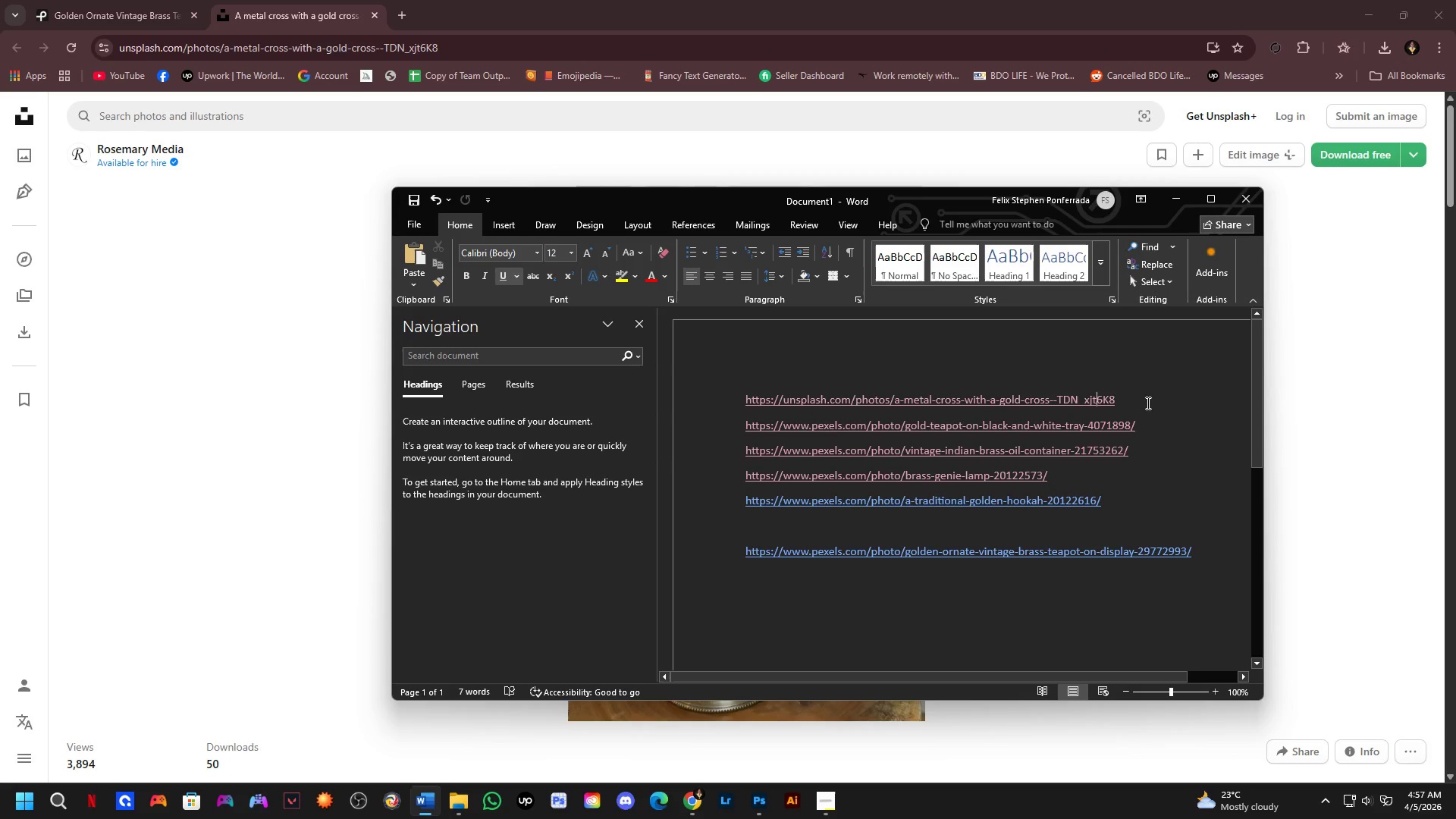 
left_click_drag(start_coordinate=[1138, 398], to_coordinate=[664, 397])
 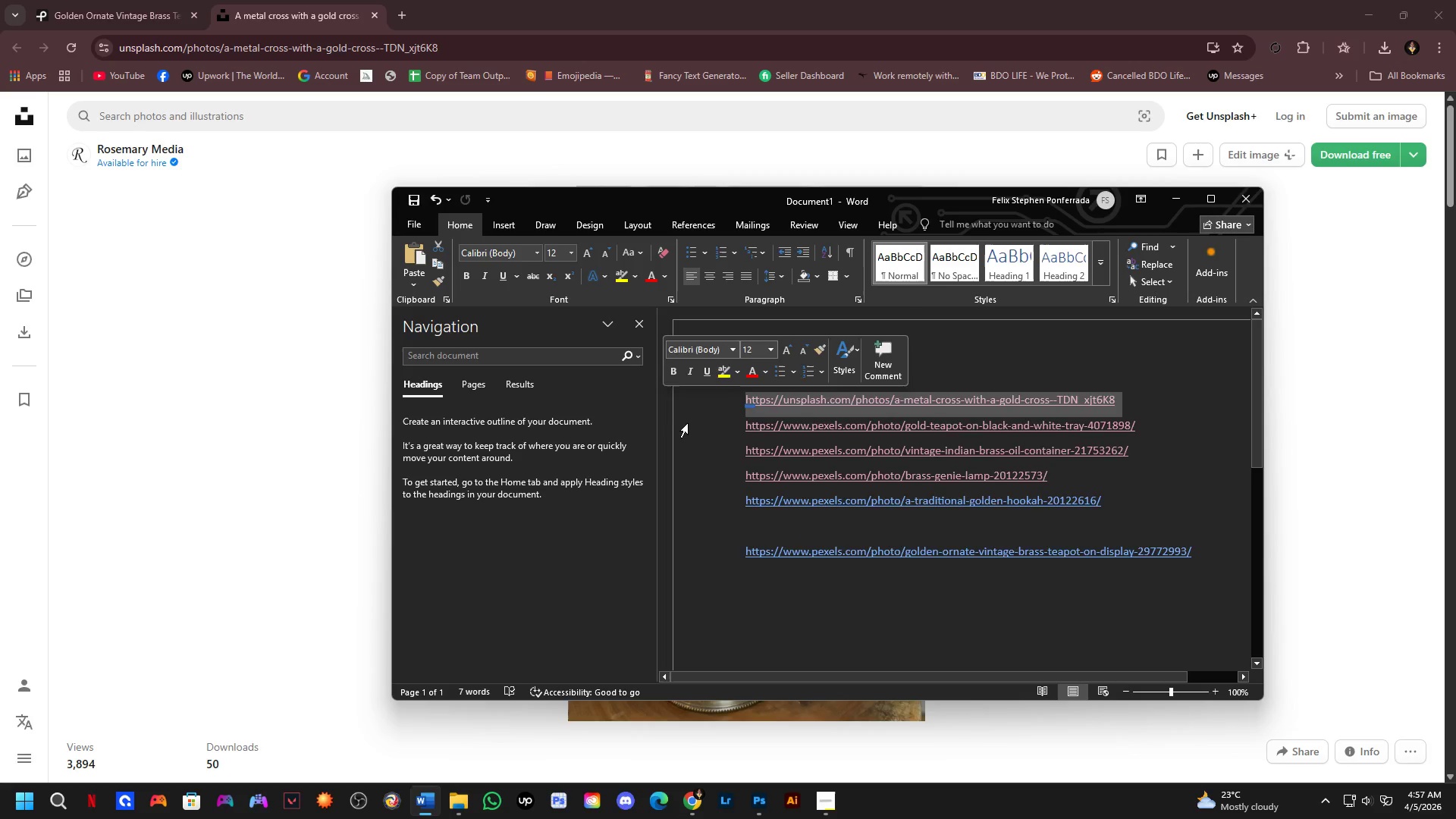 
key(Backspace)
 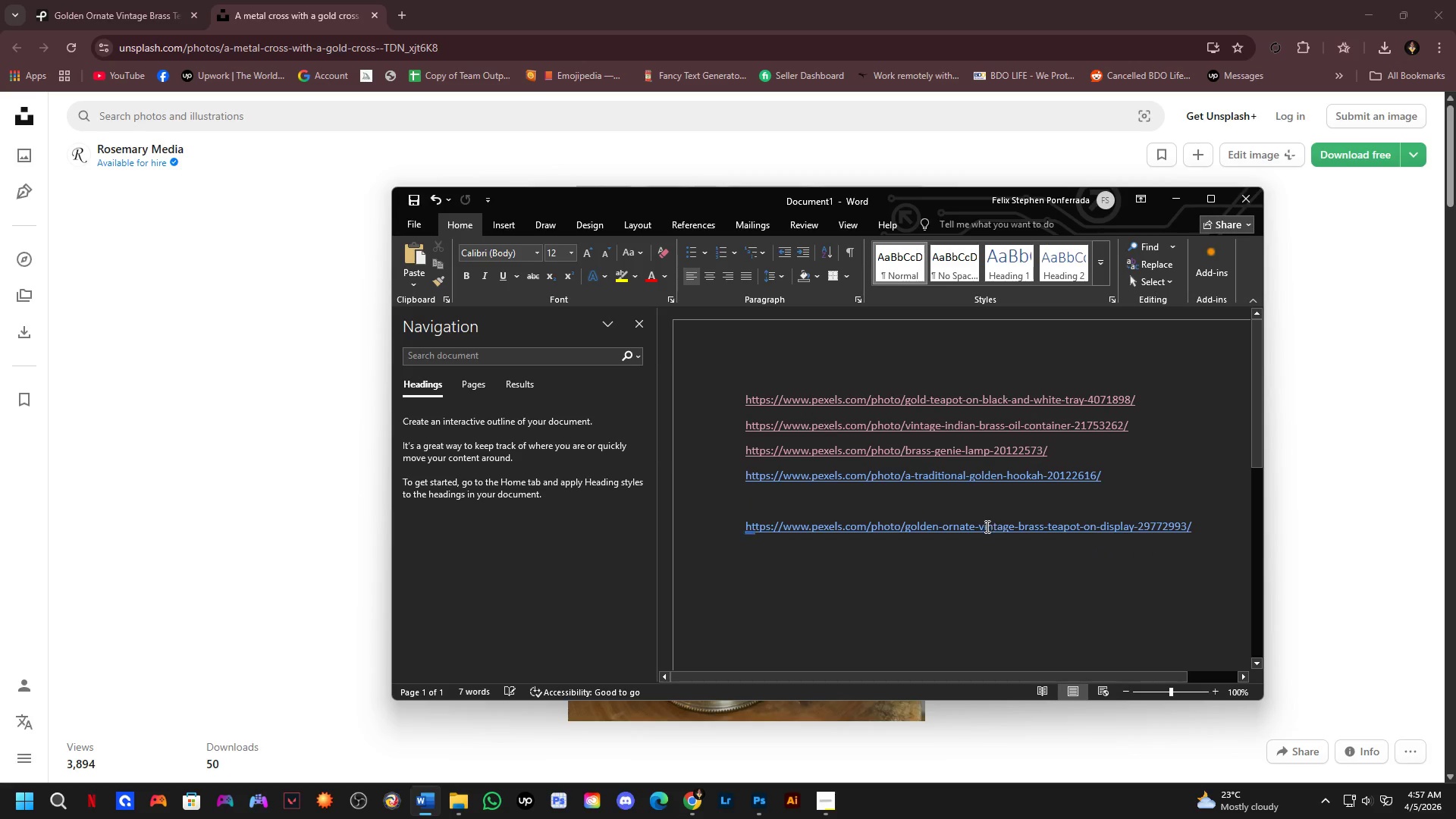 
key(Alt+Tab)
 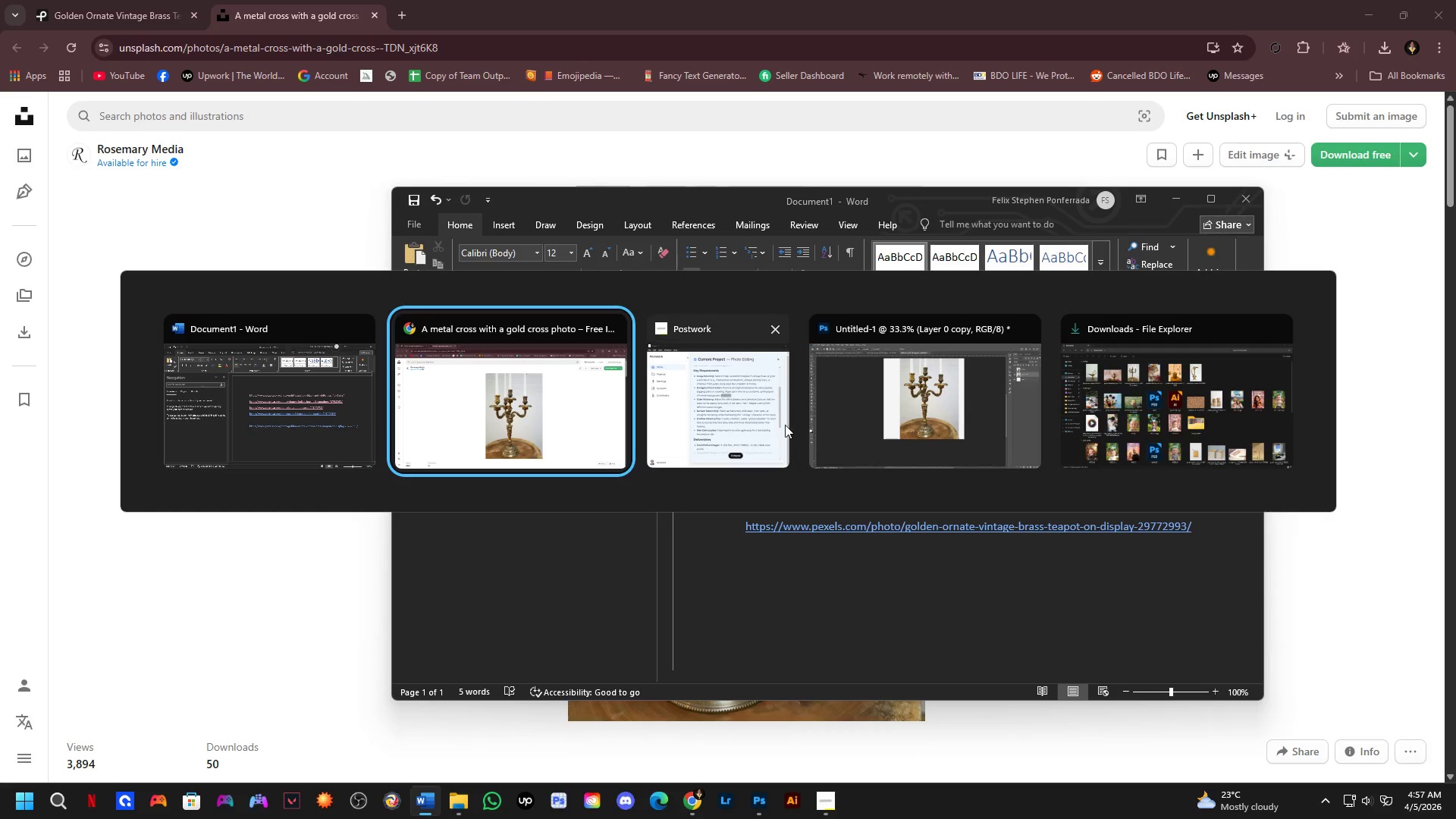 
left_click([927, 413])
 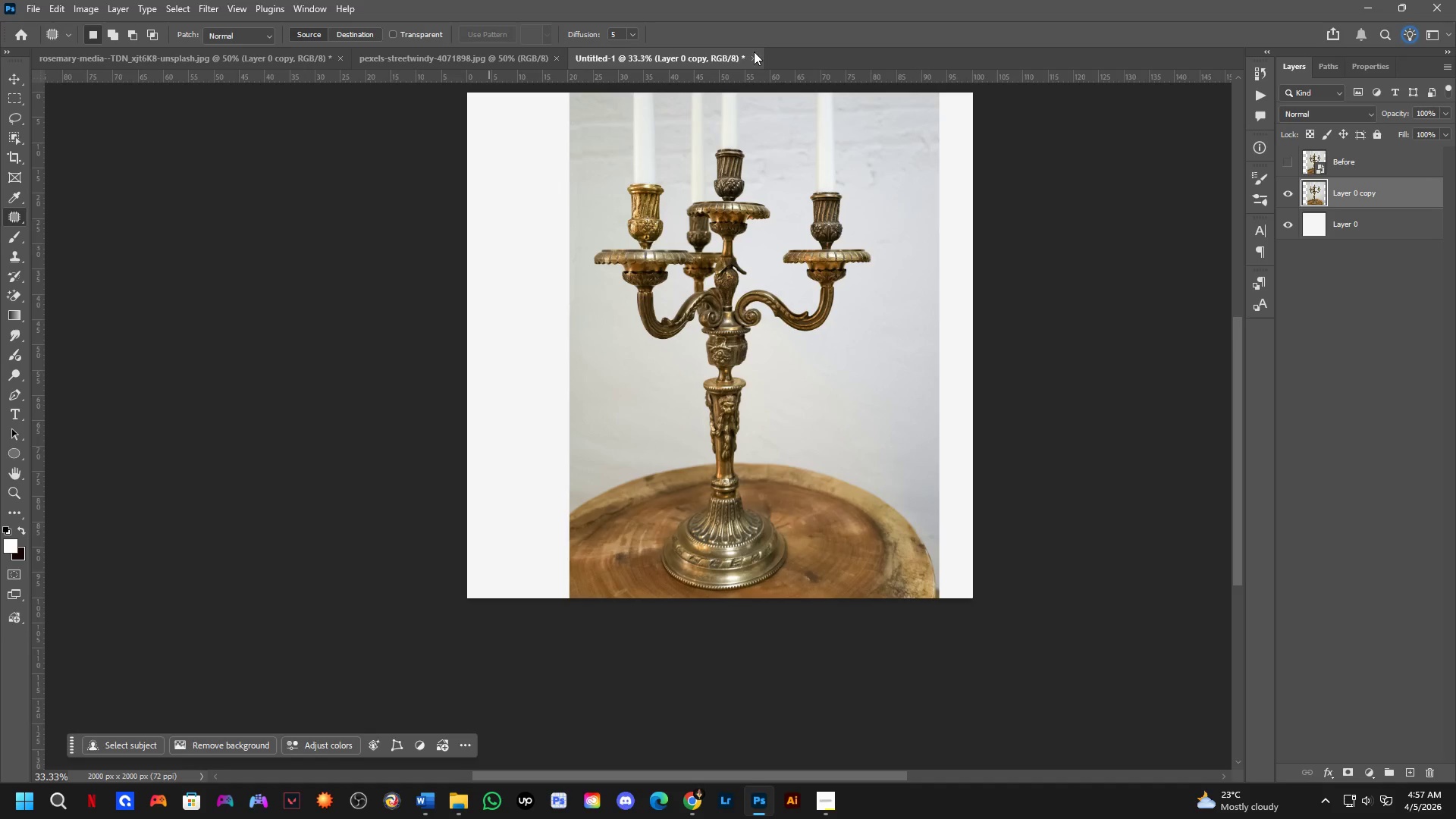 
double_click([755, 61])
 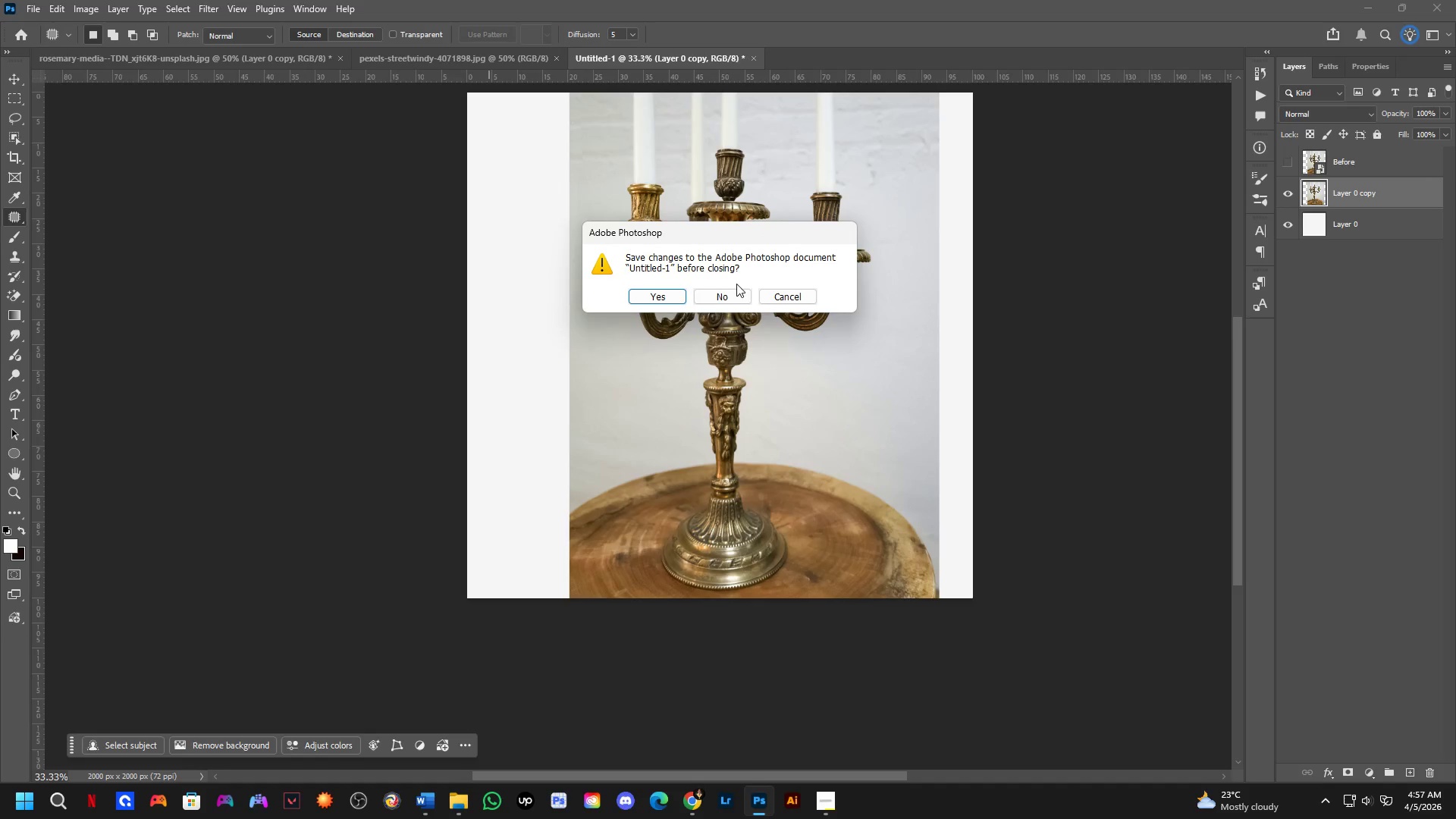 
left_click([723, 300])
 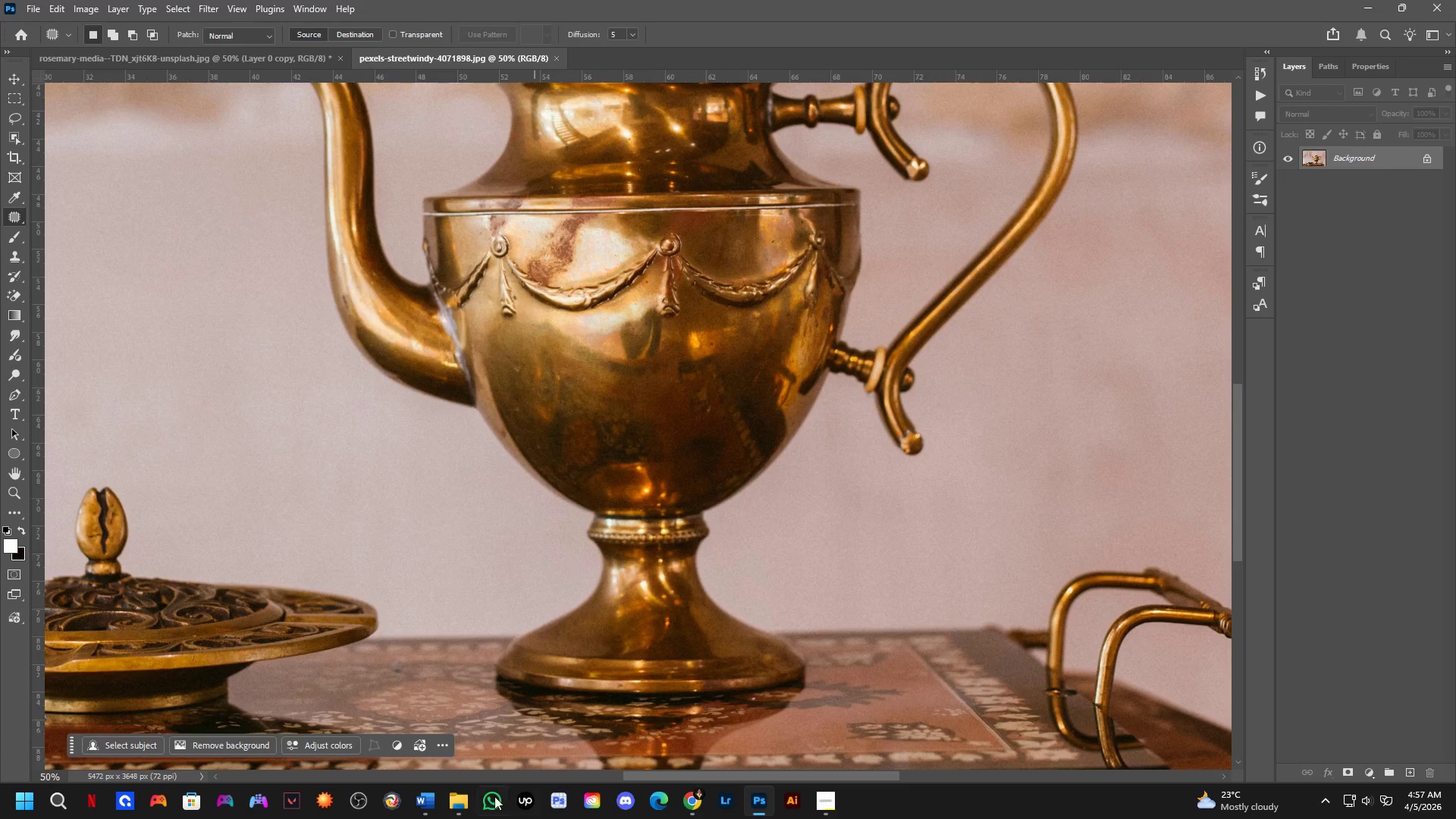 
left_click([459, 801])
 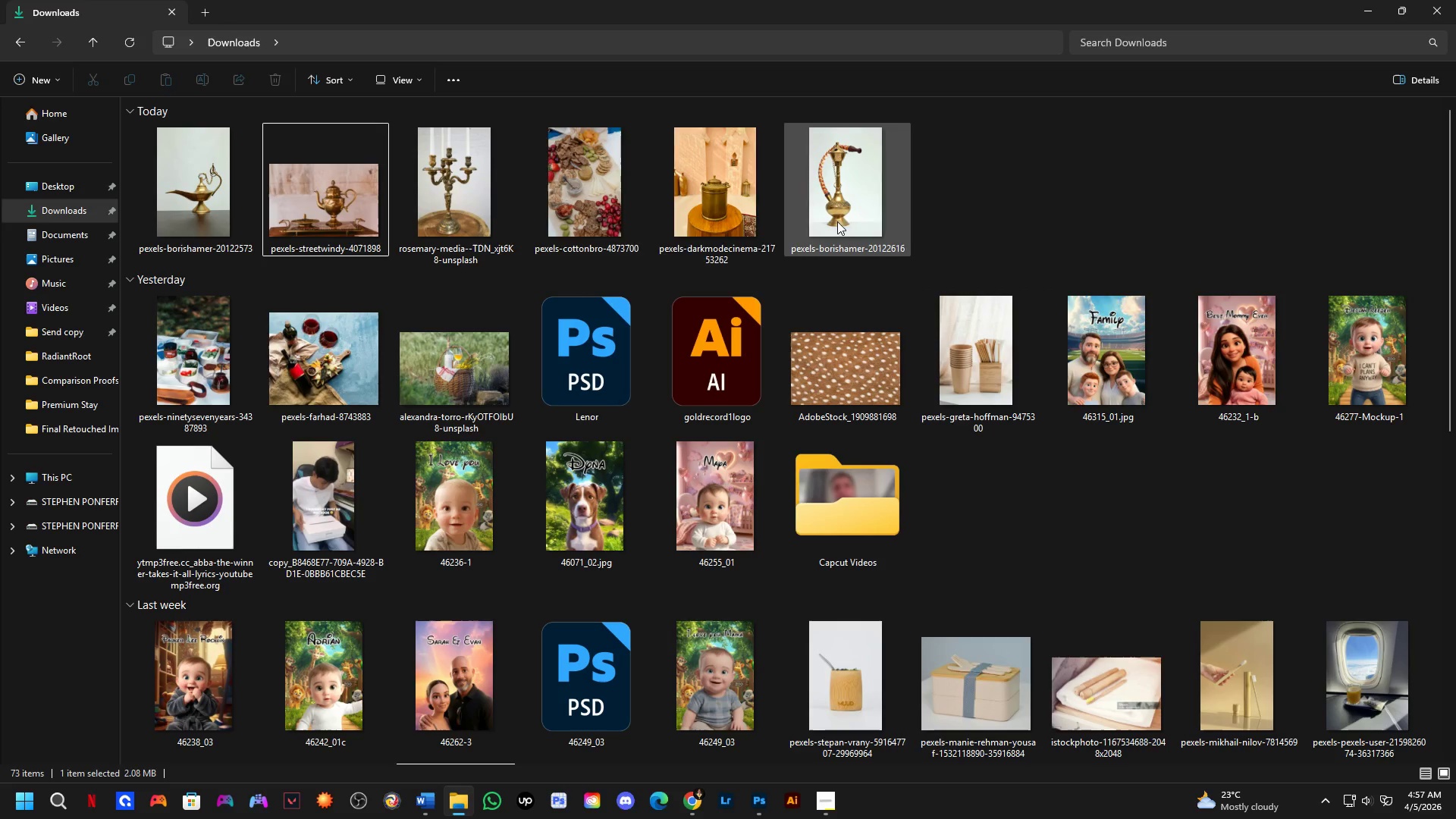 
left_click([462, 190])
 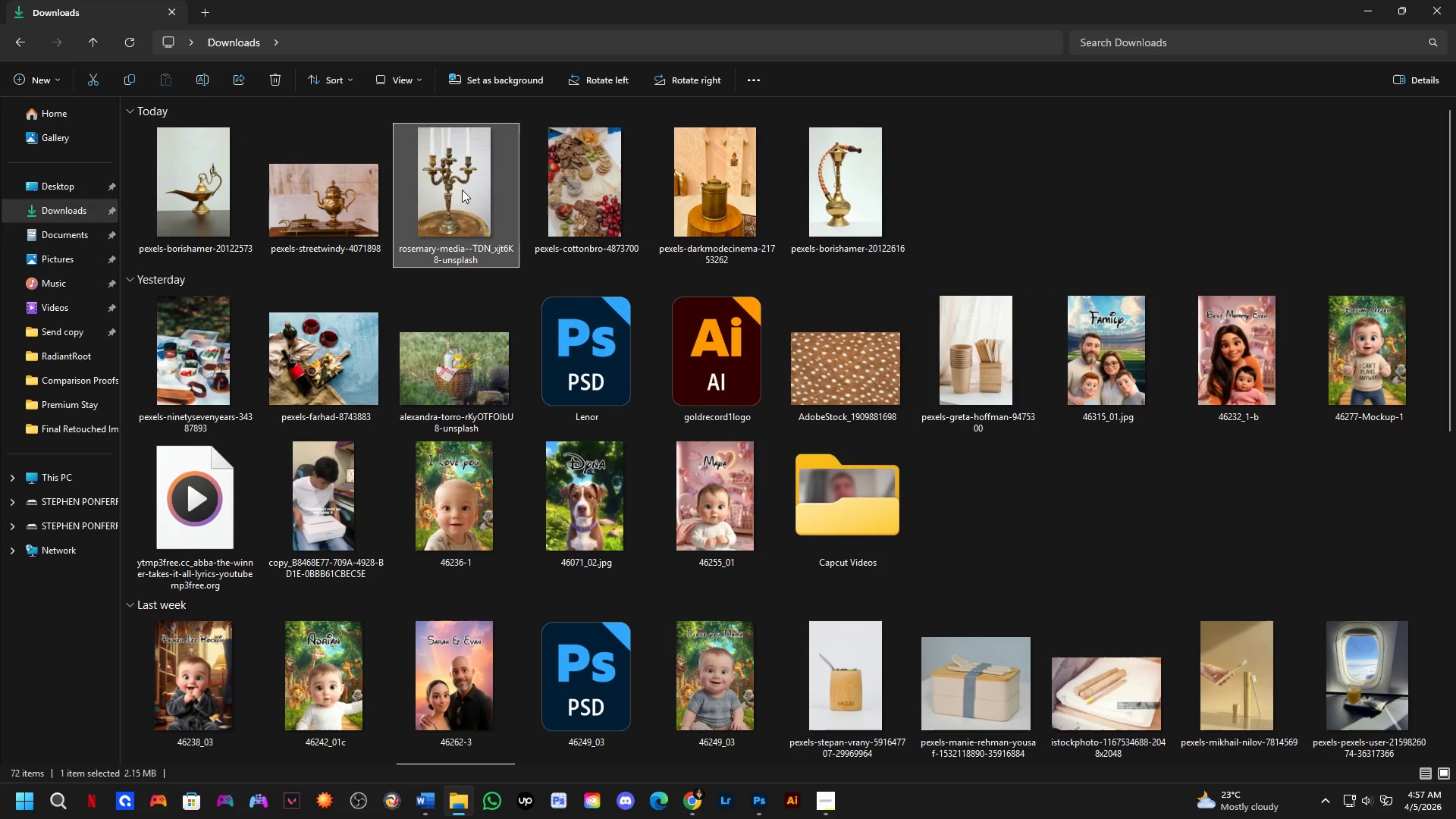 
key(Control+D)
 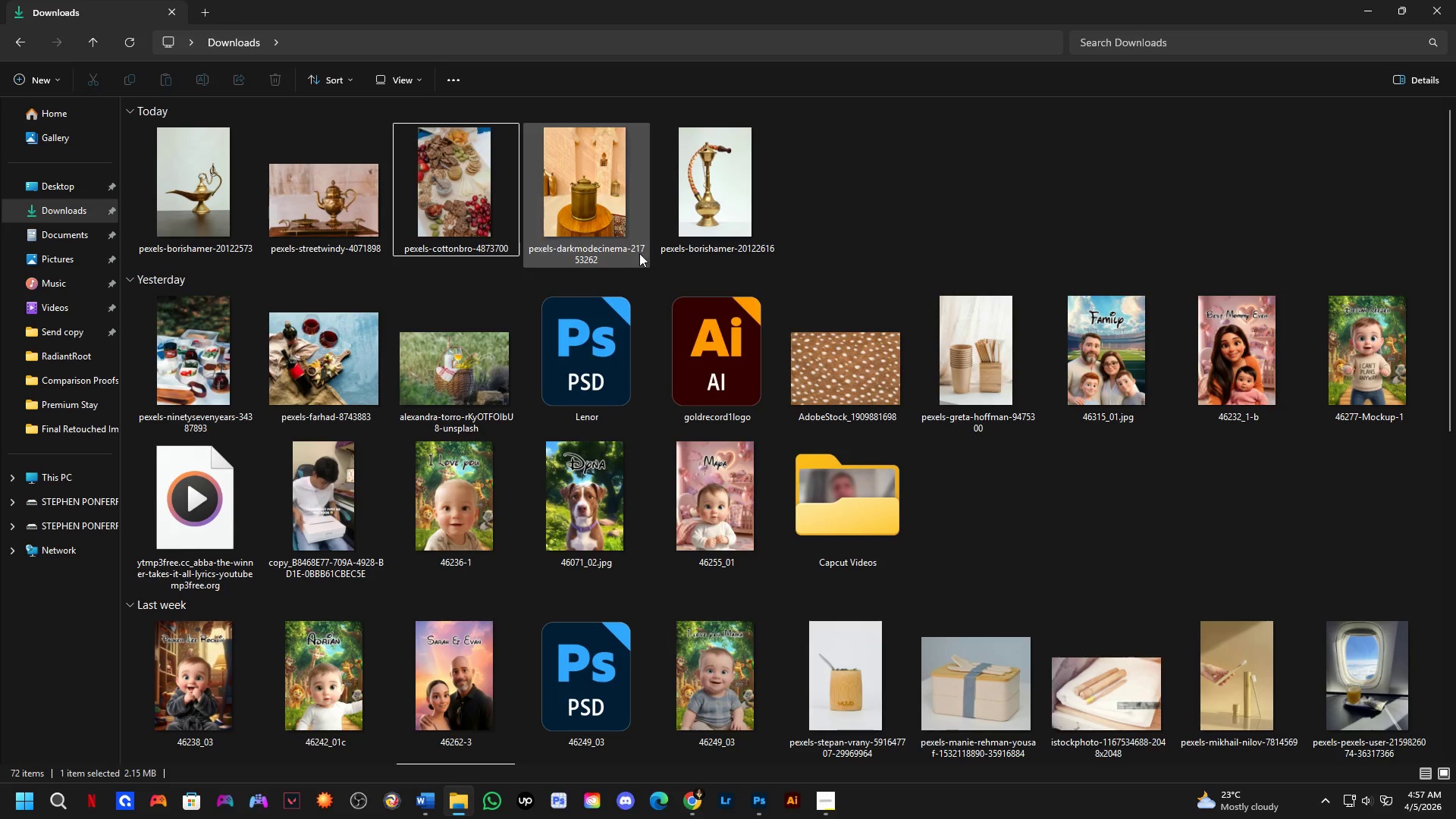 
key(Alt+Tab)
 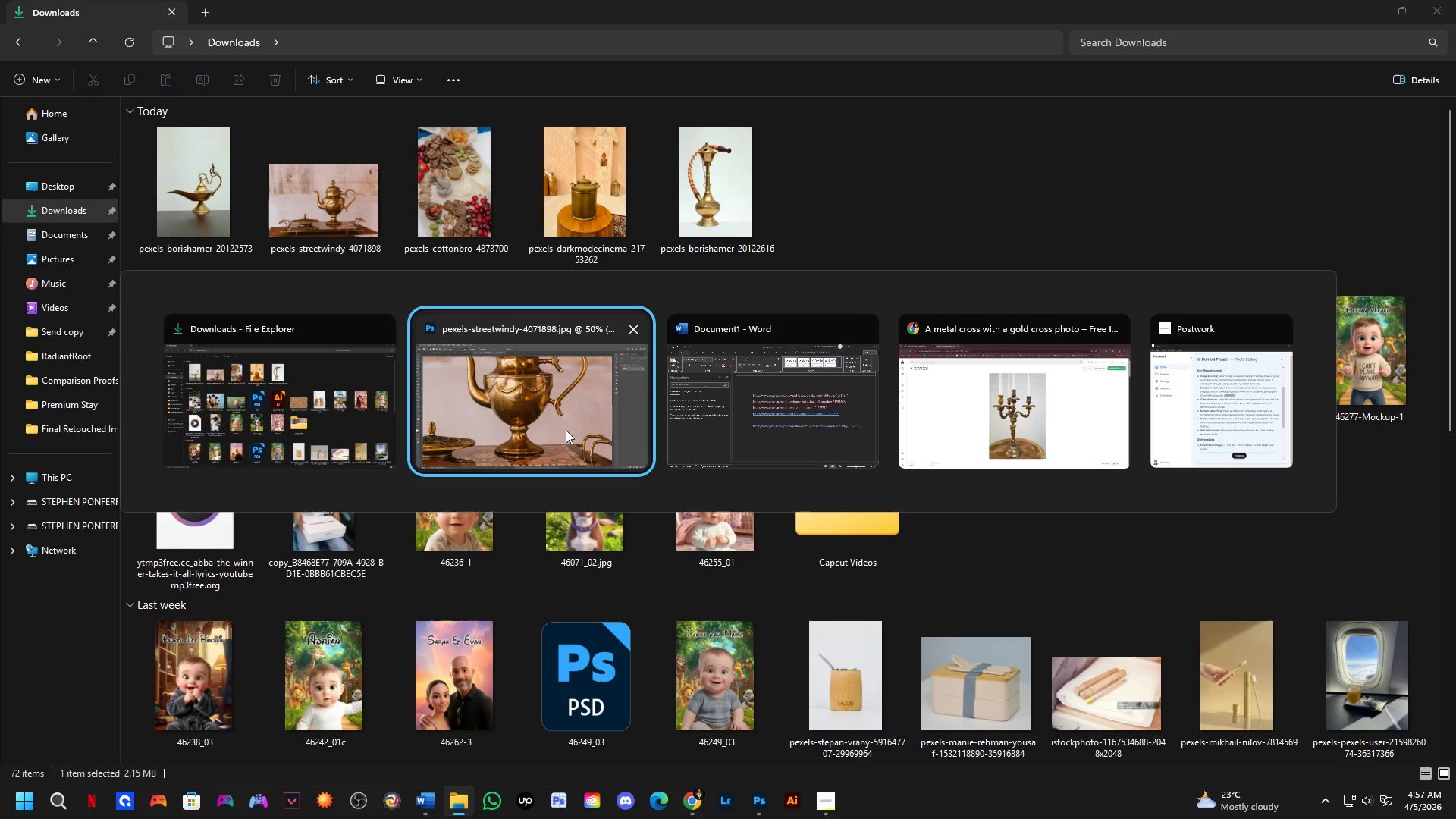 
left_click_drag(start_coordinate=[566, 430], to_coordinate=[773, 430])
 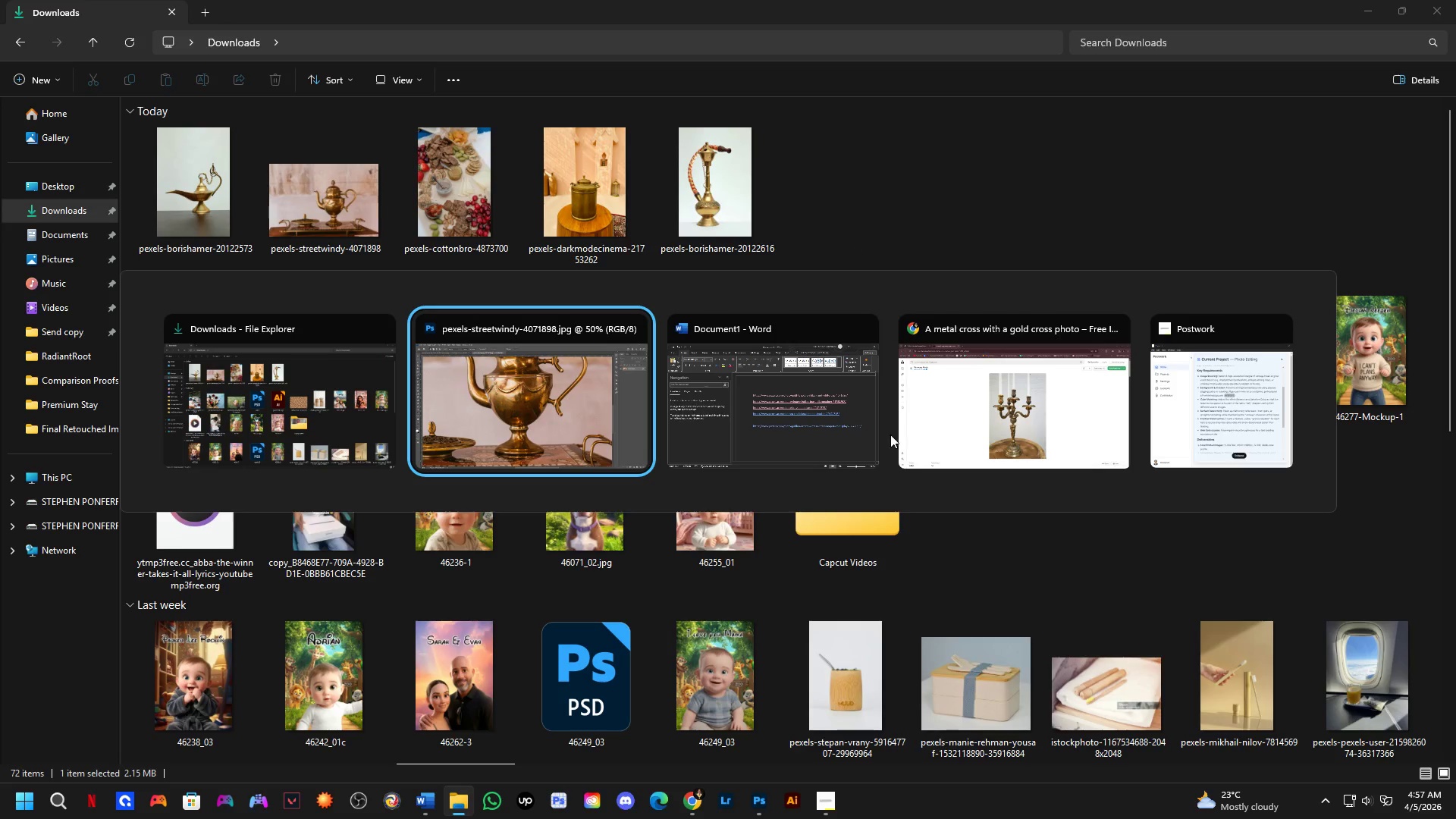 
left_click([956, 428])
 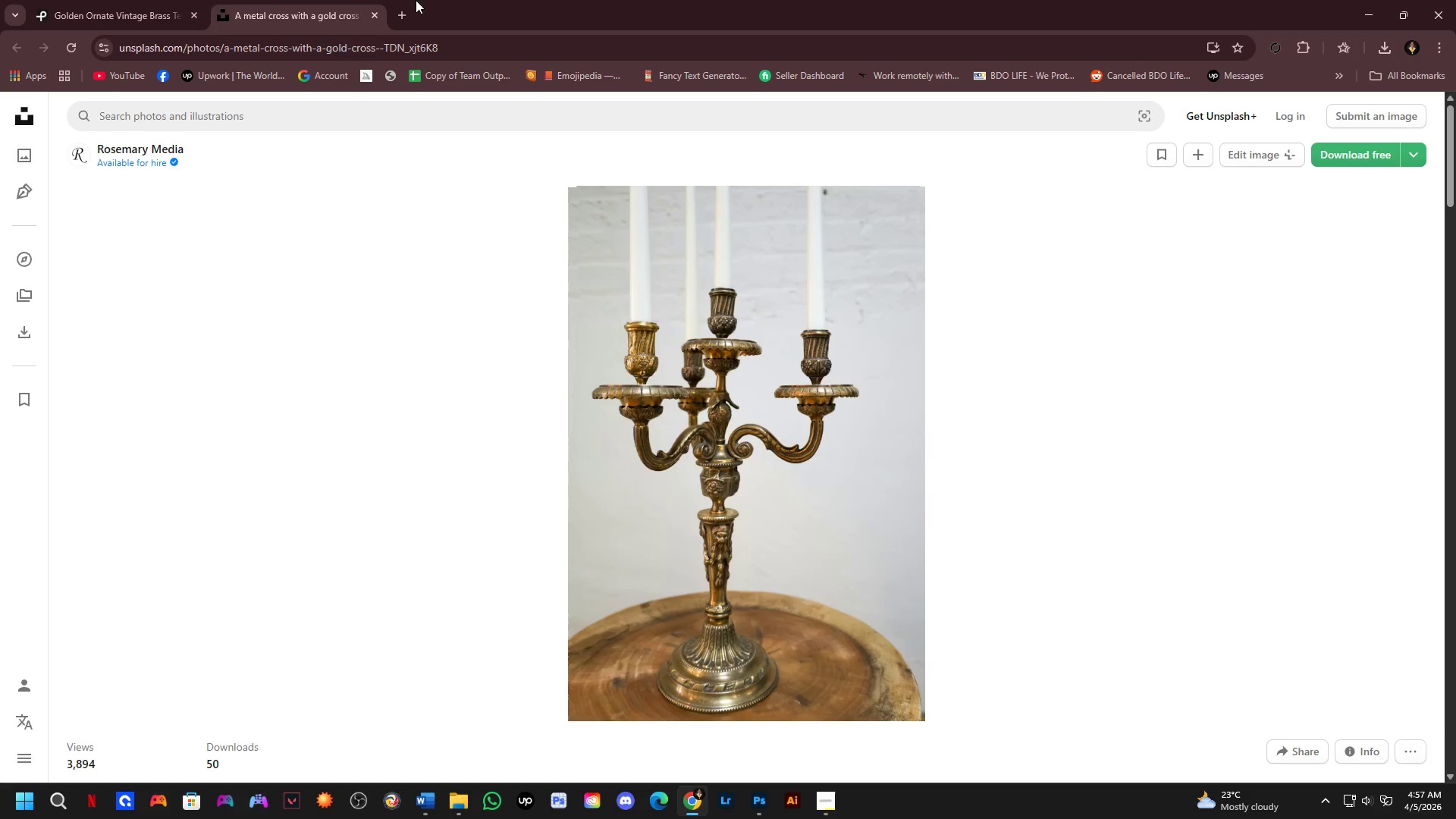 
left_click([198, 0])
 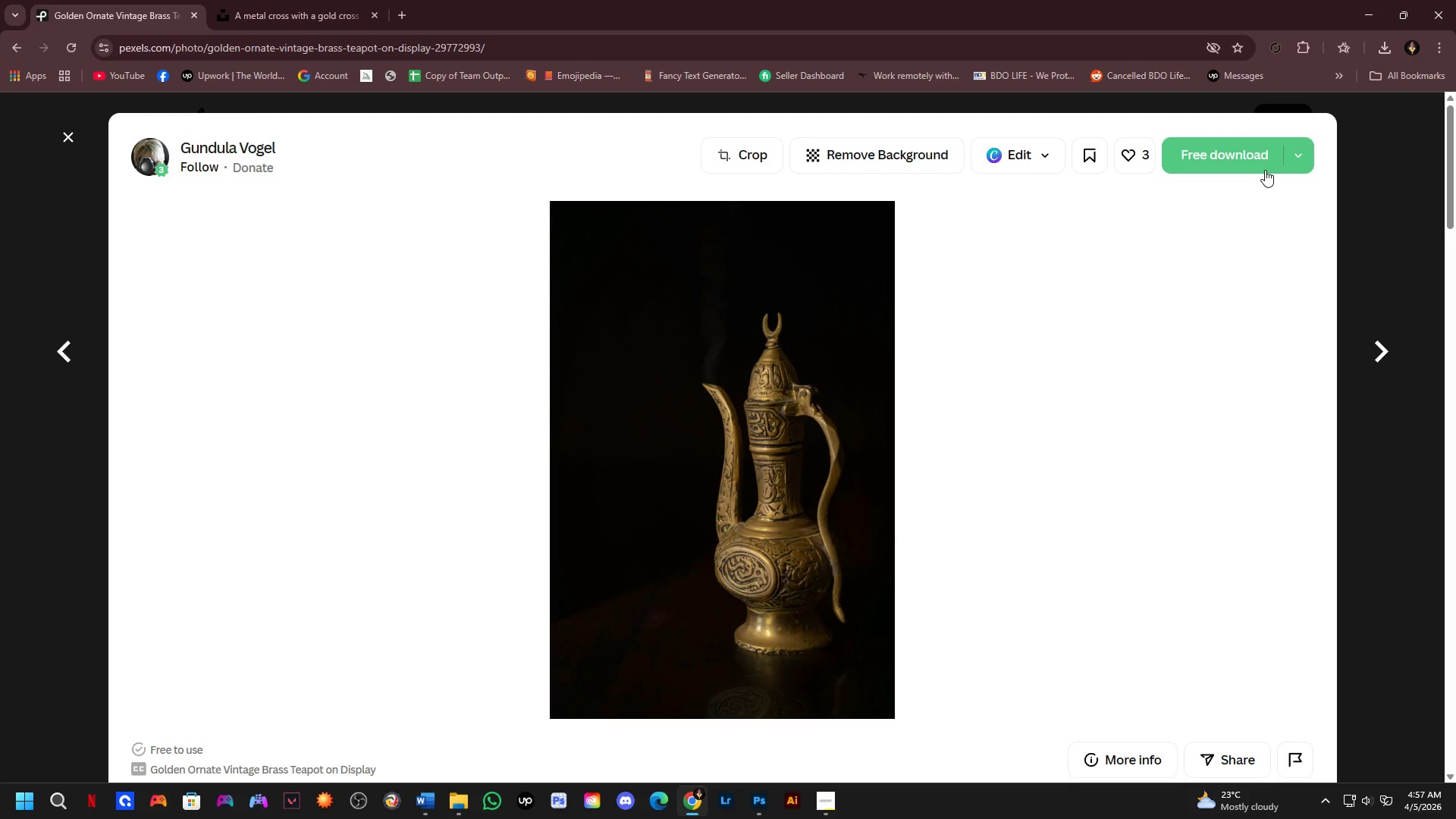 
left_click([1231, 158])
 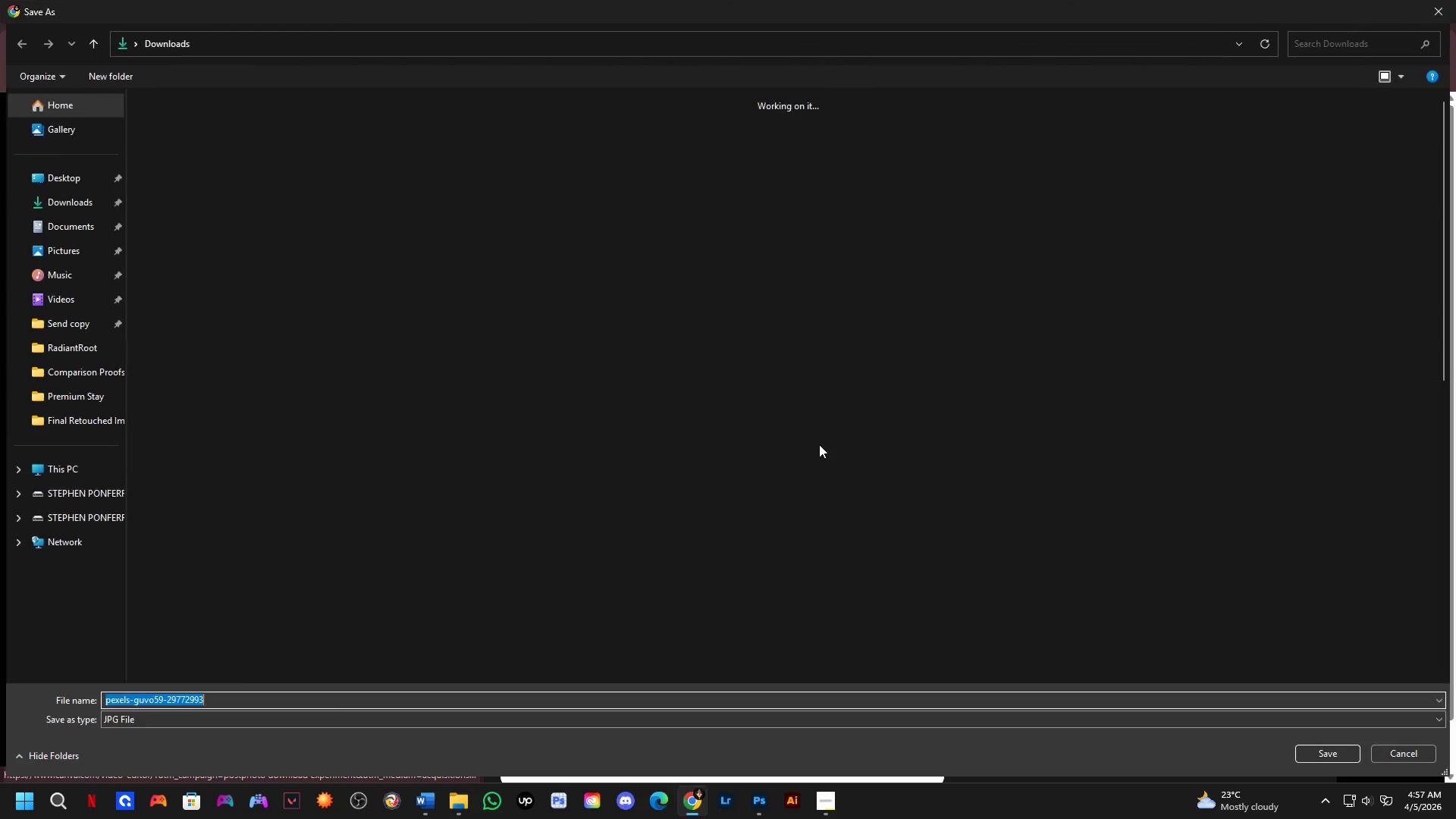 
key(NumpadEnter)
 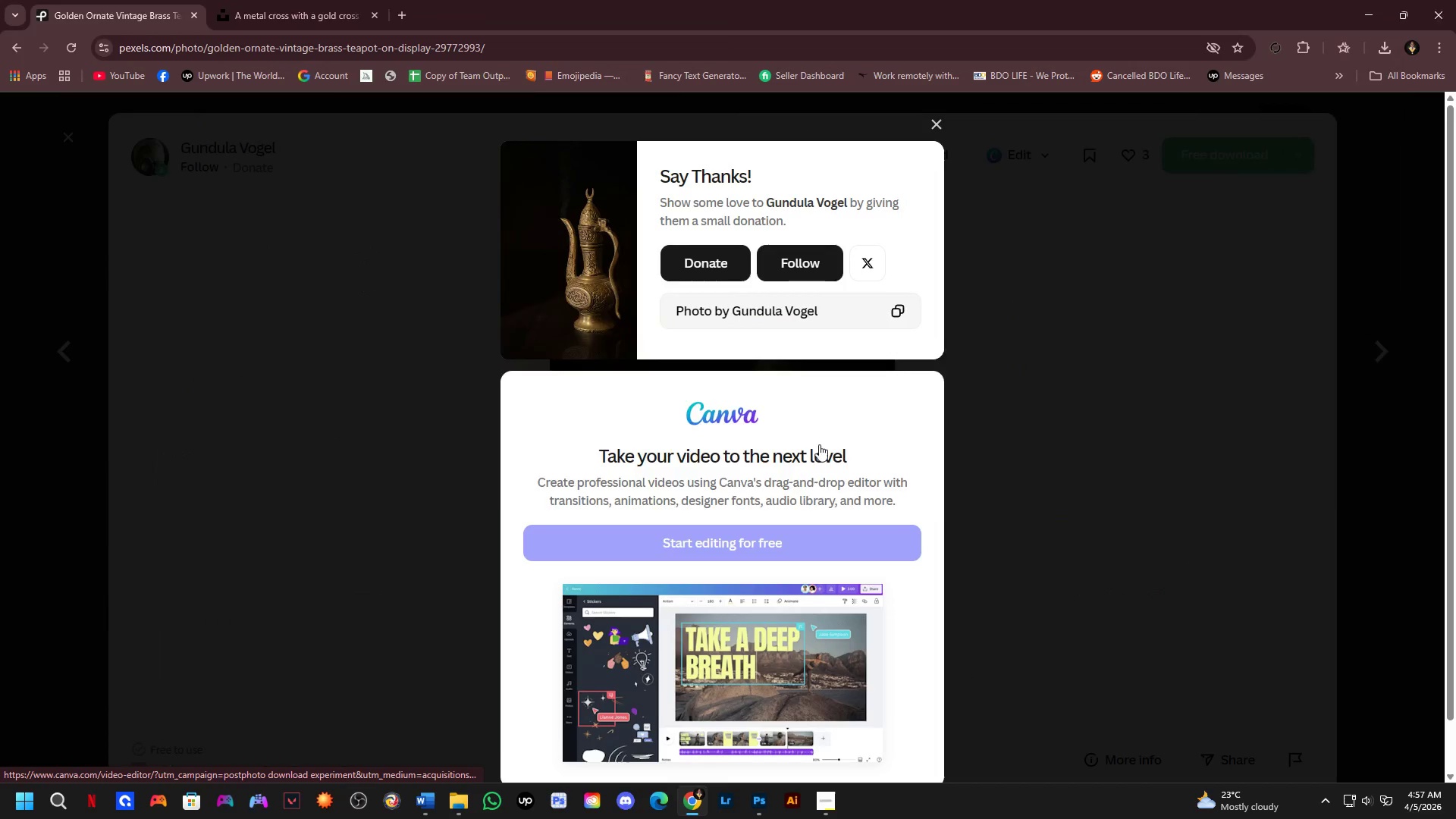 
key(Alt+Tab)
 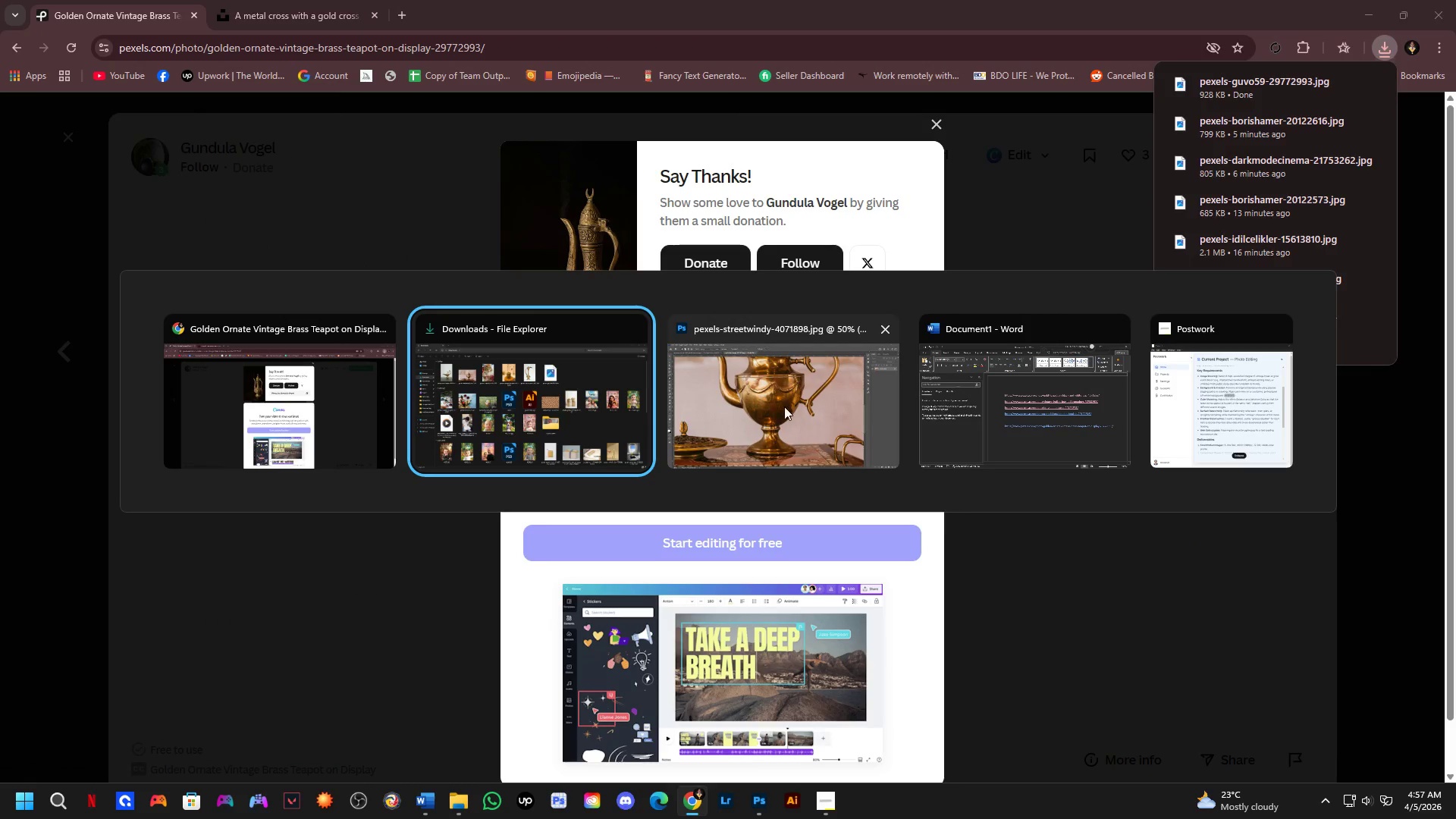 
left_click([783, 406])
 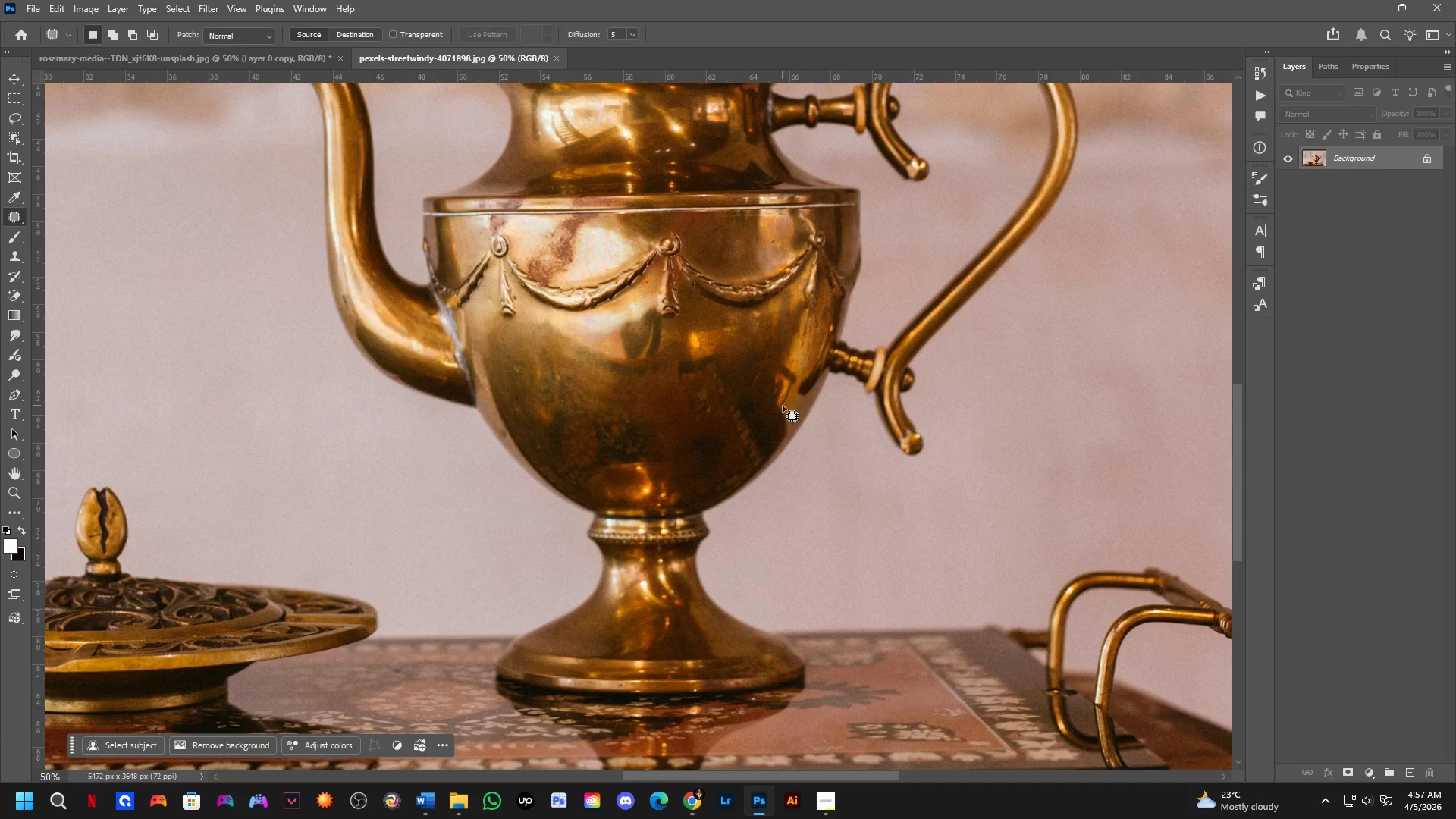 
scroll: coordinate [757, 403], scroll_direction: down, amount: 11.0
 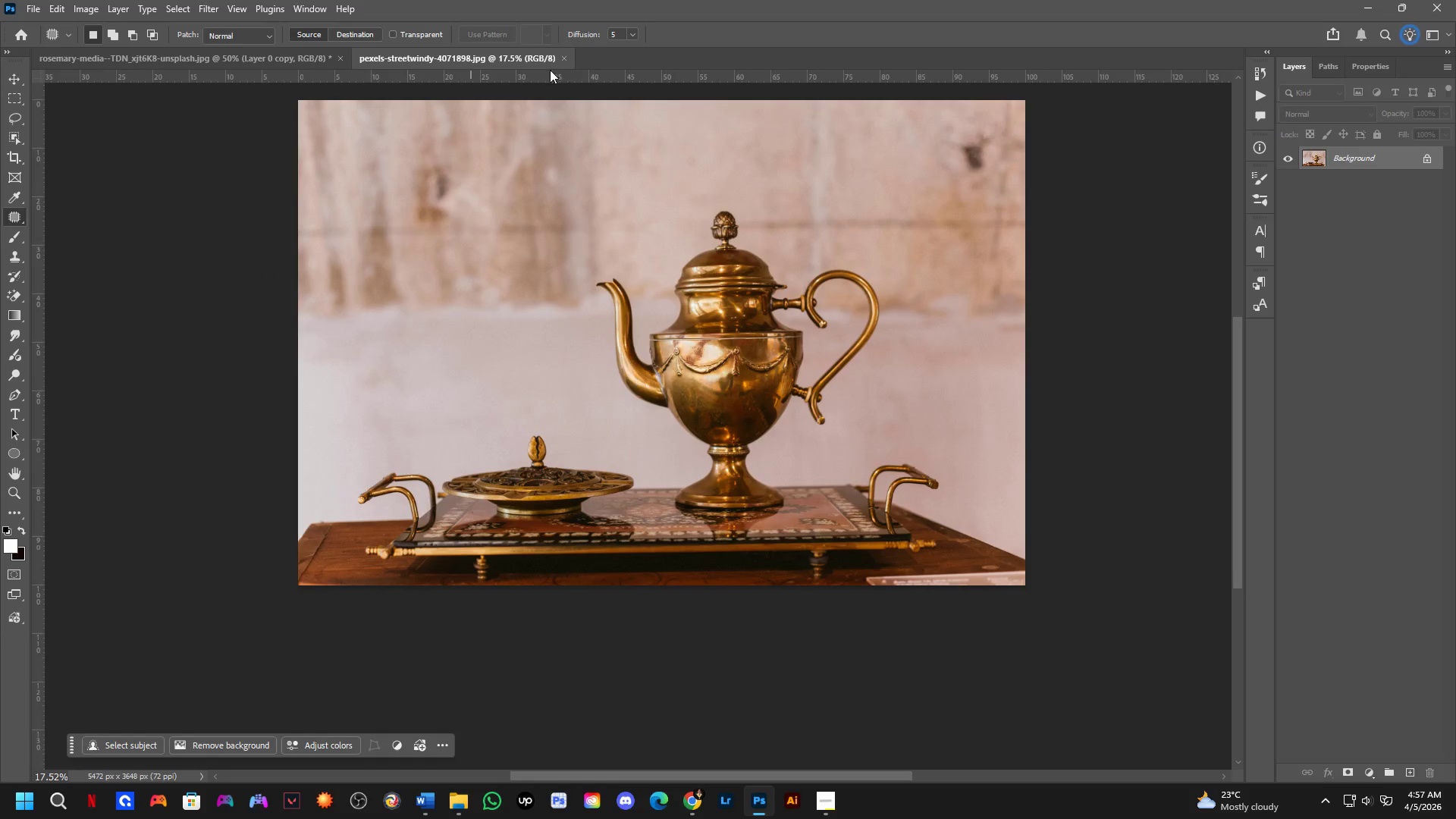 
left_click([567, 59])
 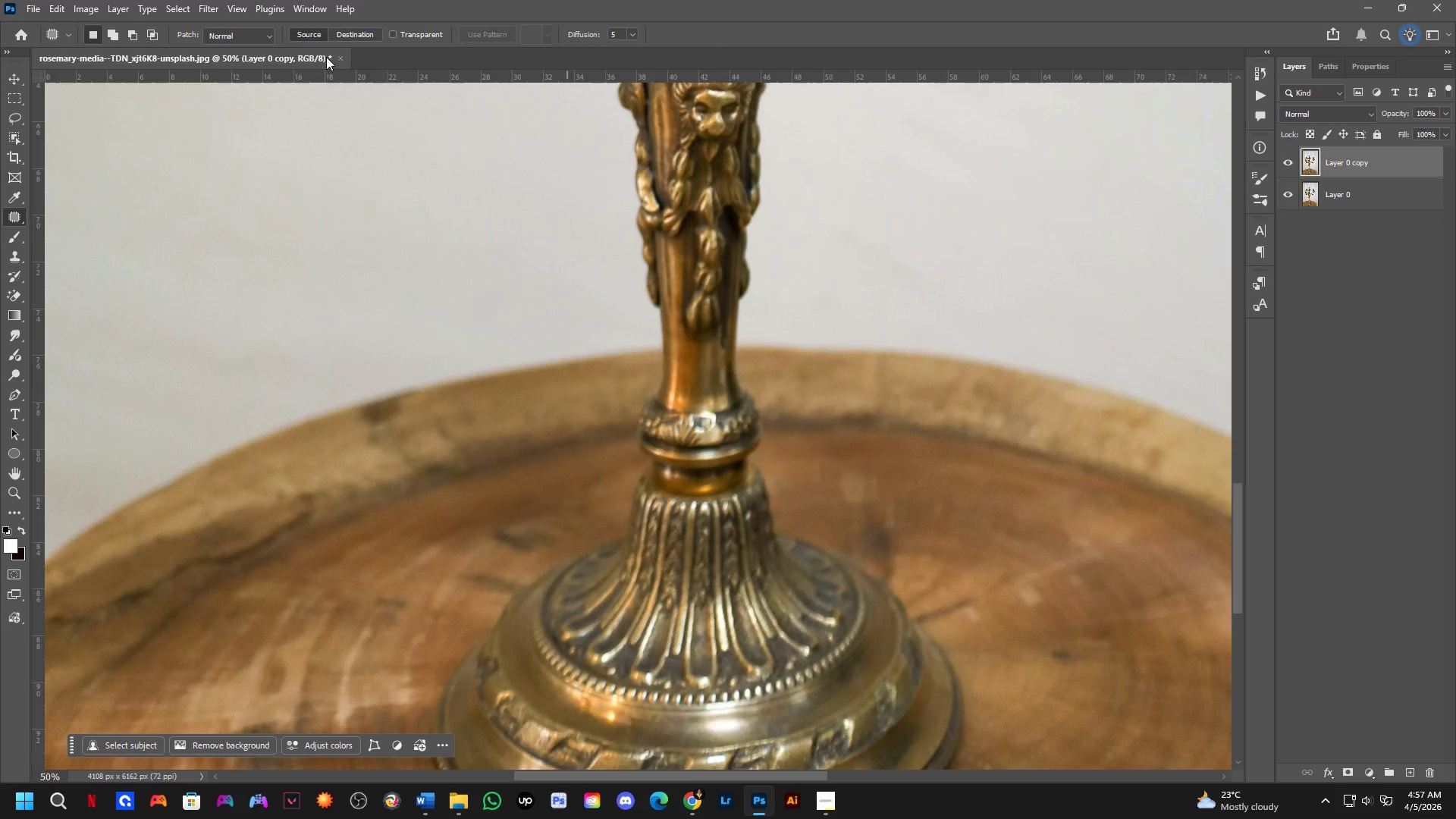 
left_click([340, 55])
 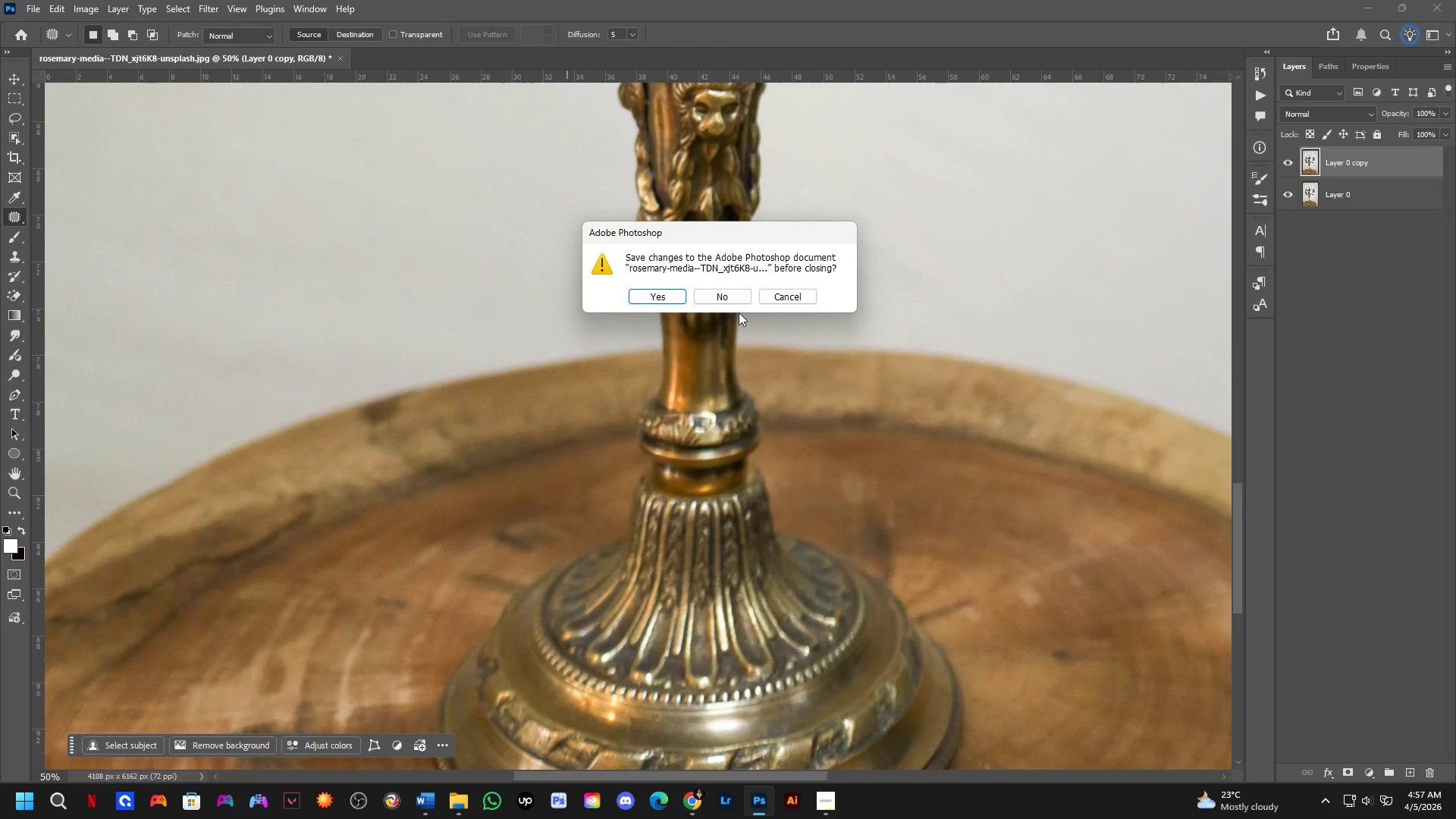 
left_click([727, 300])
 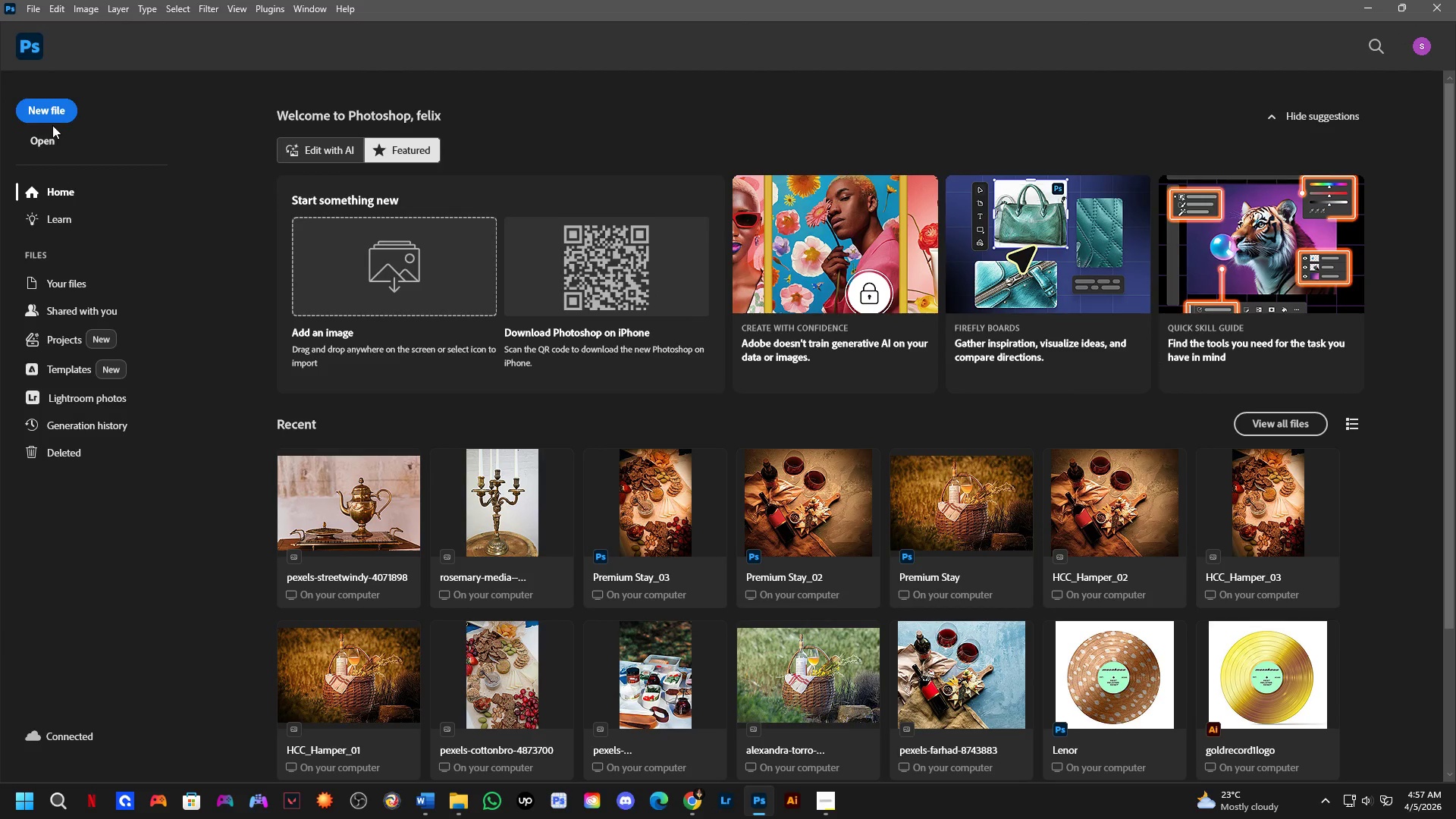 
double_click([52, 112])
 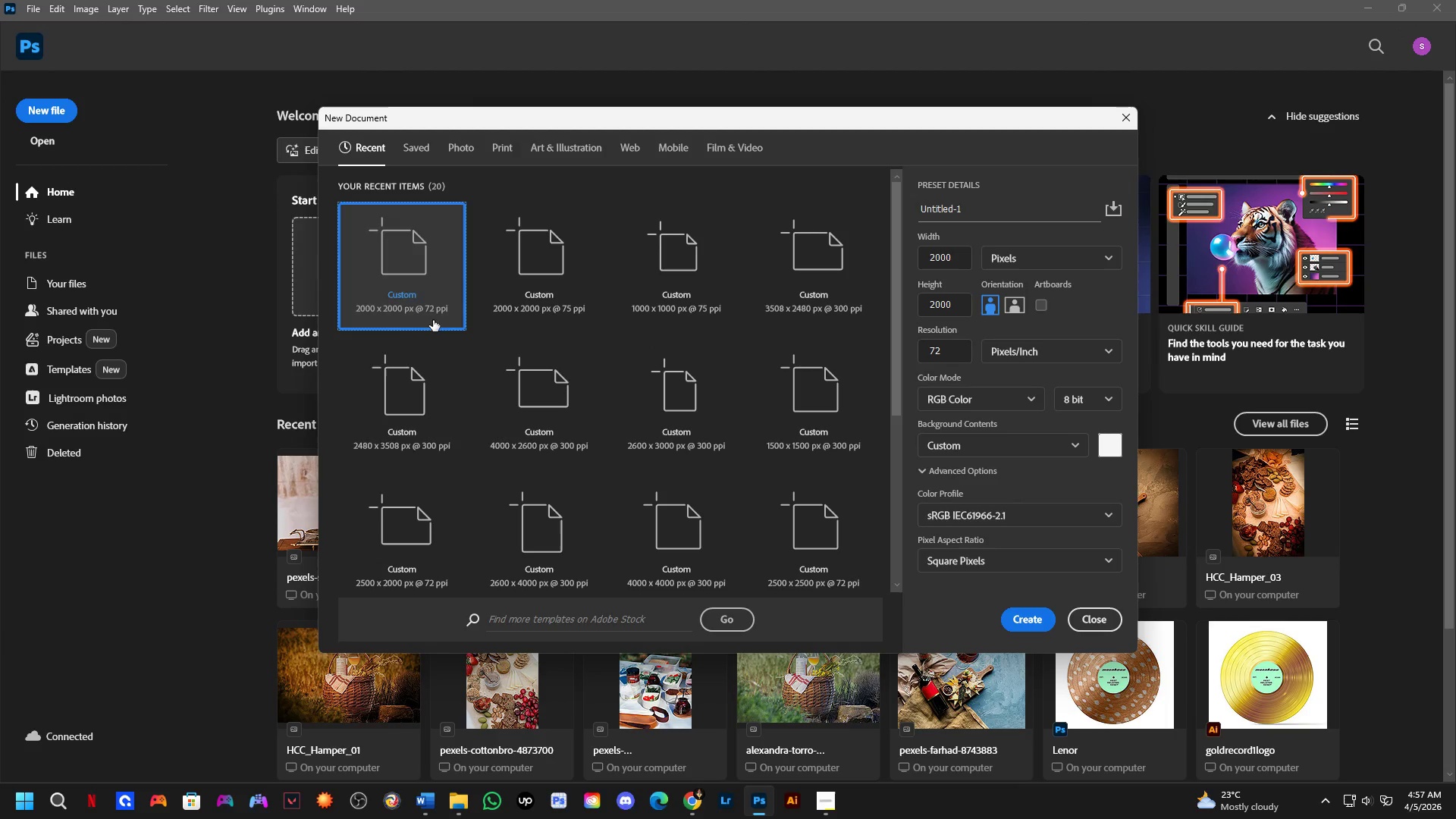 
left_click([403, 283])
 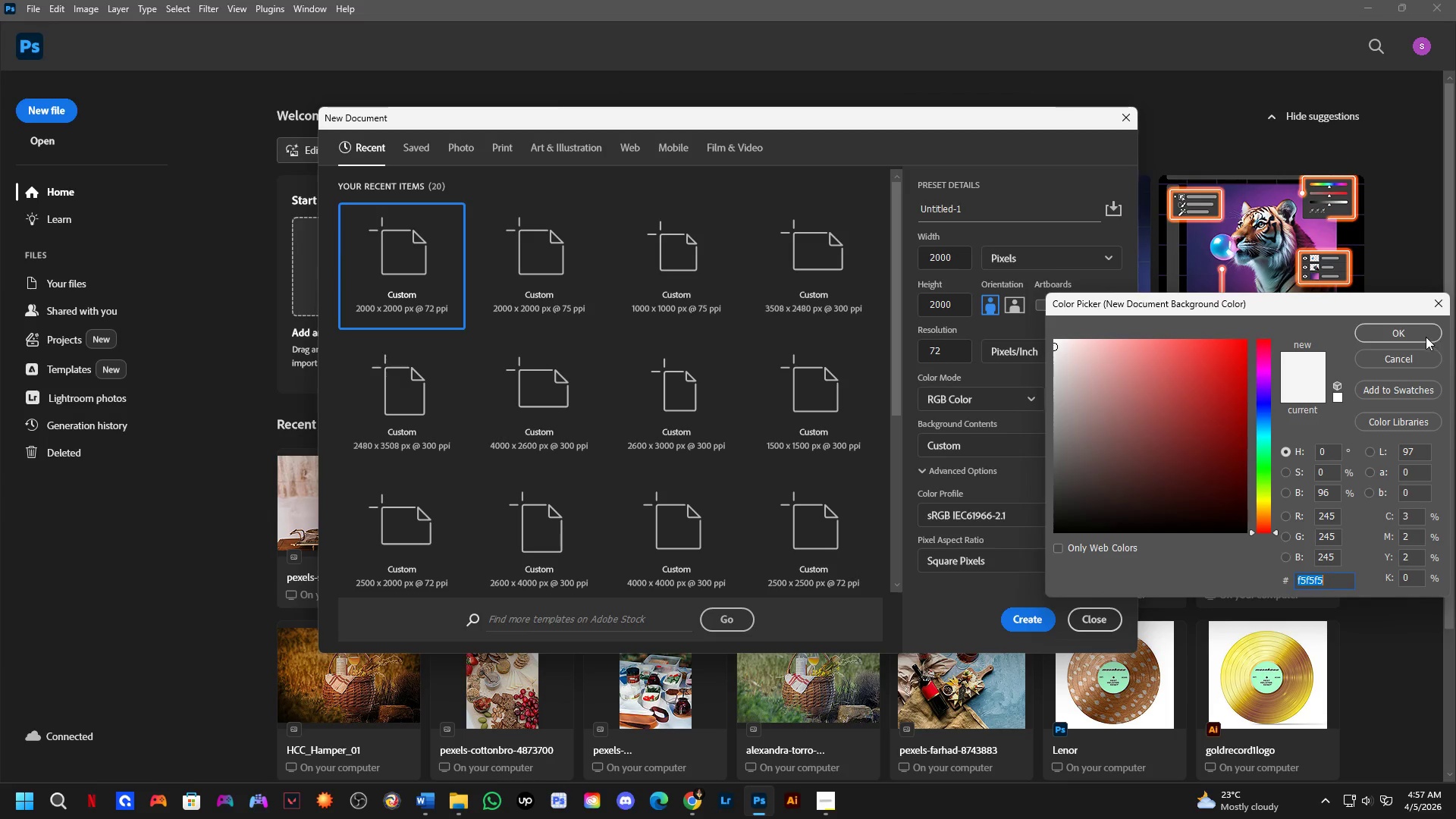 
left_click([1426, 337])
 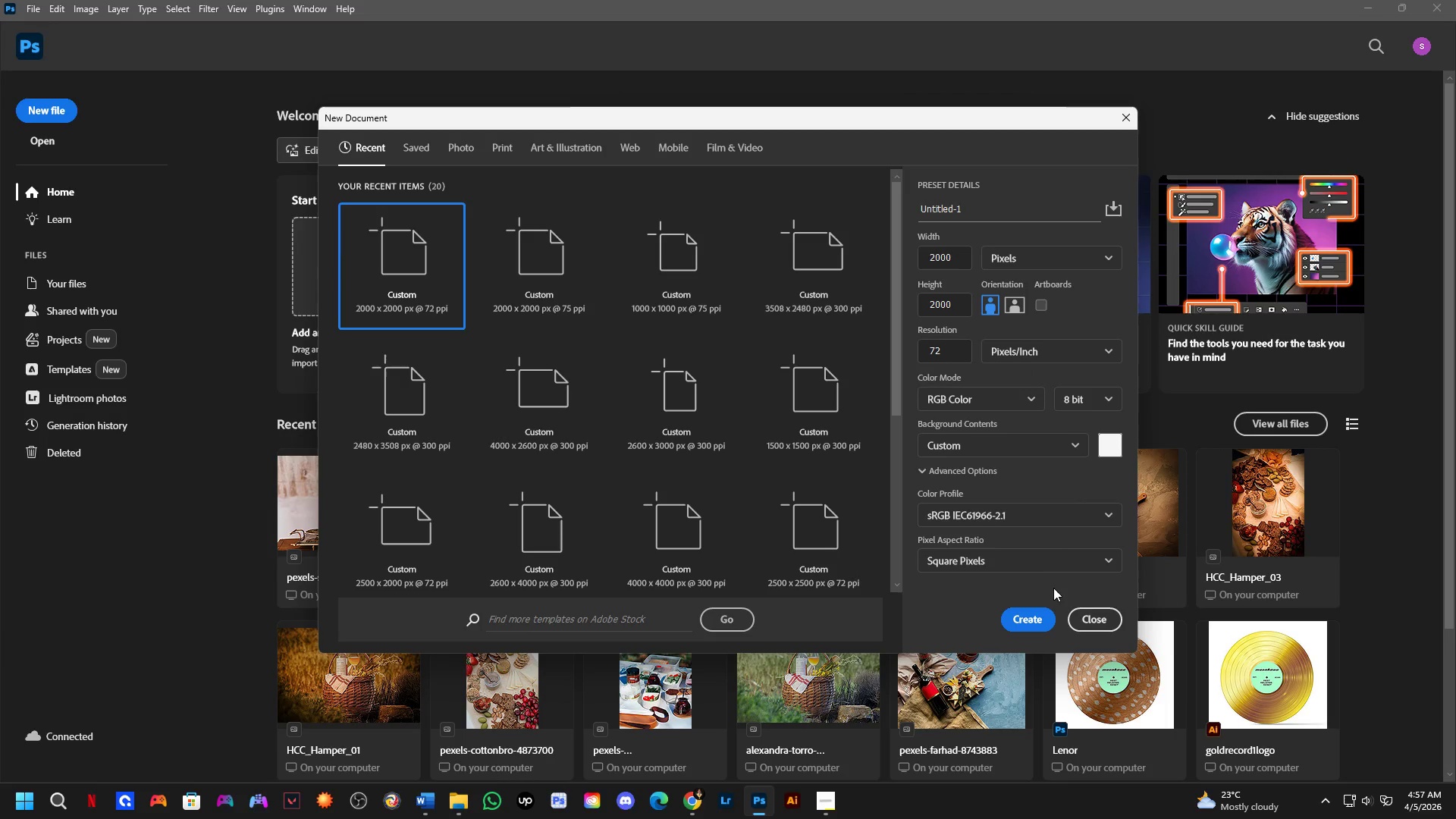 
left_click([1037, 623])
 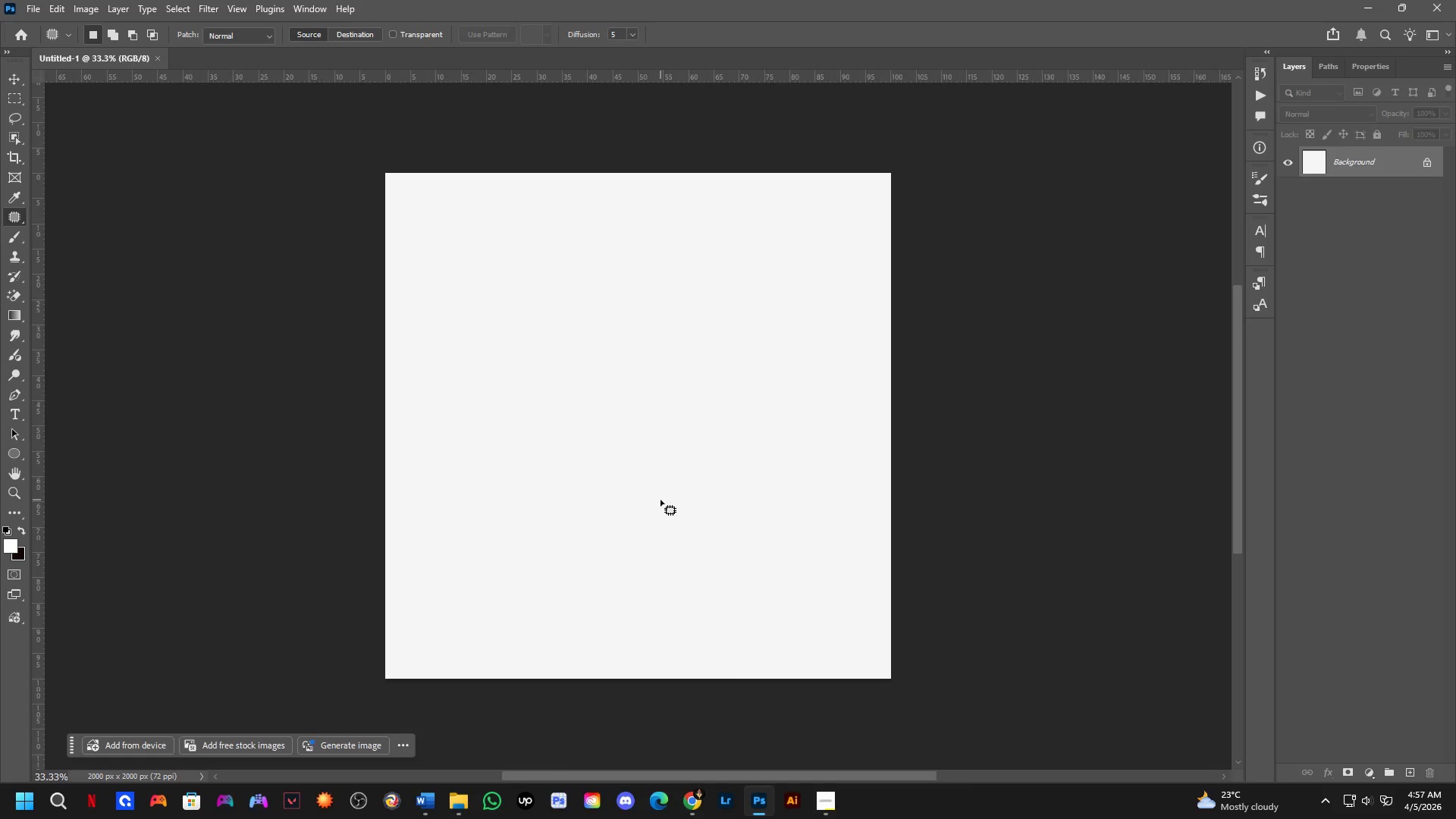 
hold_key(key=Space, duration=0.59)
 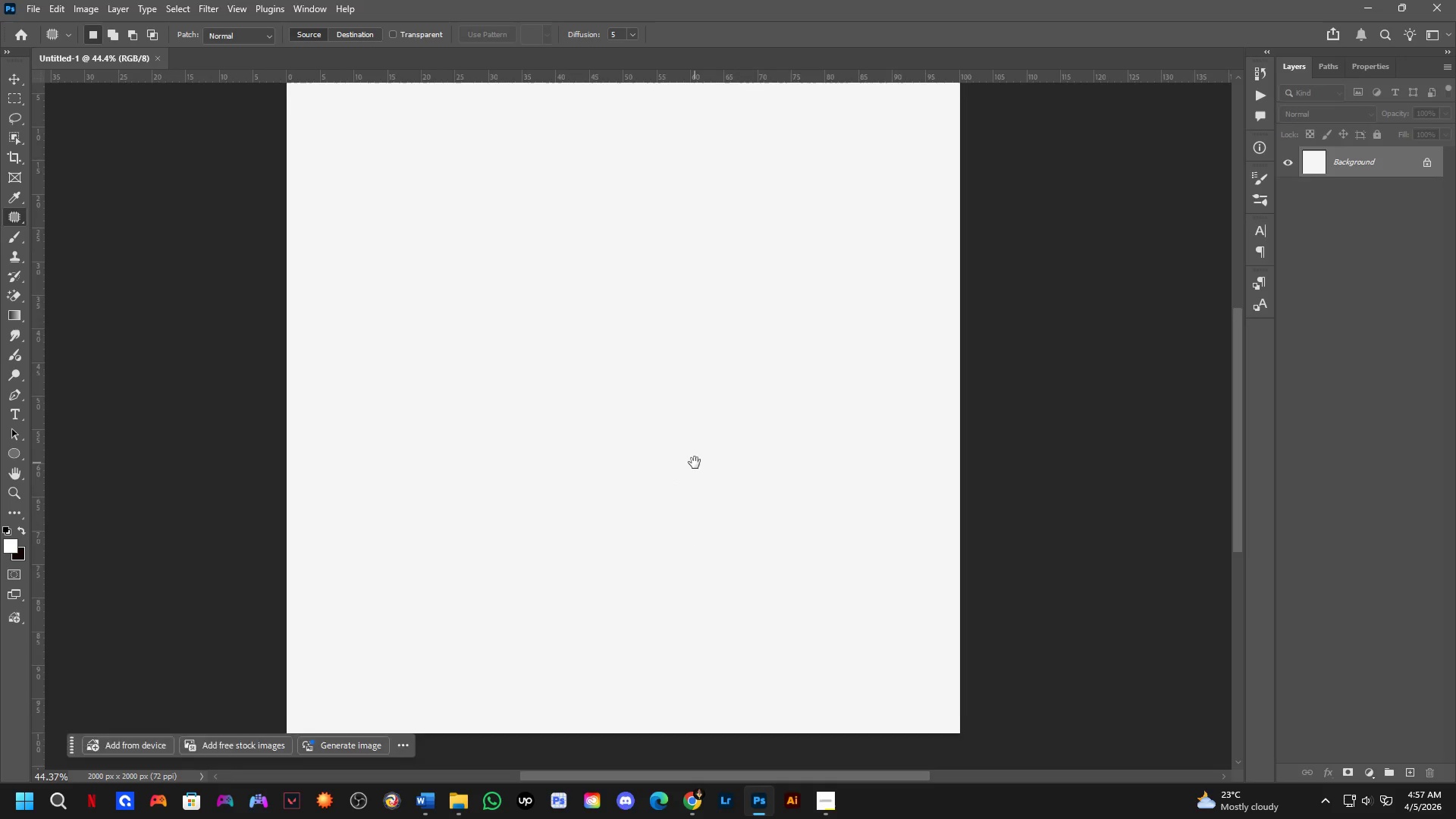 
left_click_drag(start_coordinate=[668, 491], to_coordinate=[662, 485])
 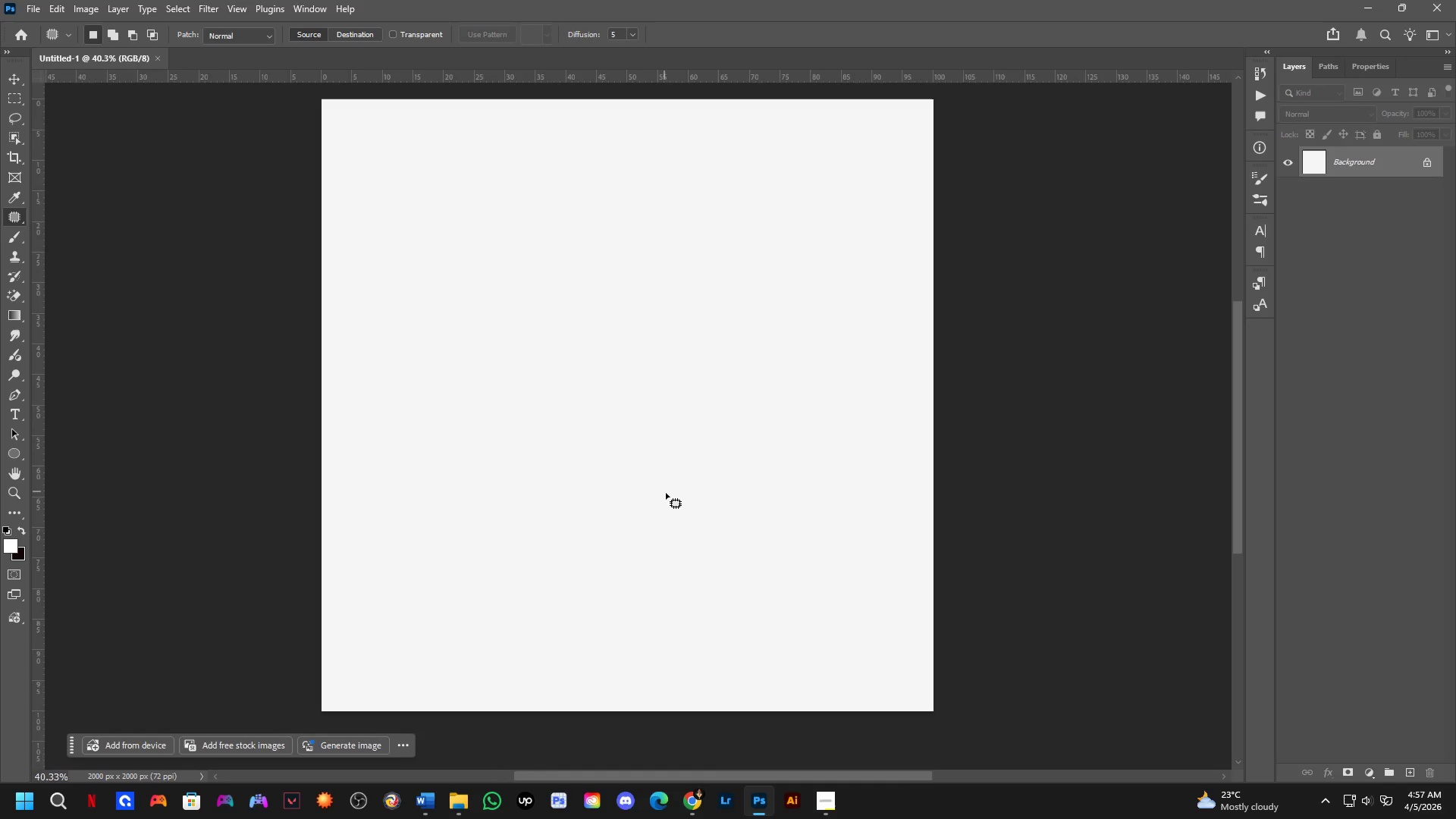 
scroll: coordinate [661, 496], scroll_direction: up, amount: 2.0
 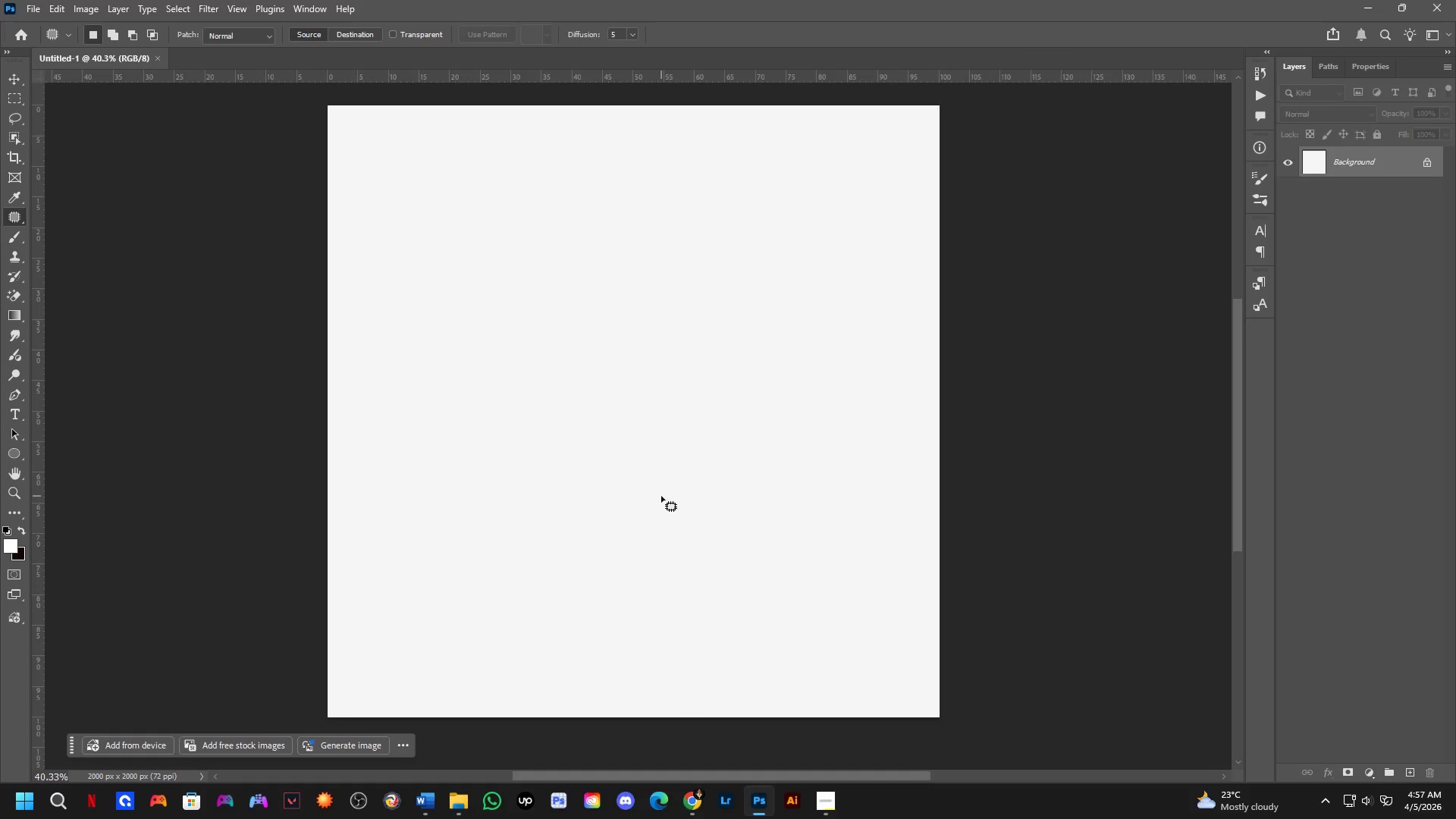 
hold_key(key=Space, duration=0.52)
 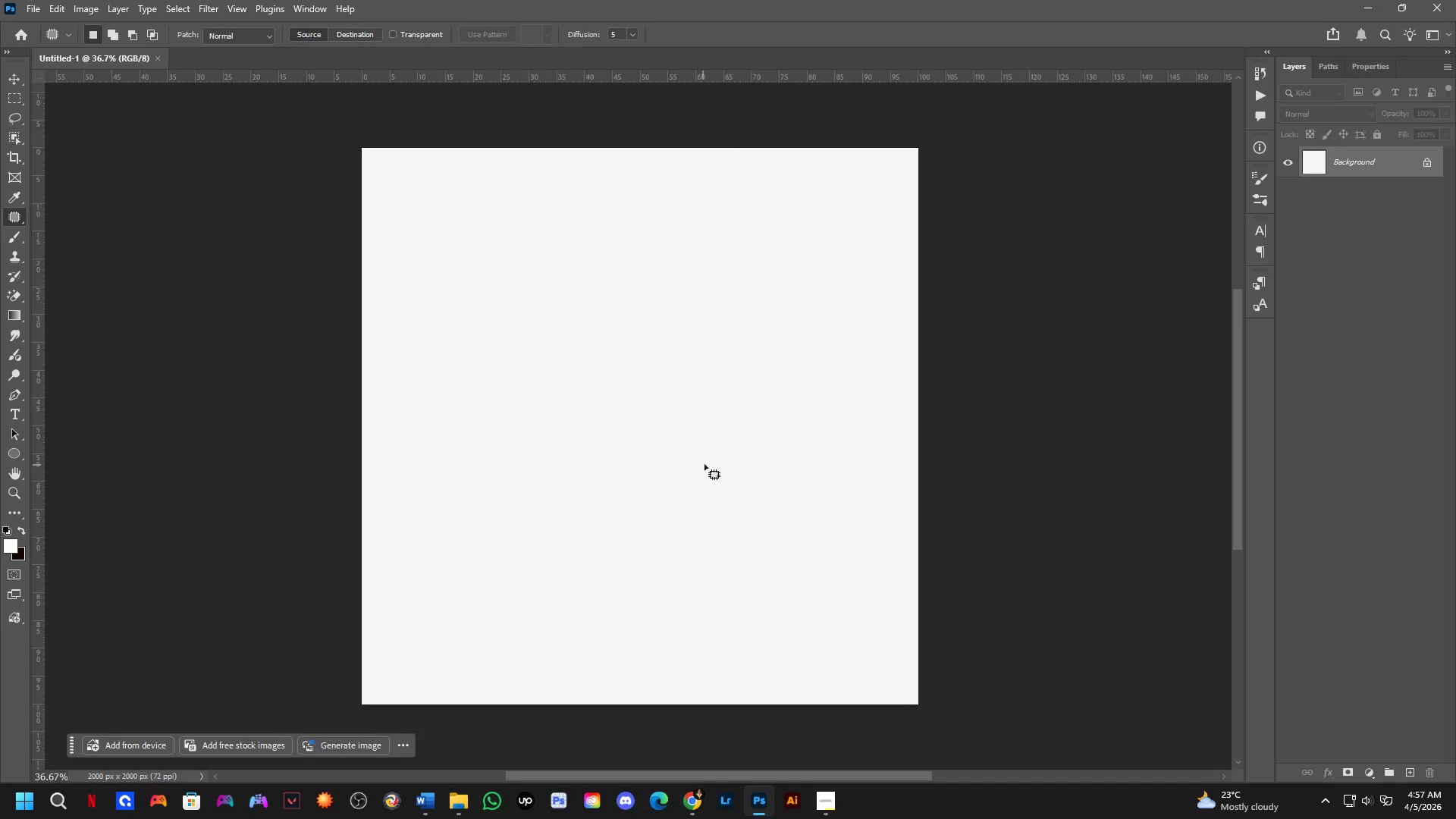 
left_click_drag(start_coordinate=[697, 467], to_coordinate=[701, 483])
 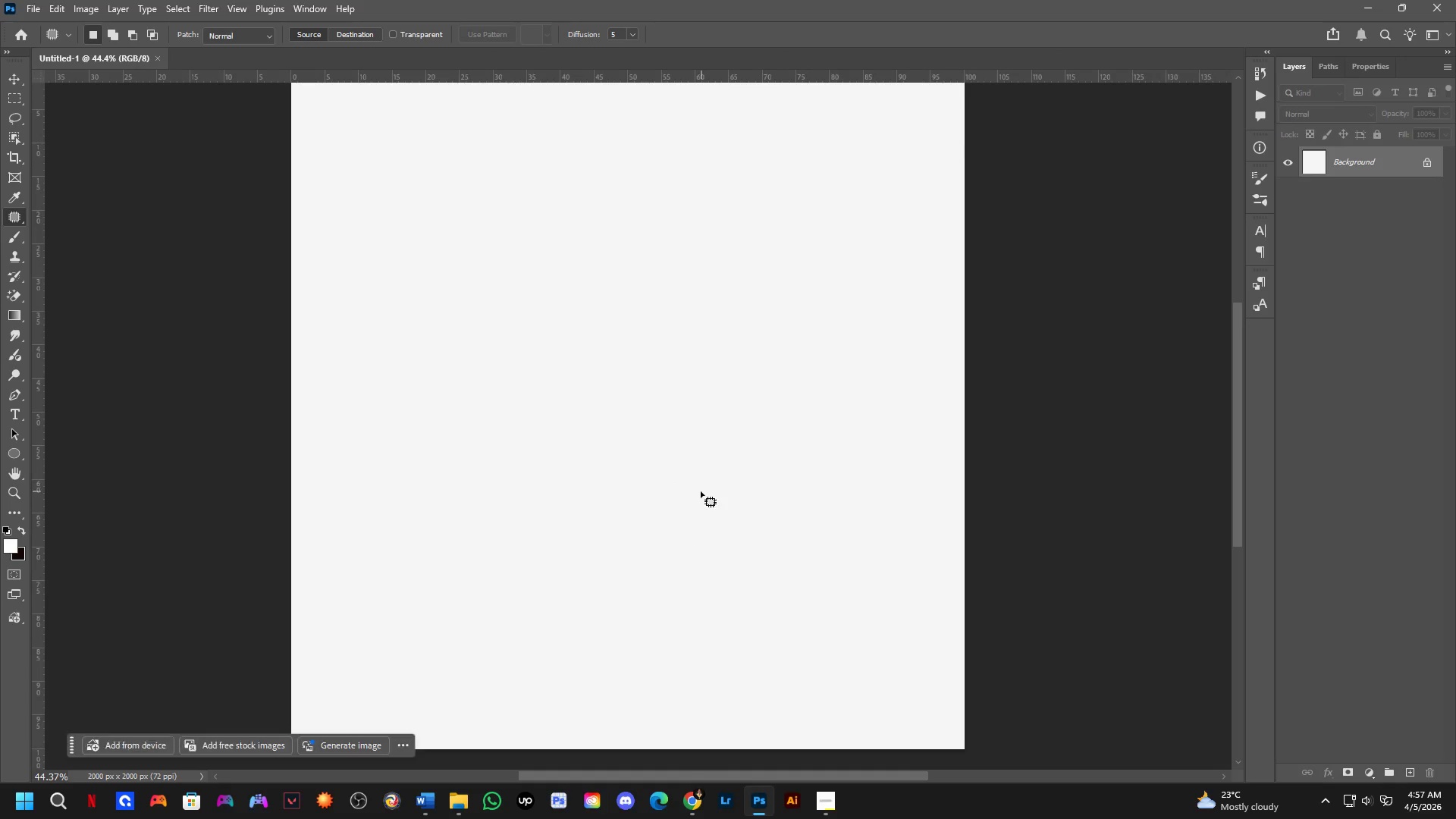 
scroll: coordinate [666, 493], scroll_direction: up, amount: 1.0
 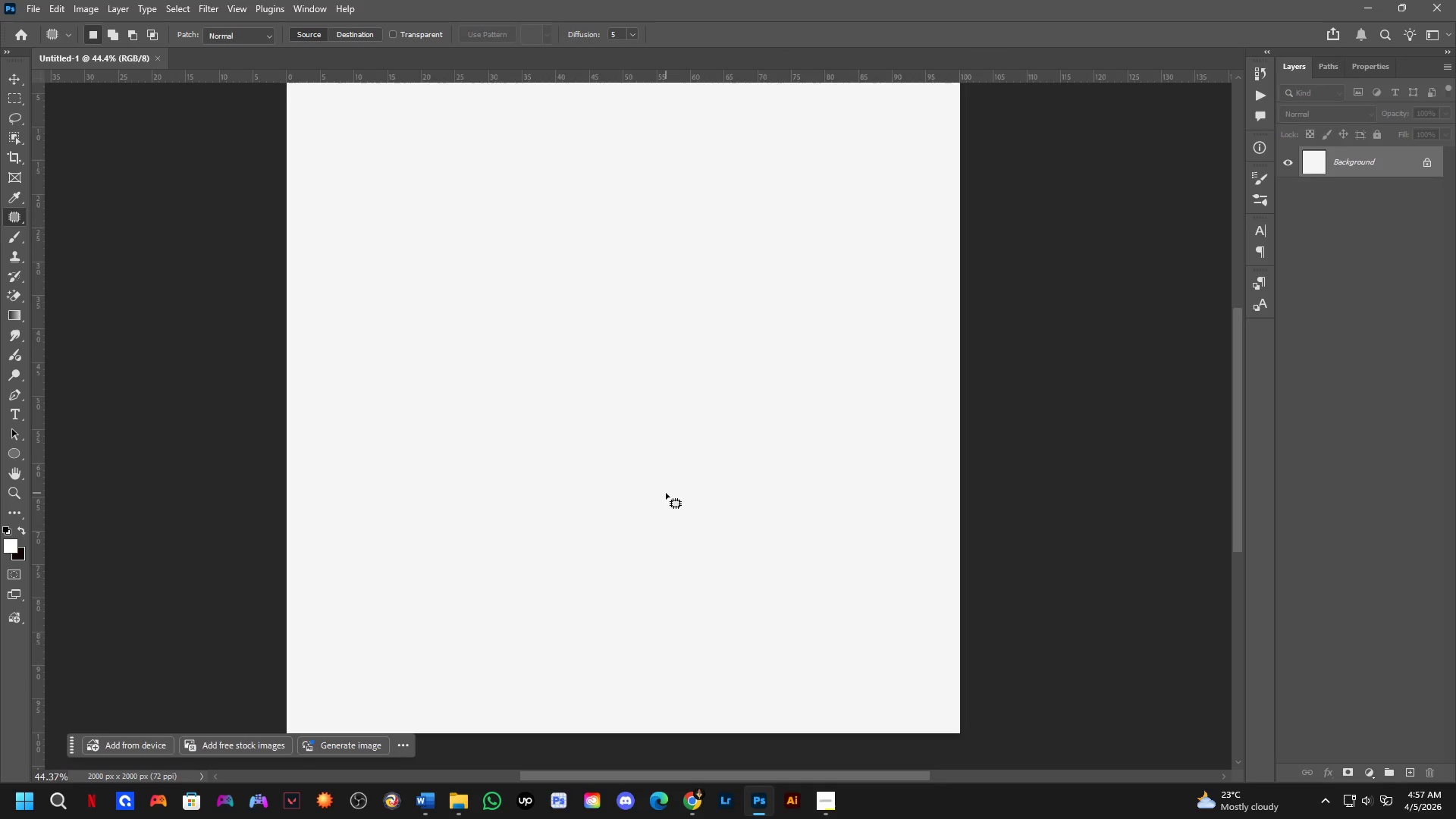 
scroll: coordinate [699, 491], scroll_direction: down, amount: 2.0
 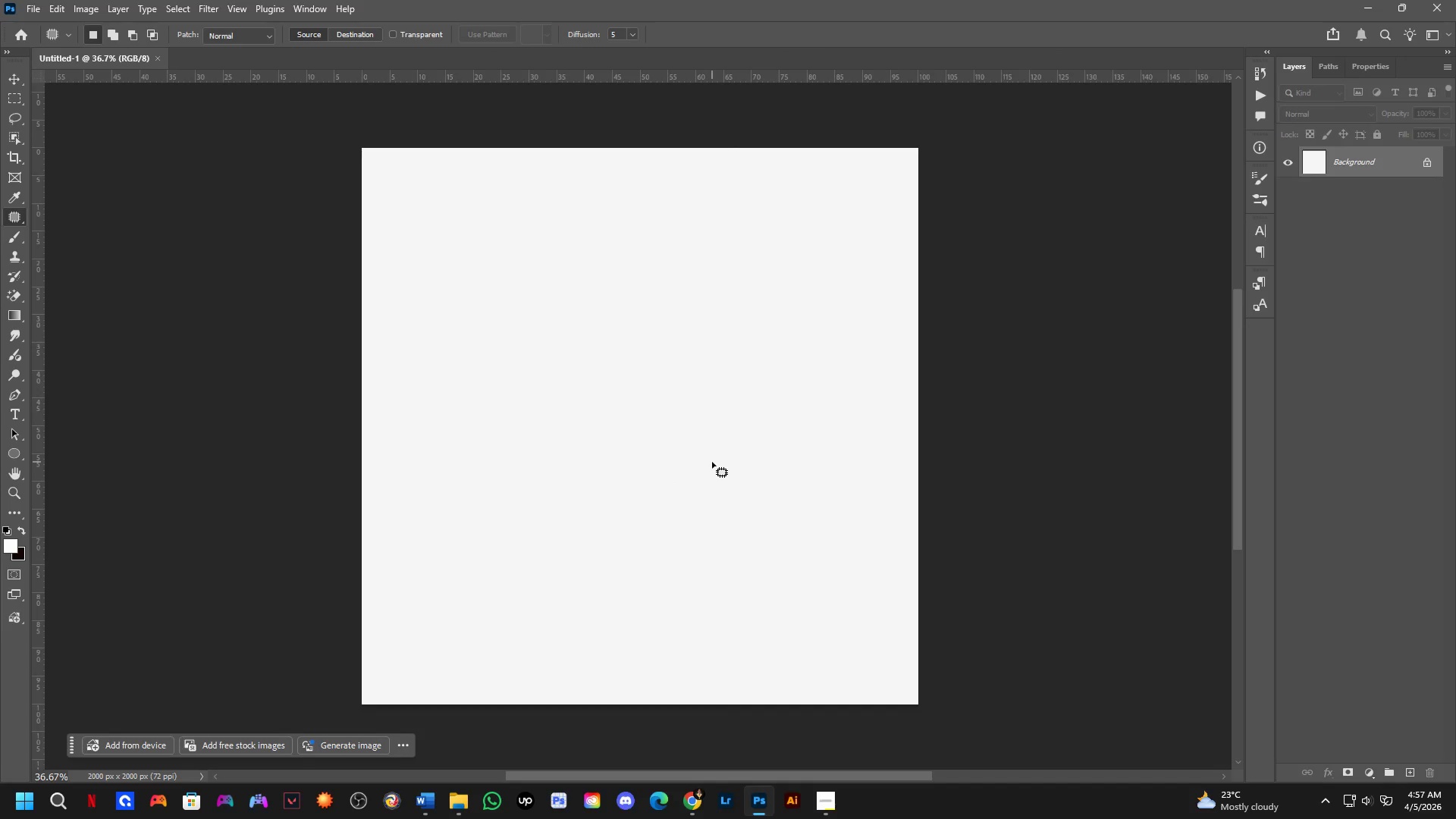 
hold_key(key=Space, duration=0.53)
 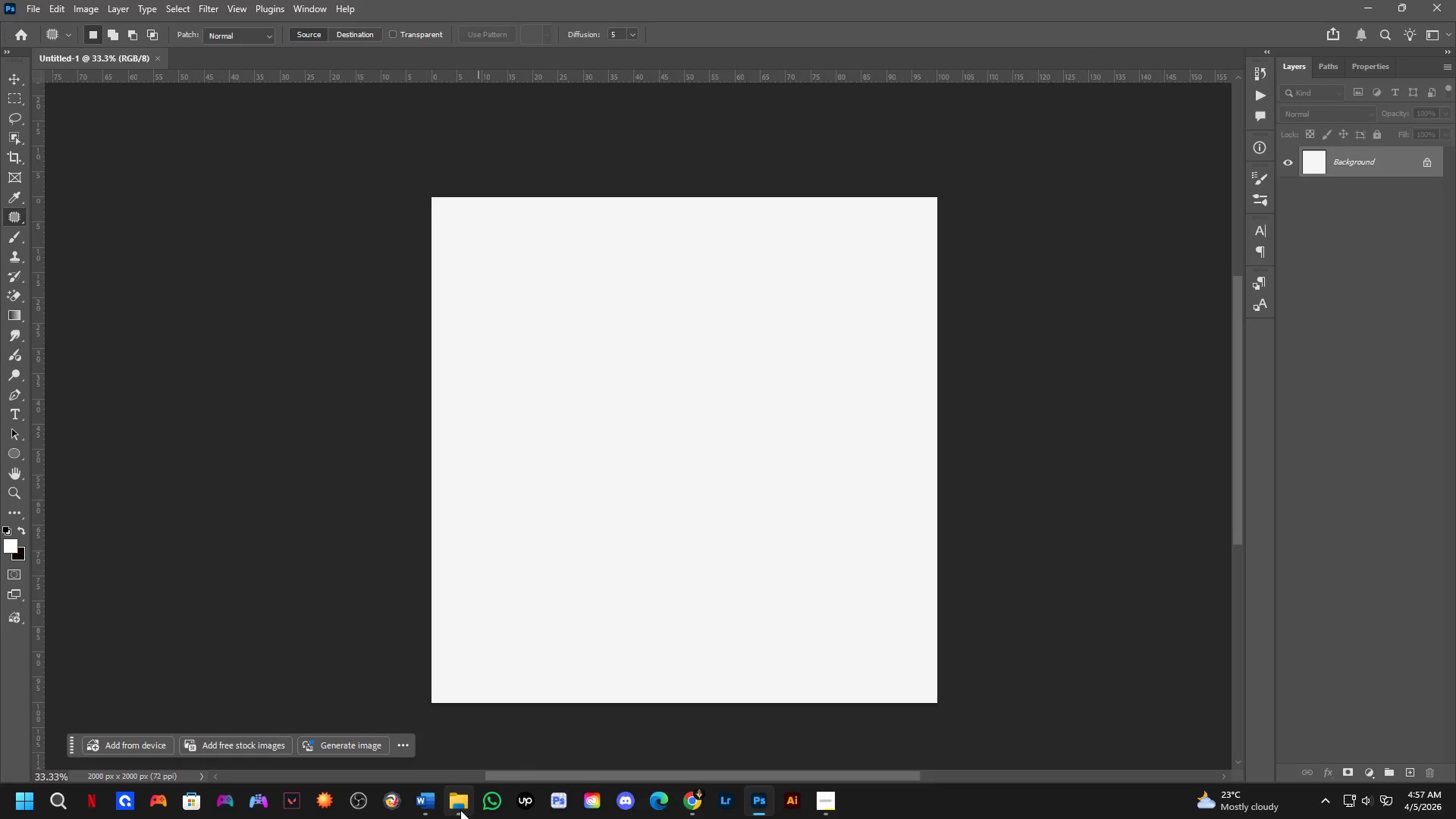 
left_click_drag(start_coordinate=[709, 461], to_coordinate=[747, 482])
 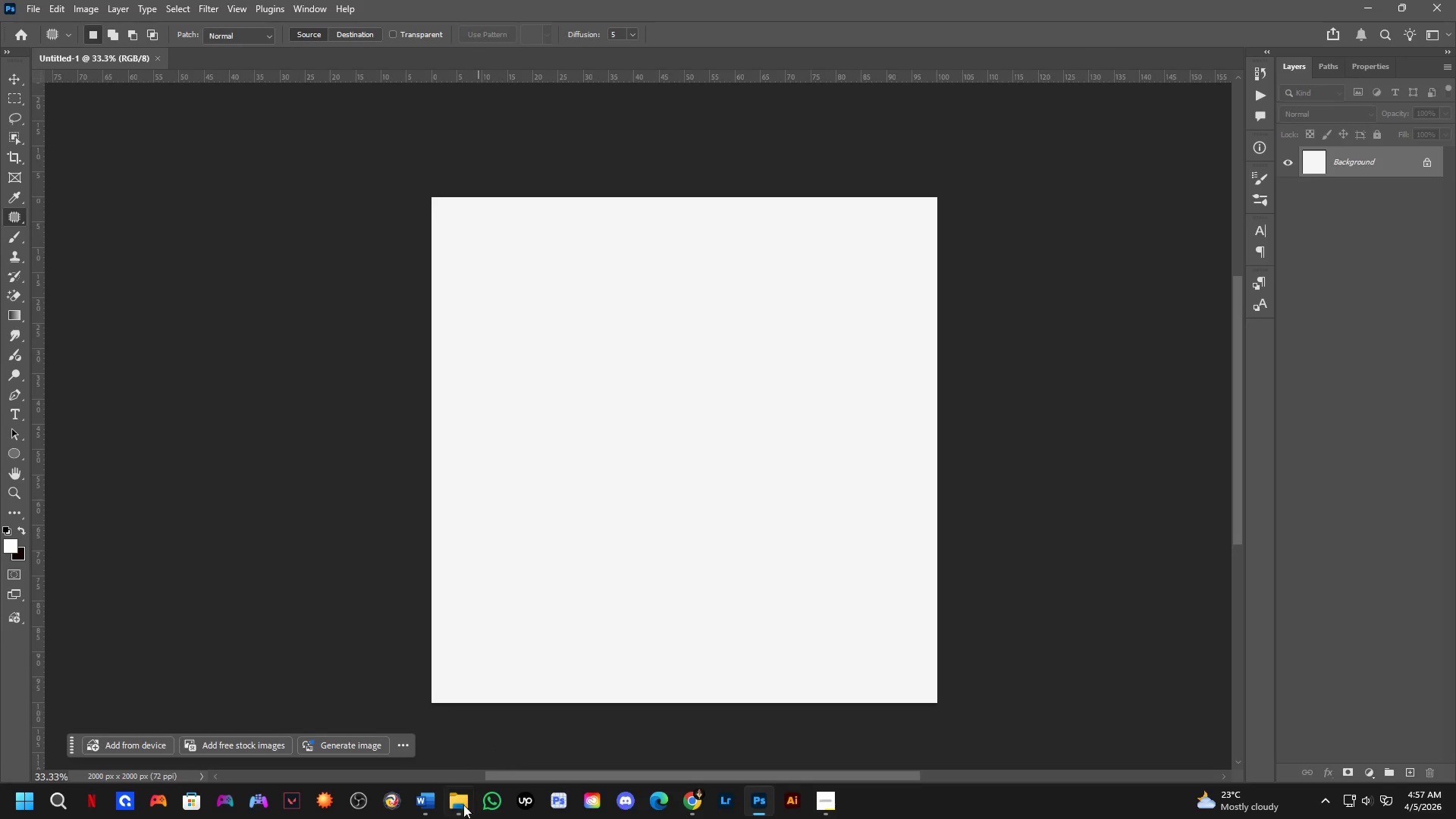 
scroll: coordinate [710, 461], scroll_direction: down, amount: 1.0
 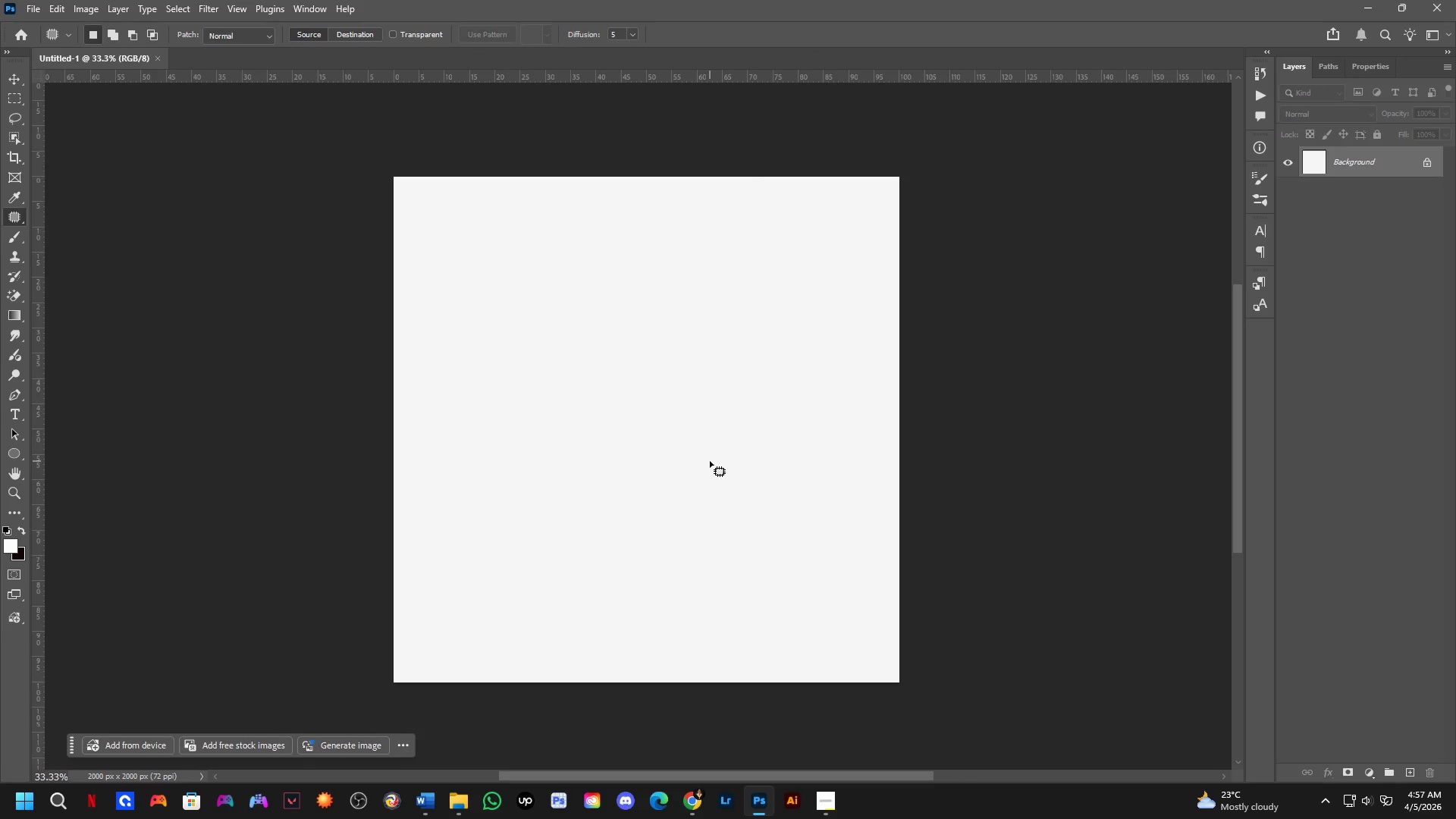 
left_click([460, 810])
 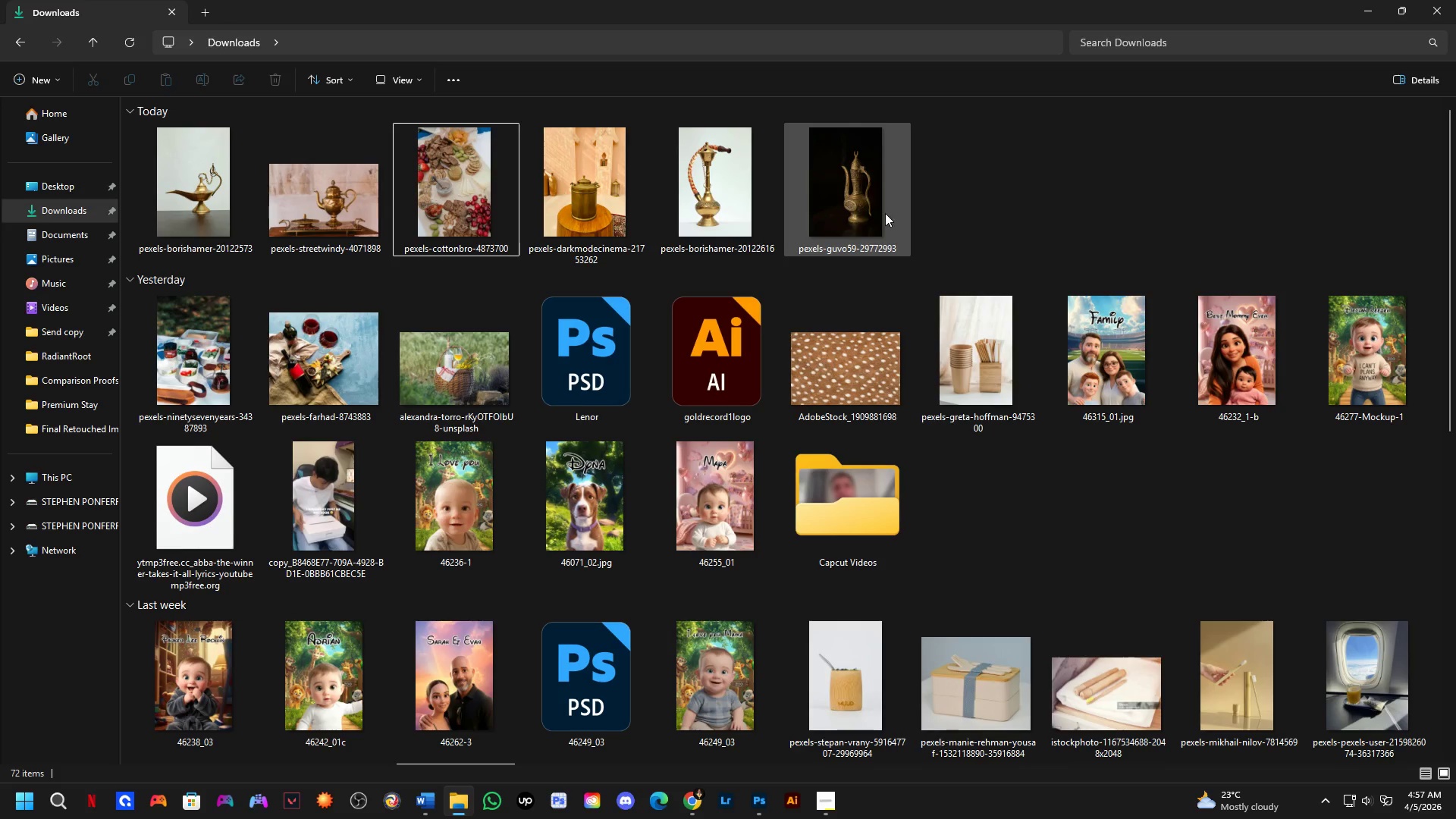 
left_click_drag(start_coordinate=[863, 187], to_coordinate=[657, 440])
 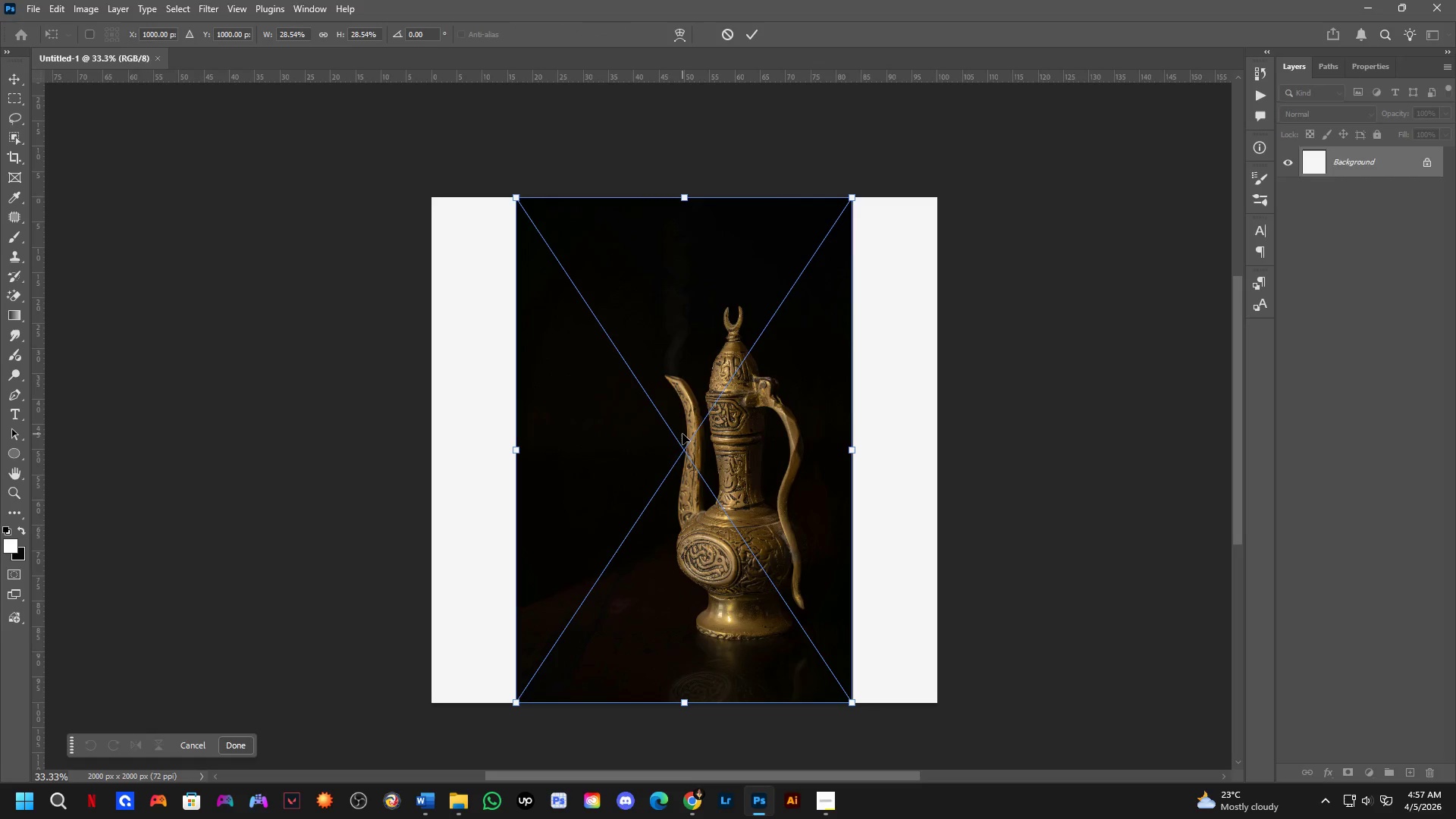 
key(Alt+AltLeft)
 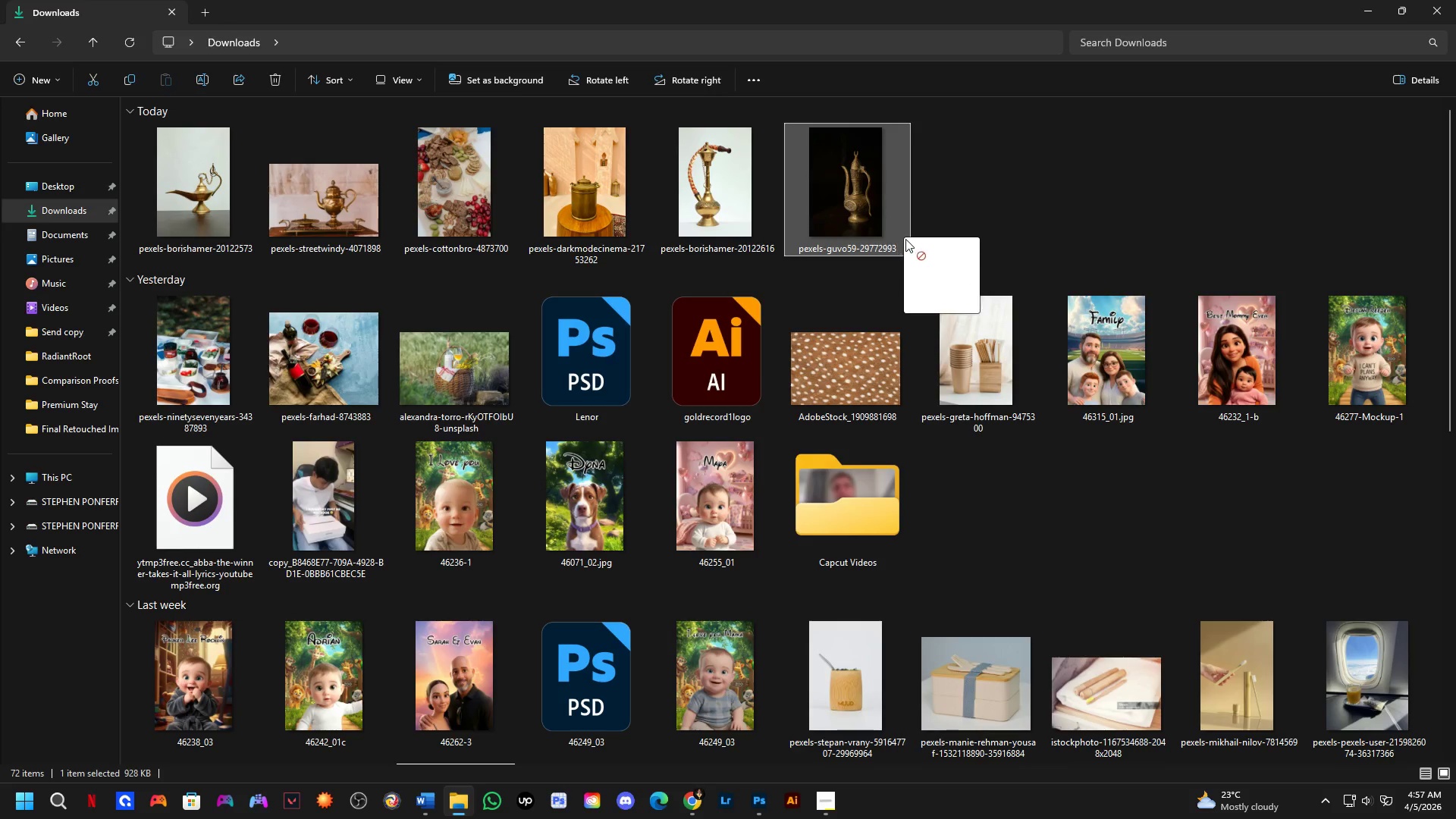 
key(Alt+Tab)
 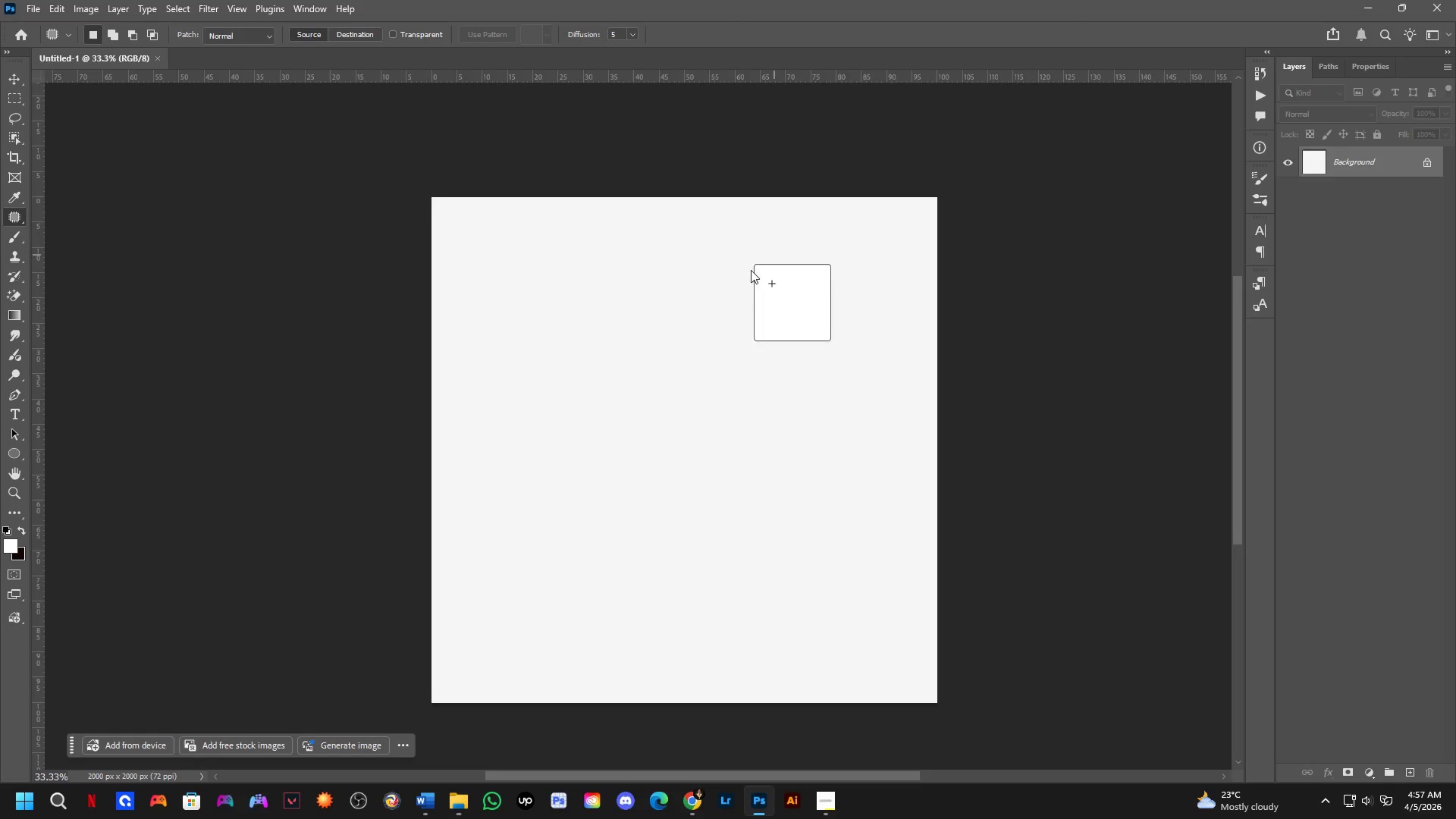 
hold_key(key=ShiftLeft, duration=1.16)
 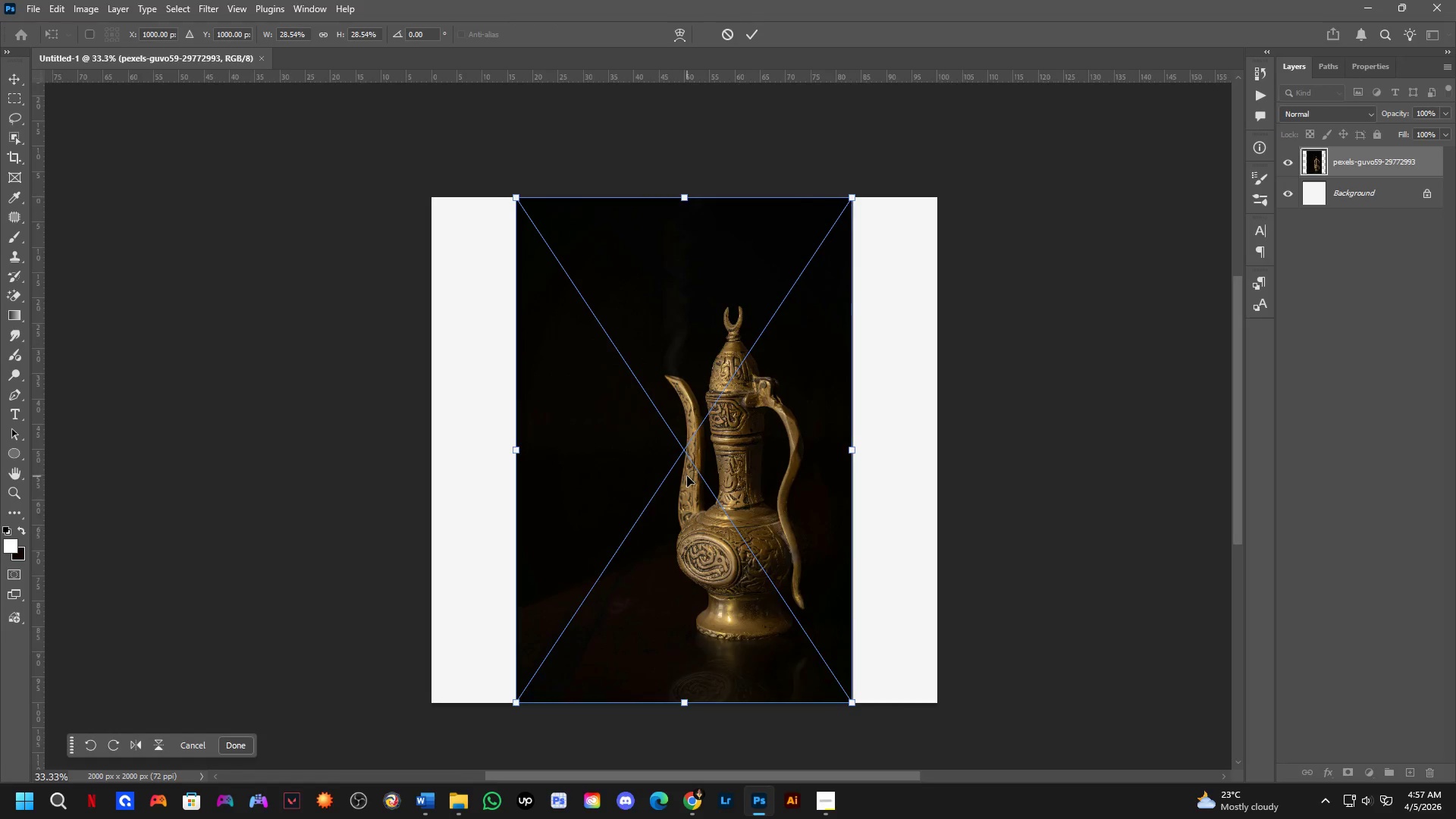 
hold_key(key=ShiftLeft, duration=0.39)
scroll: coordinate [792, 499], scroll_direction: up, amount: 7.0
 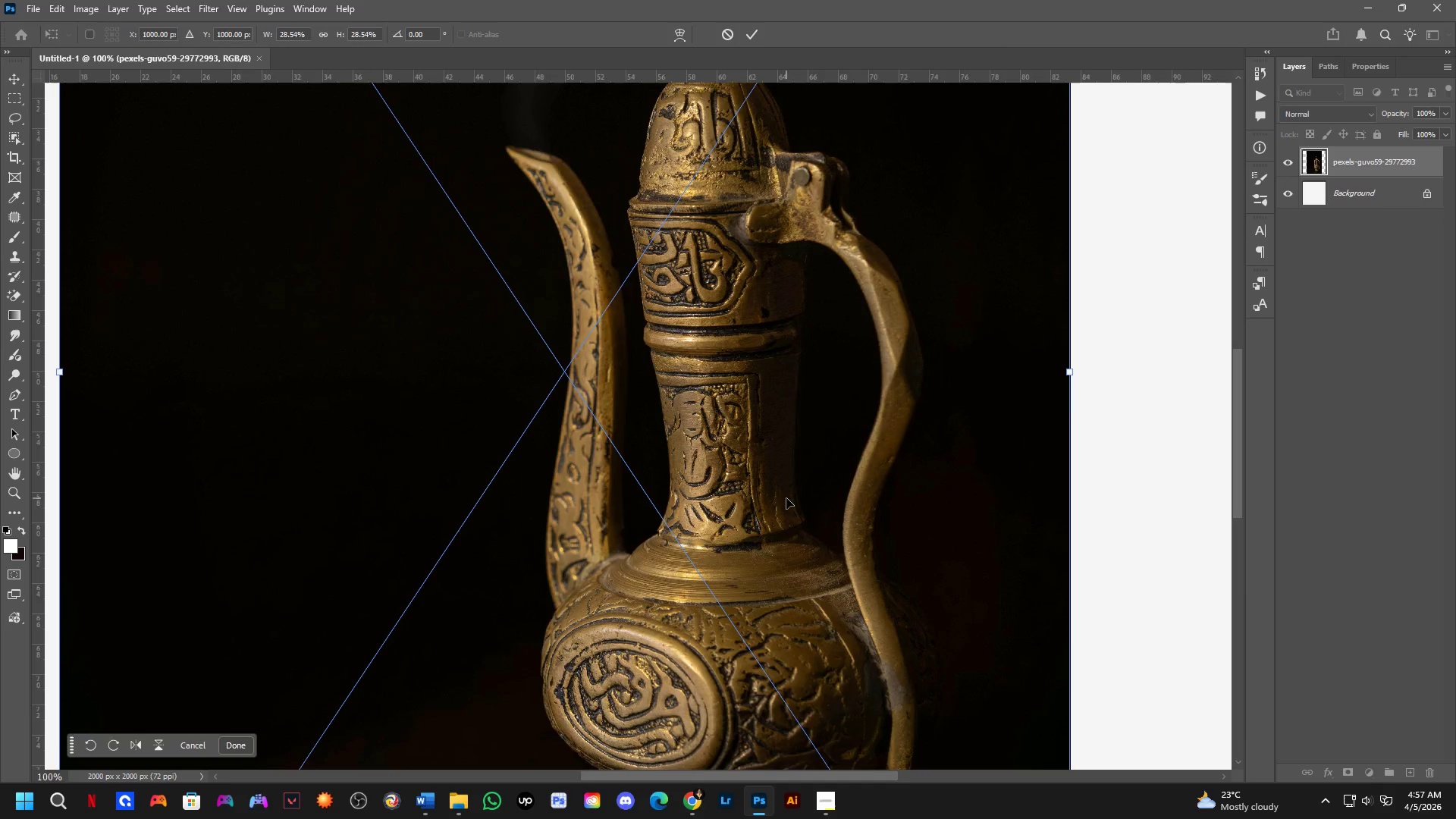 
key(Shift+ShiftLeft)
 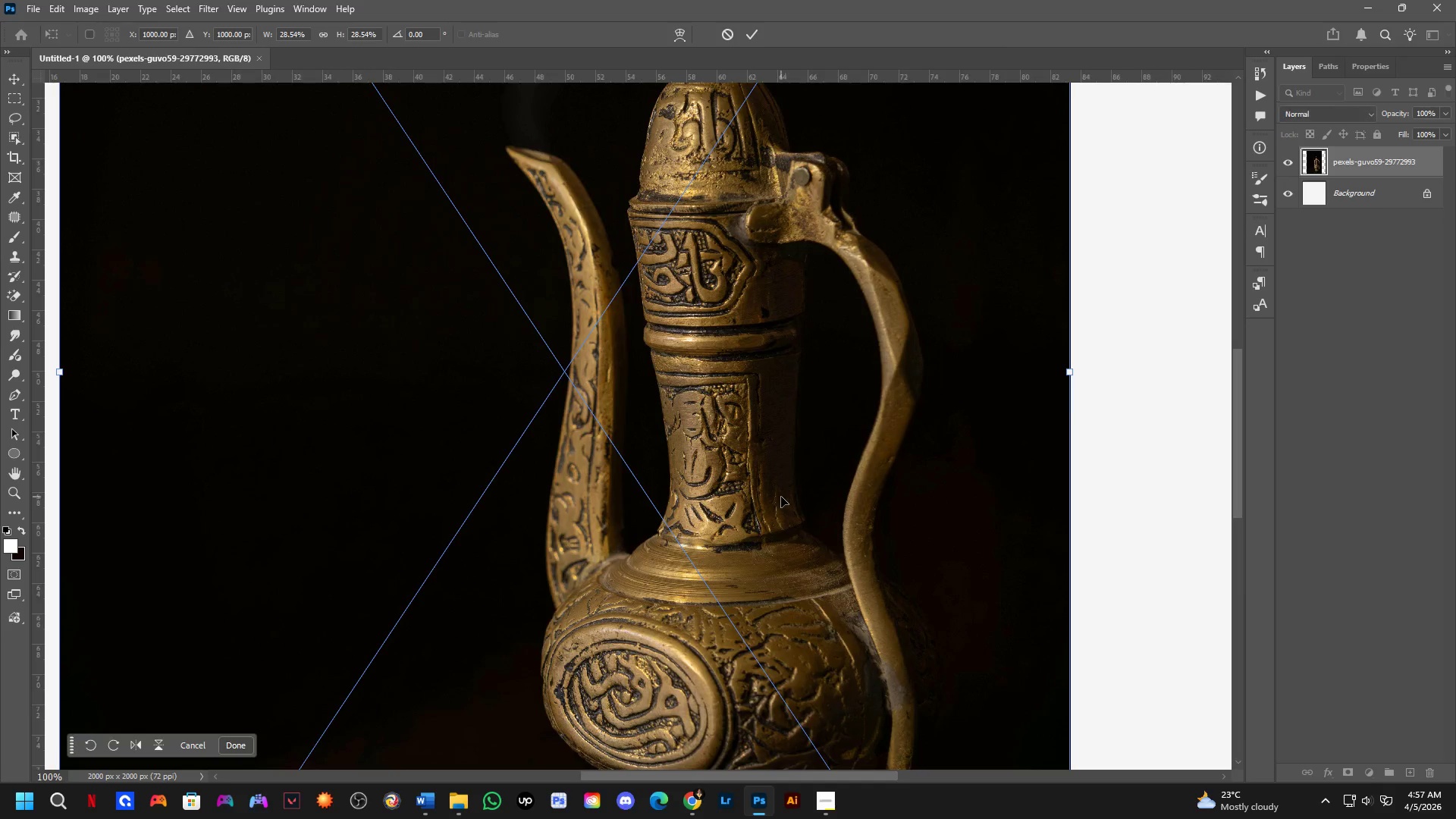 
scroll: coordinate [756, 472], scroll_direction: down, amount: 7.0
 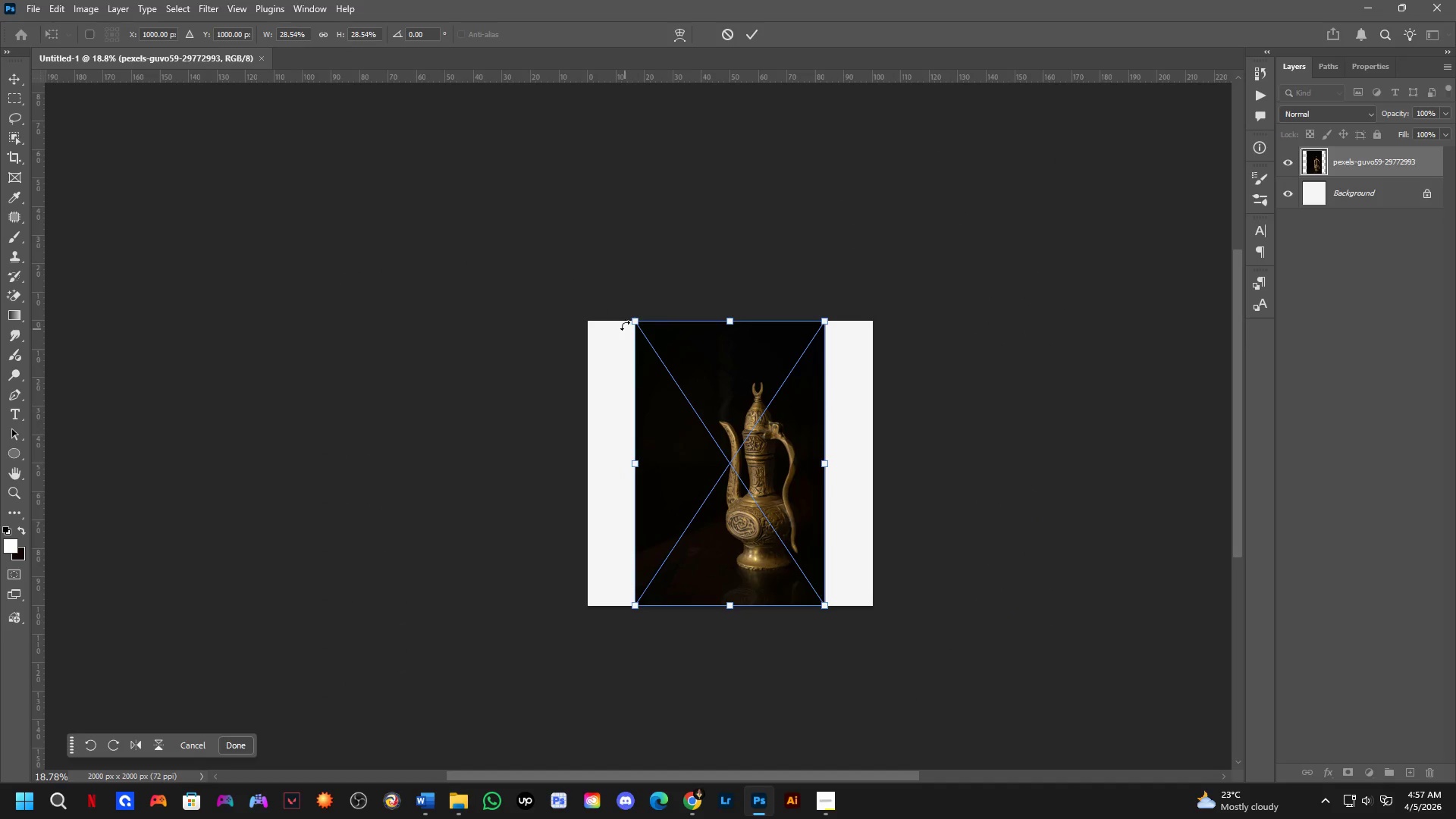 
left_click_drag(start_coordinate=[629, 318], to_coordinate=[396, 202])
 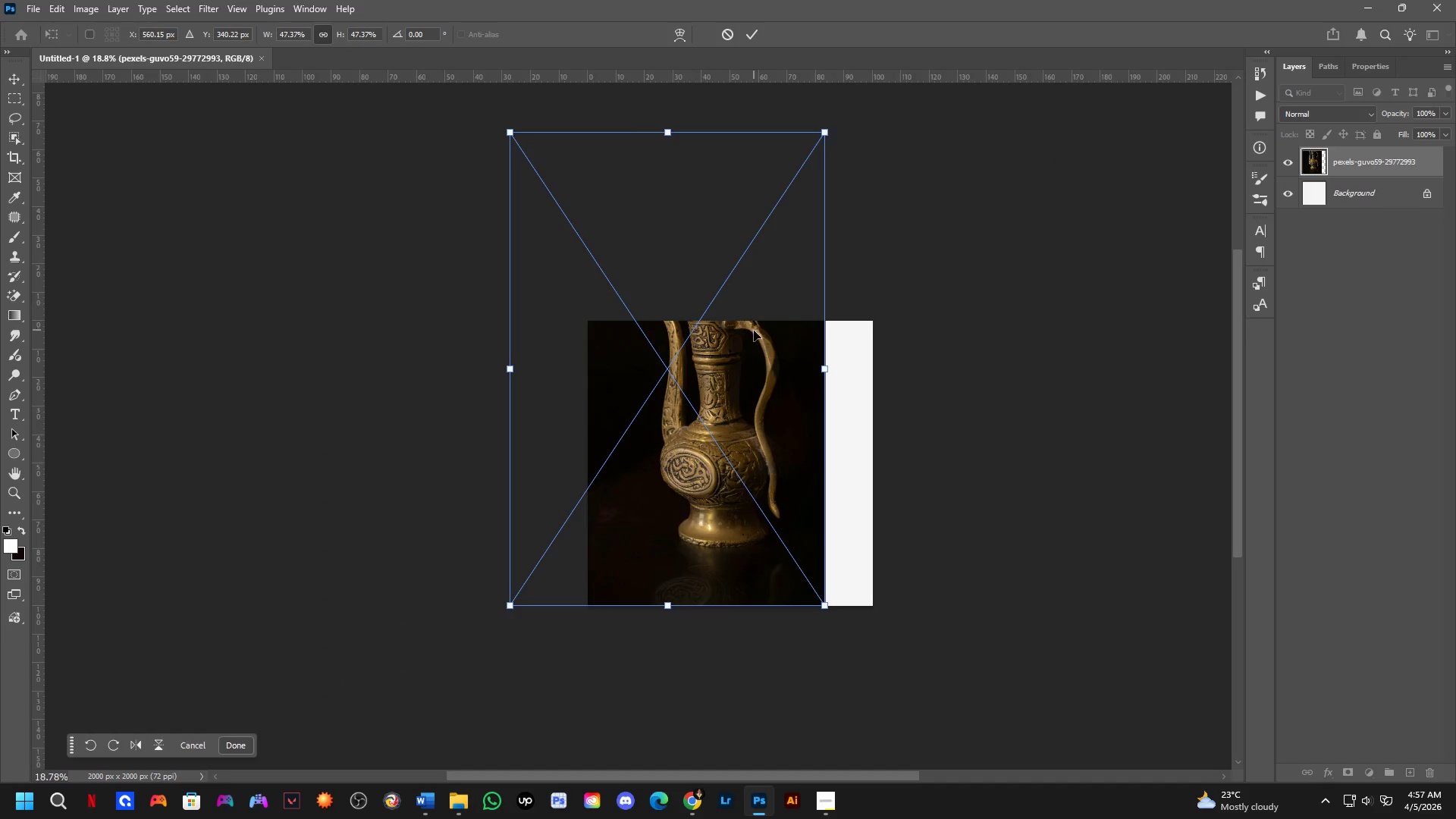 
left_click_drag(start_coordinate=[755, 350], to_coordinate=[768, 439])
 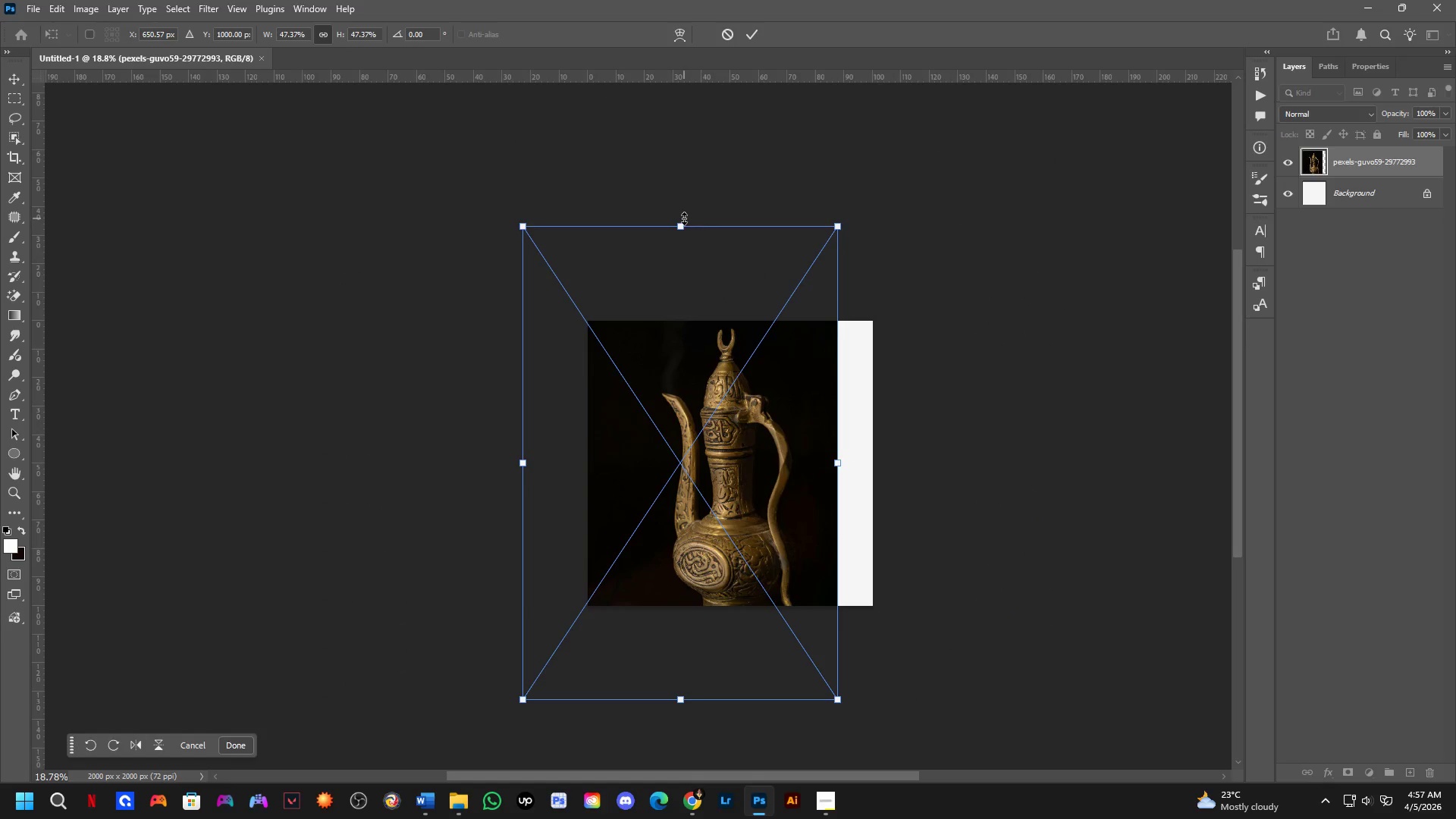 
left_click_drag(start_coordinate=[684, 218], to_coordinate=[698, 330])
 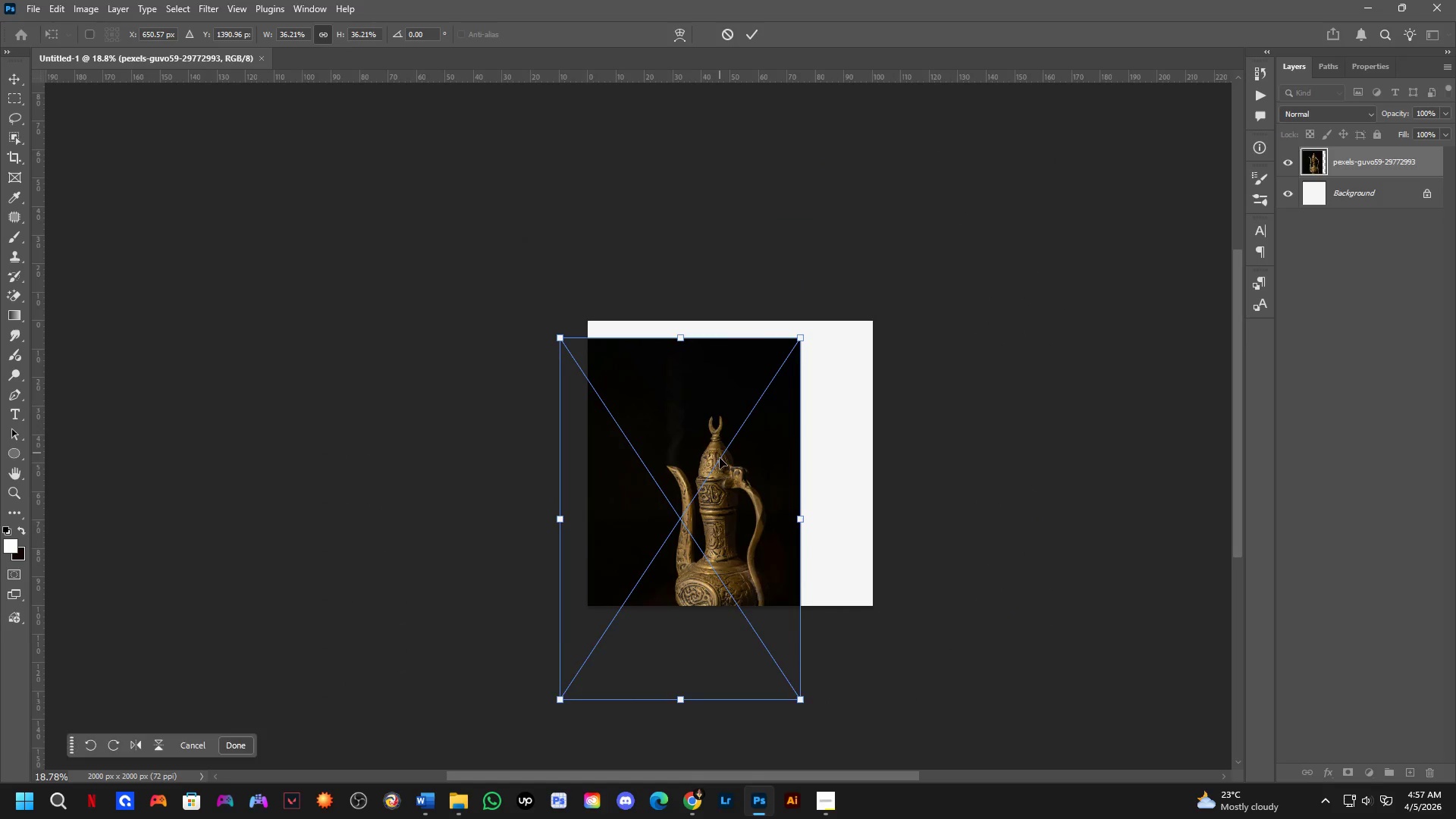 
left_click_drag(start_coordinate=[720, 459], to_coordinate=[732, 378])
 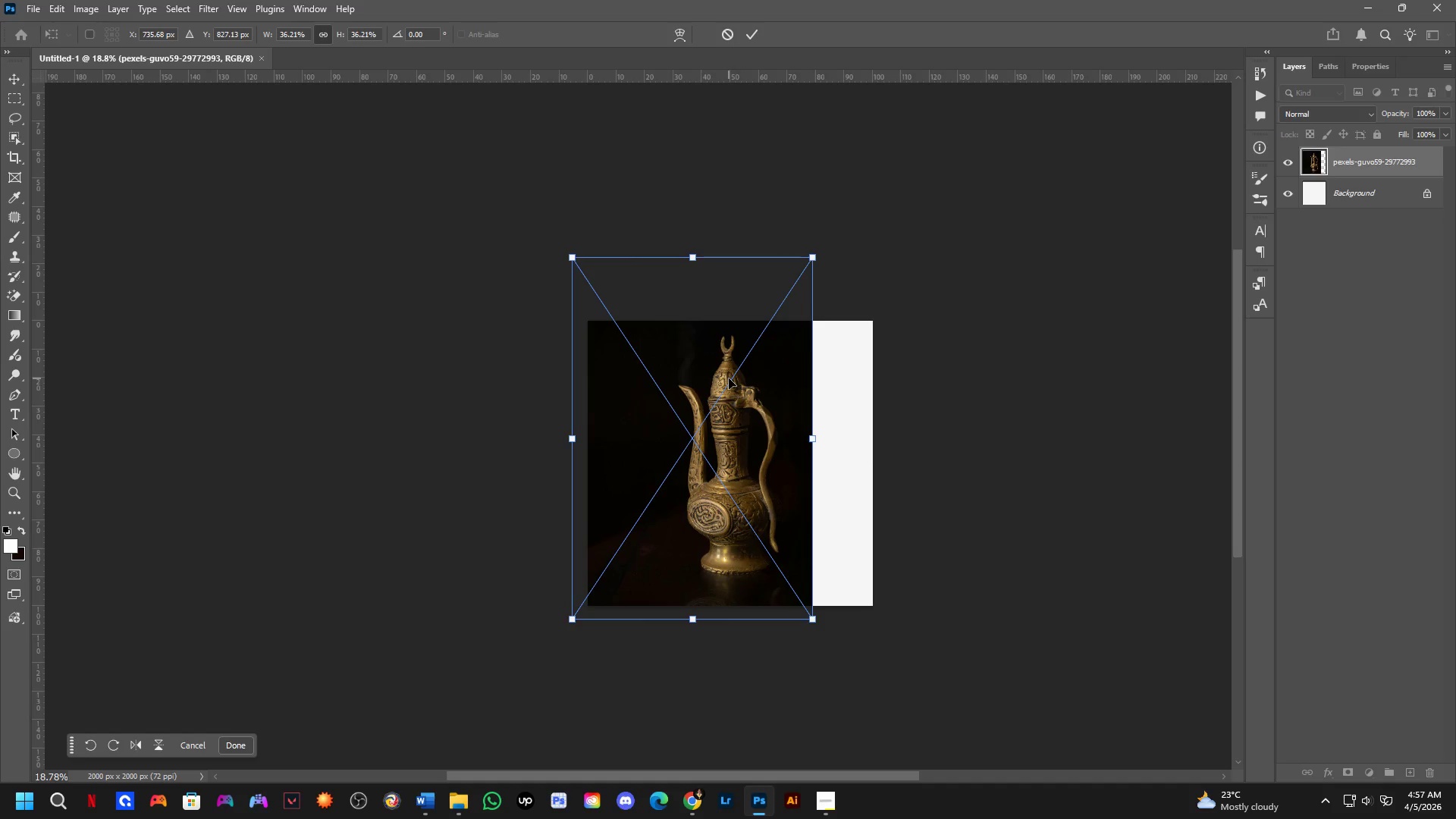 
key(NumpadEnter)
 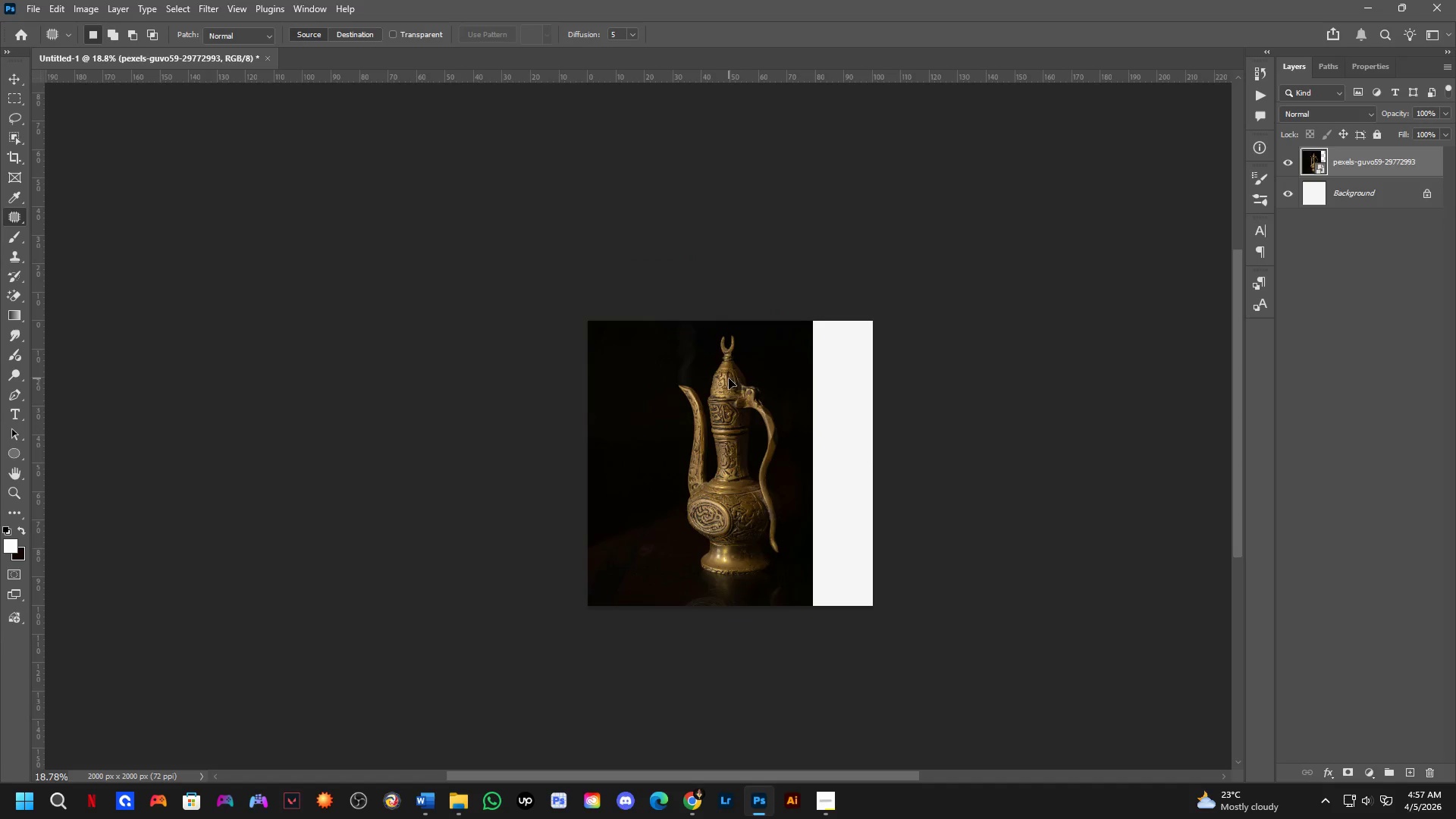 
hold_key(key=ShiftLeft, duration=0.47)
 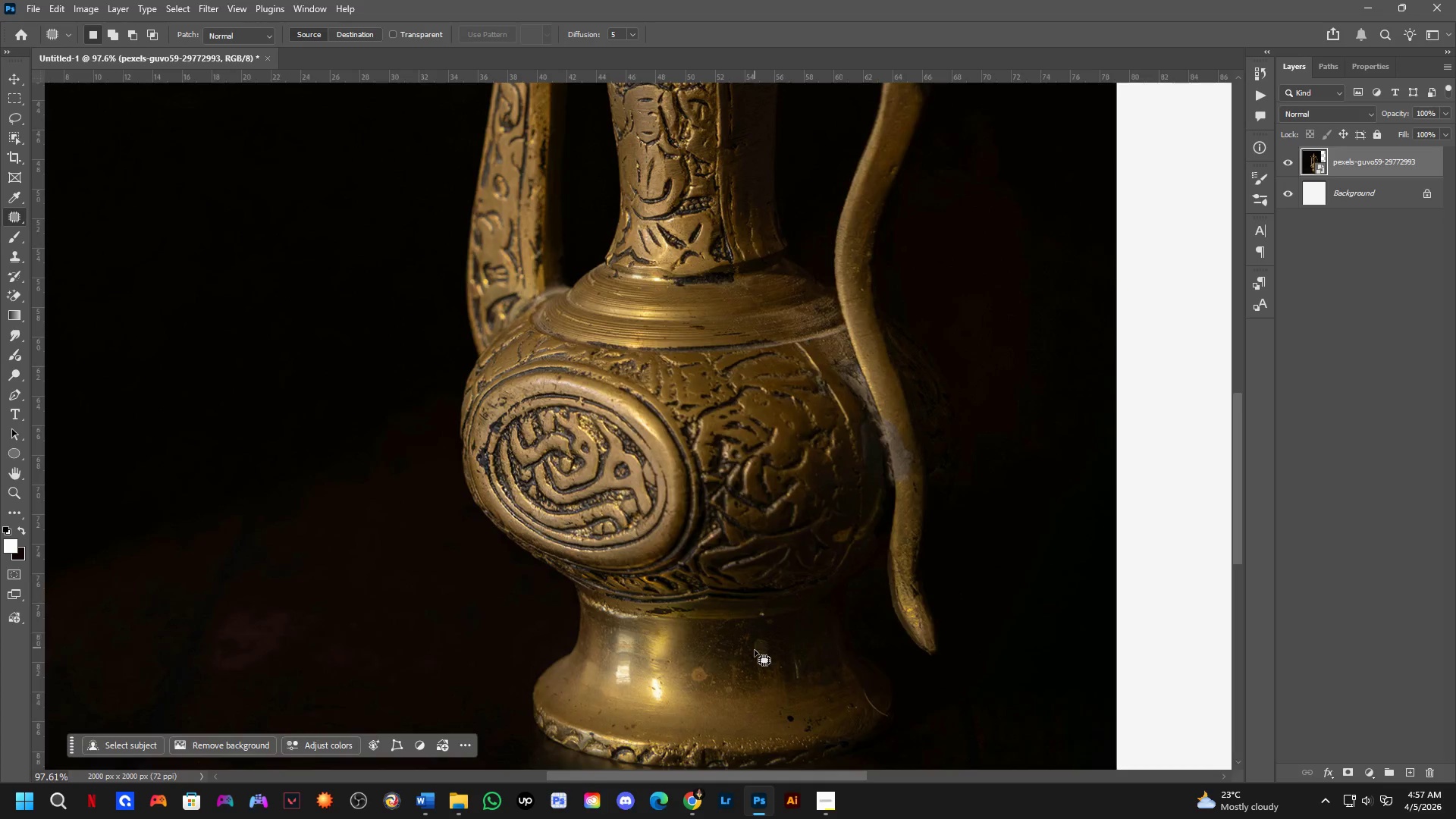 
key(Shift+ShiftLeft)
 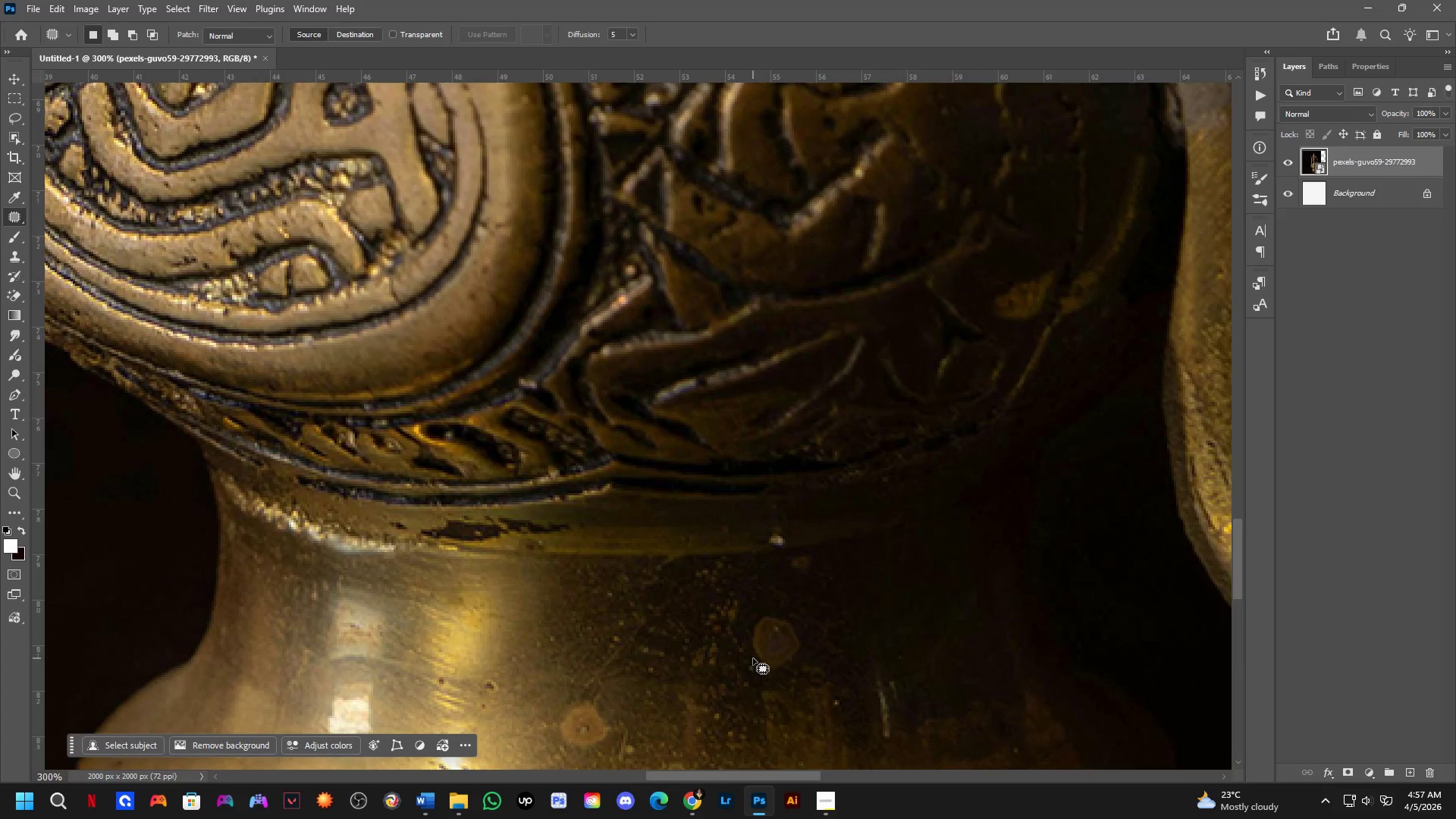 
key(Shift+ShiftLeft)
 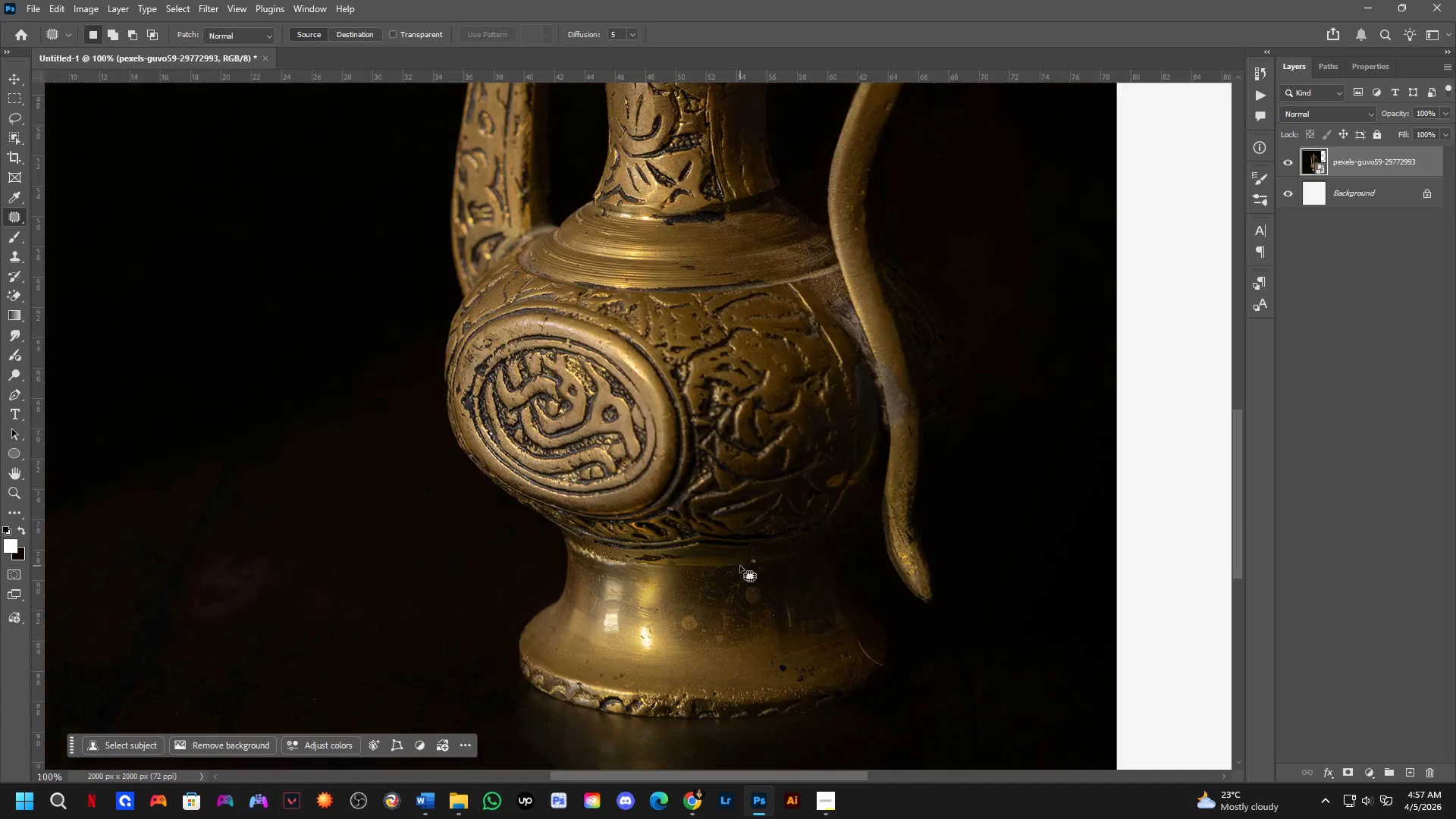 
hold_key(key=Space, duration=0.53)
 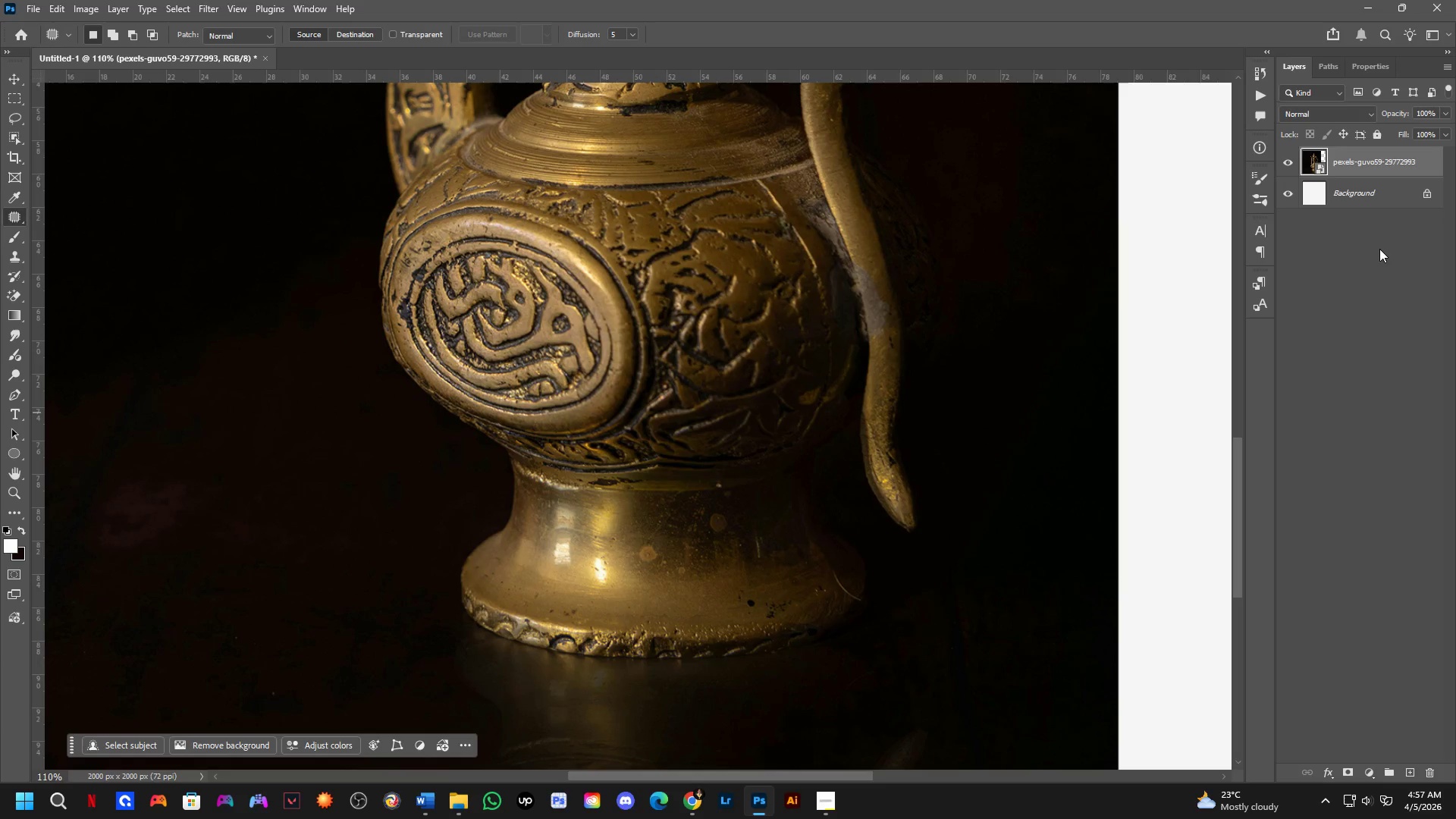 
left_click_drag(start_coordinate=[763, 629], to_coordinate=[767, 553])
 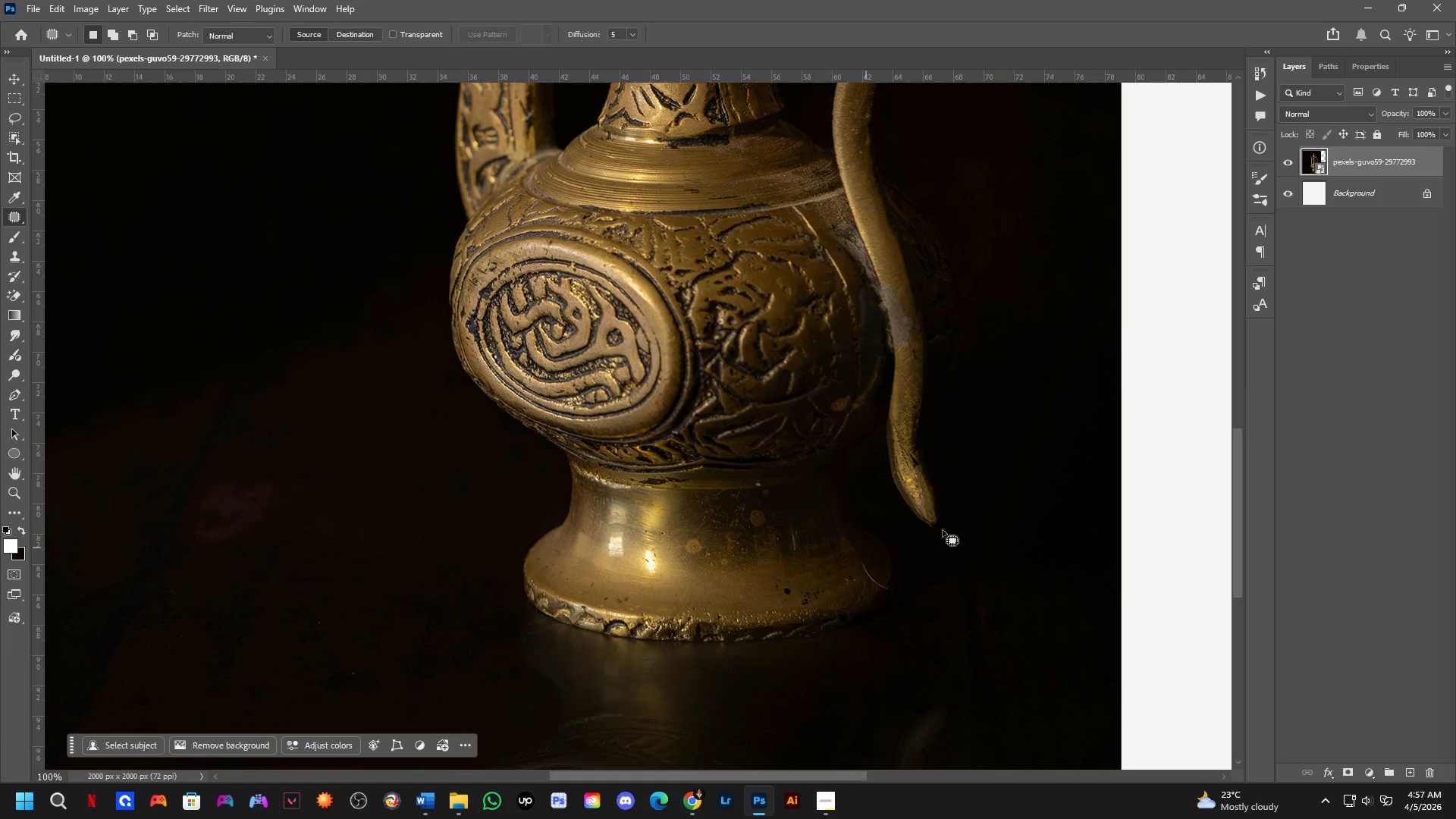 
scroll: coordinate [1304, 405], scroll_direction: up, amount: 11.0
 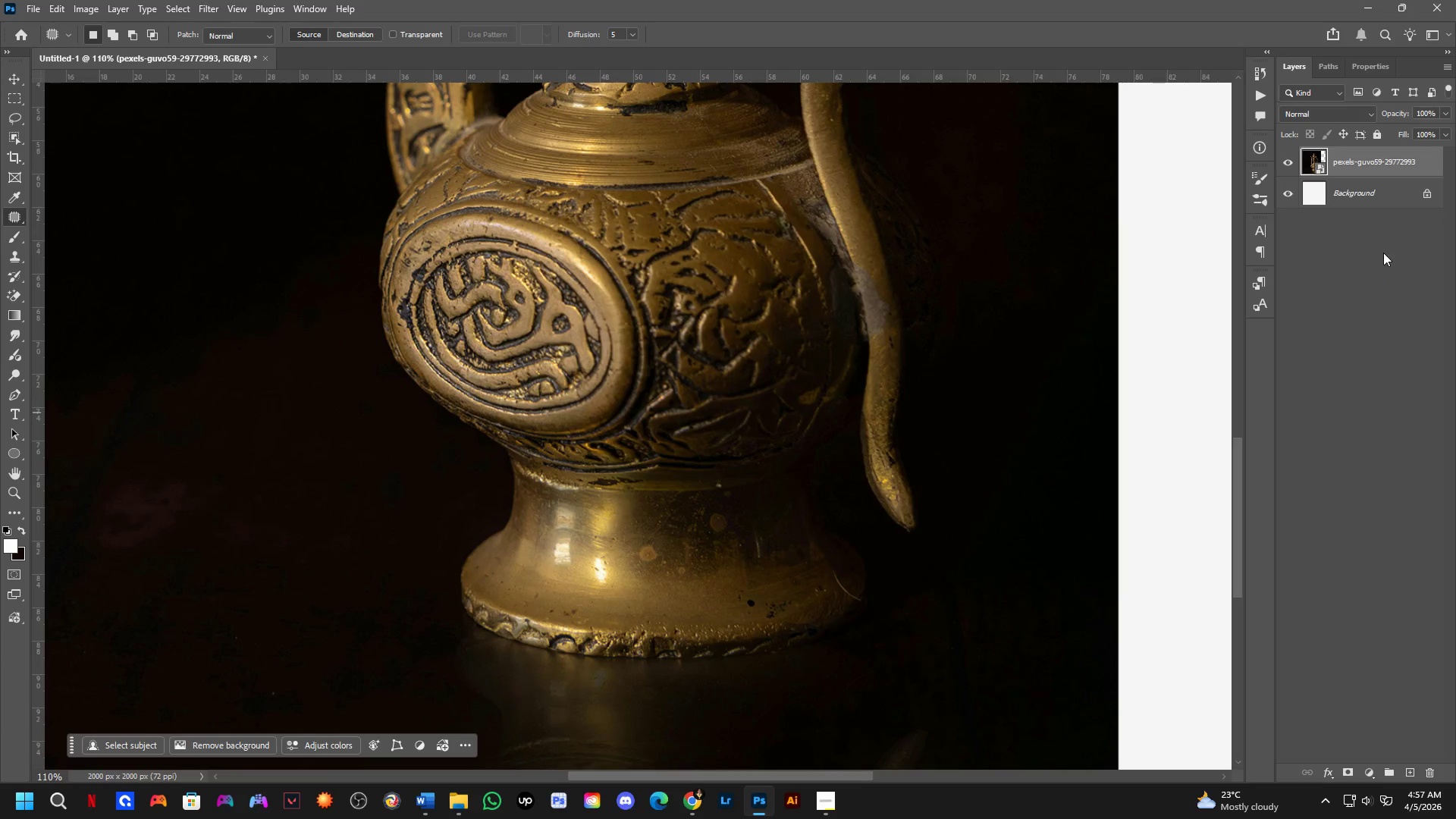 
key(Control+J)
 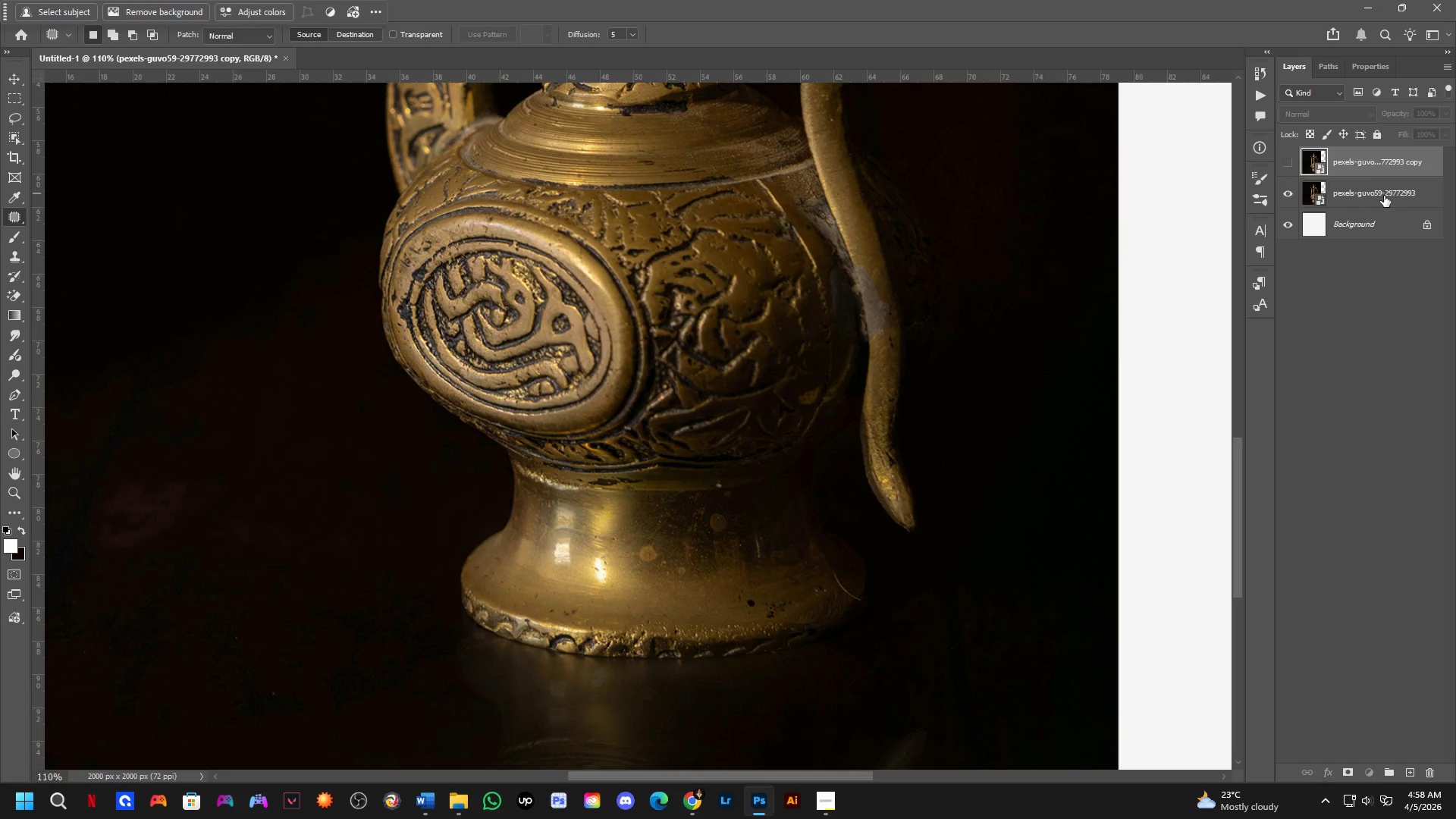 
key(B)
 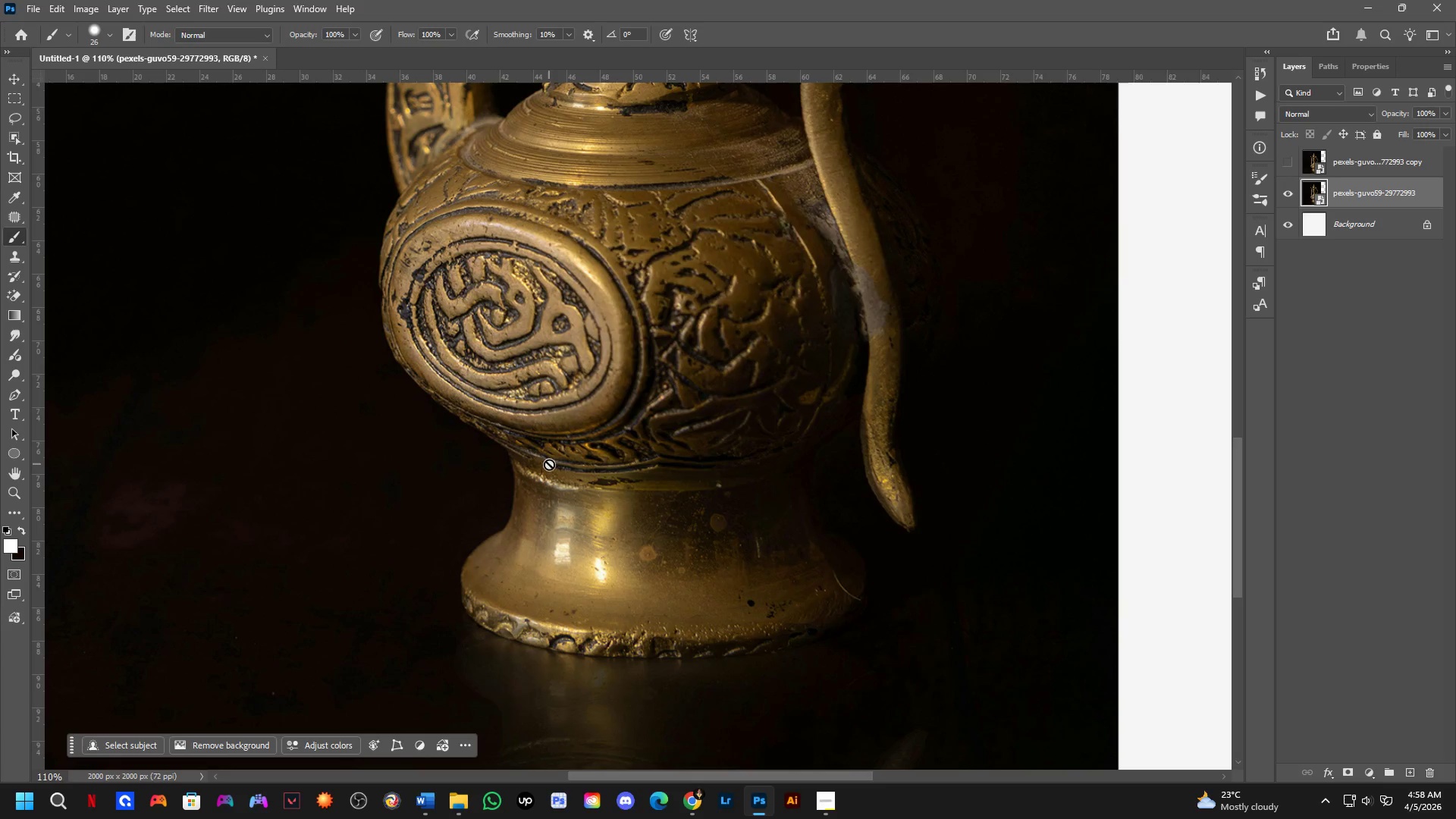 
left_click([549, 464])
 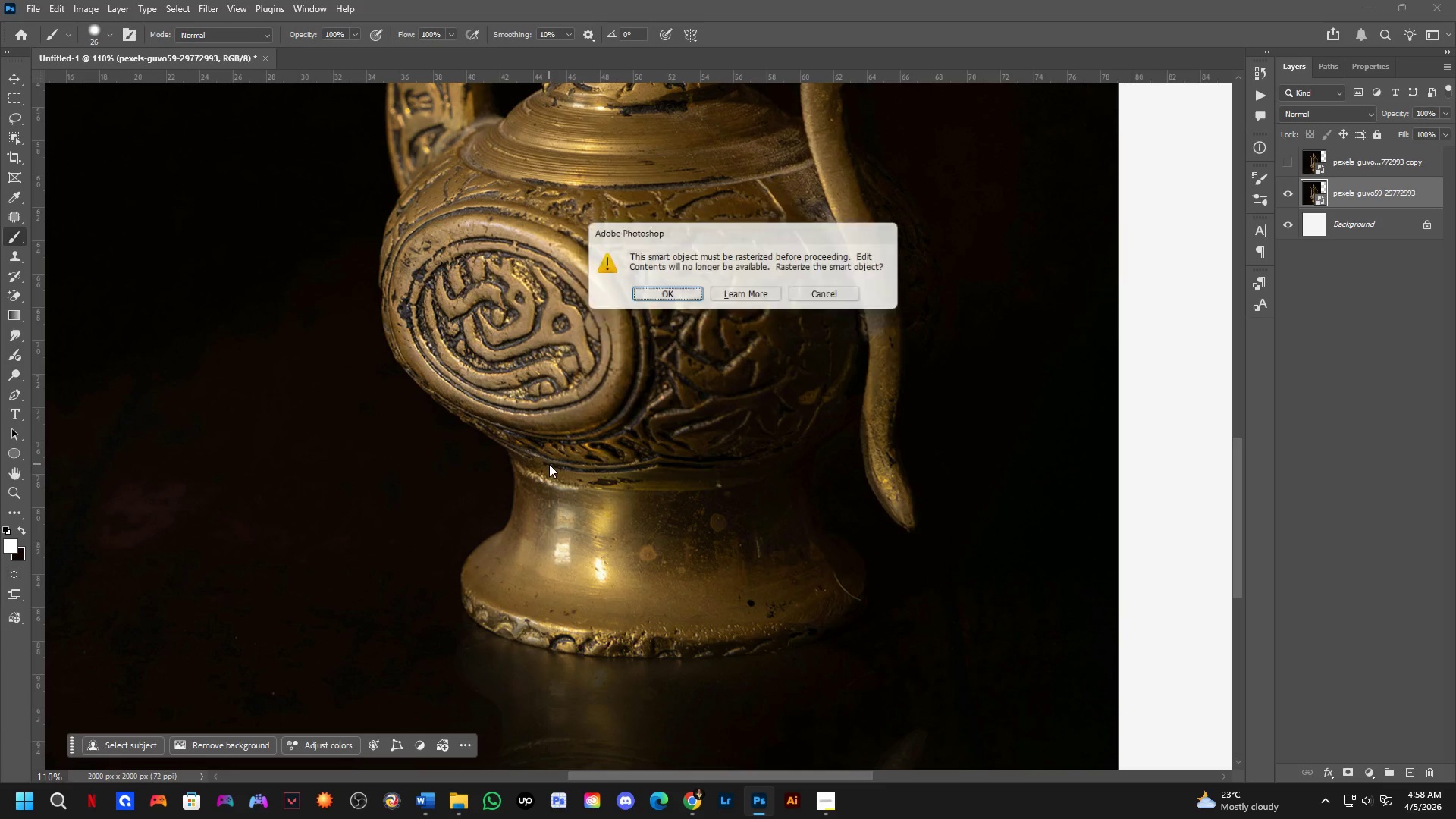 
key(Space)
 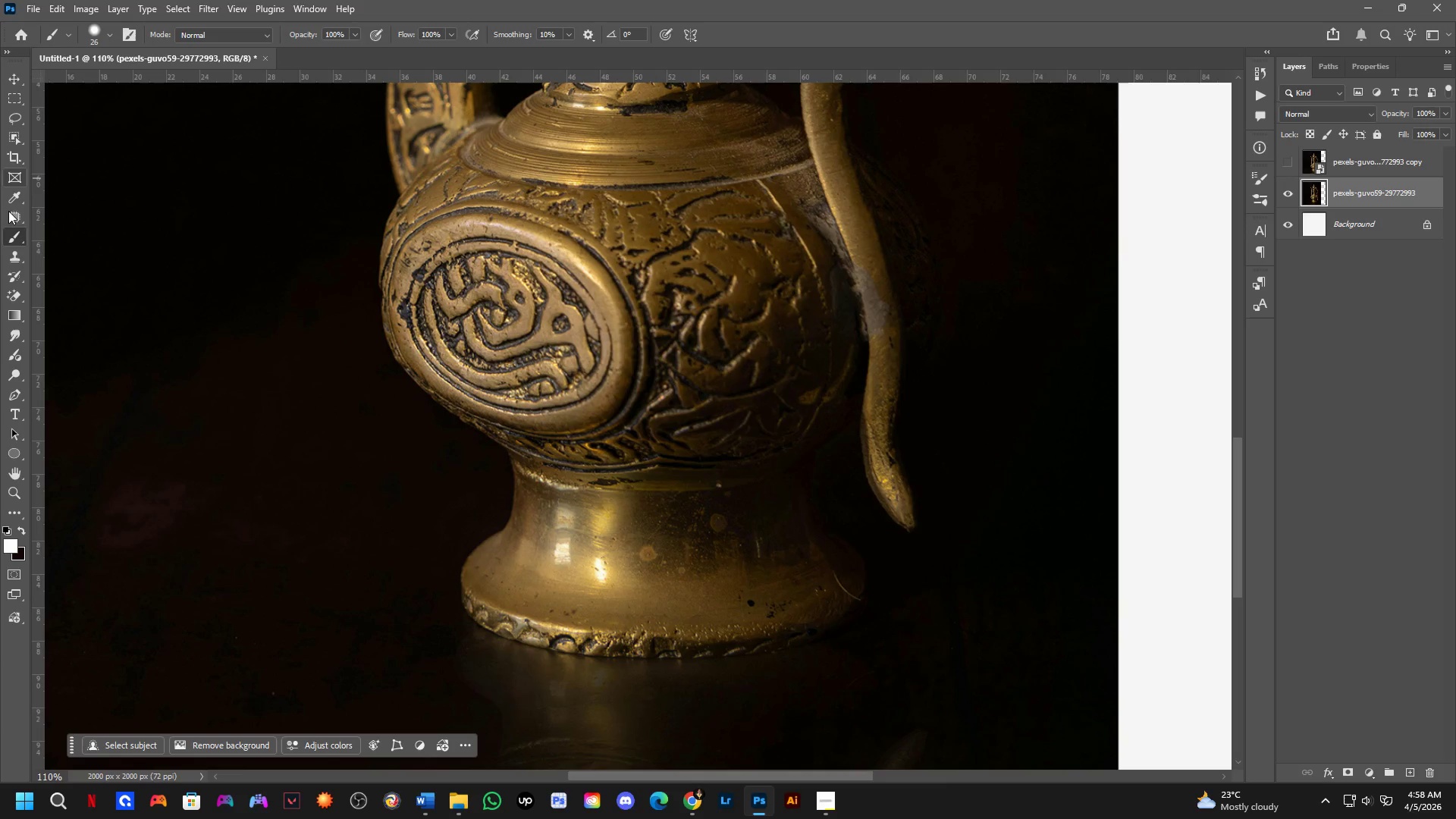 
right_click([11, 218])
 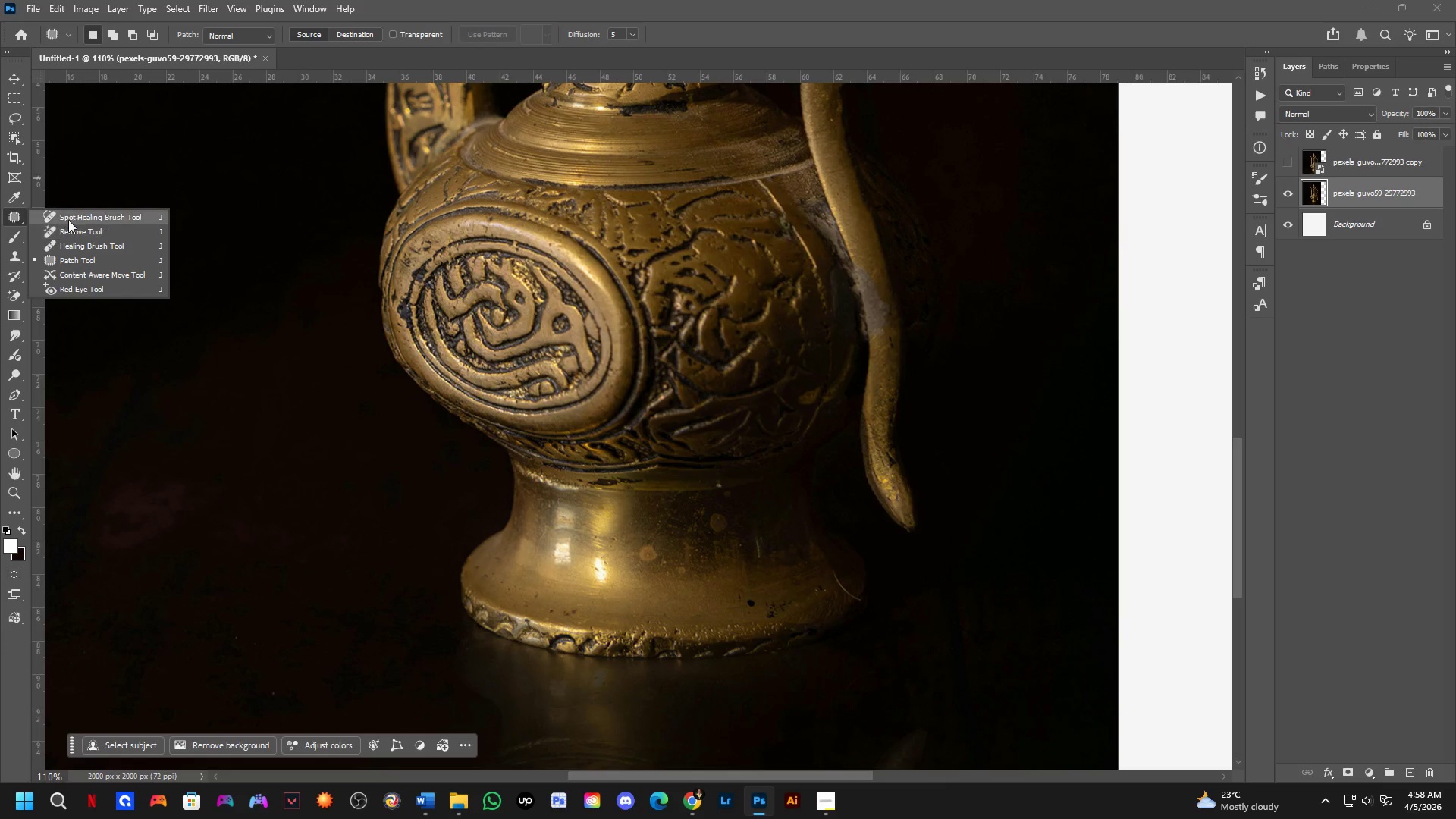 
left_click([72, 214])
 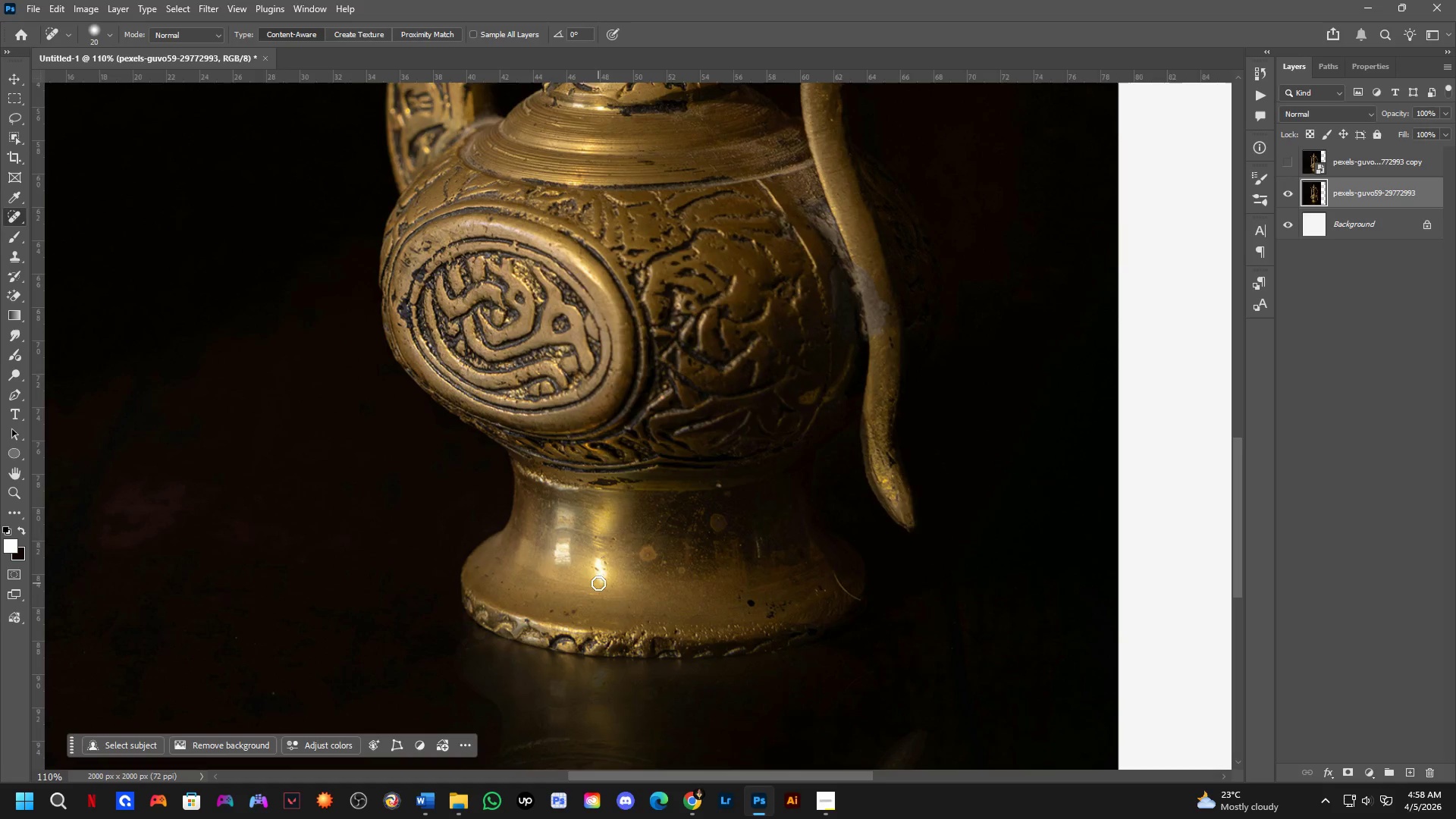 
key(Shift+ShiftLeft)
 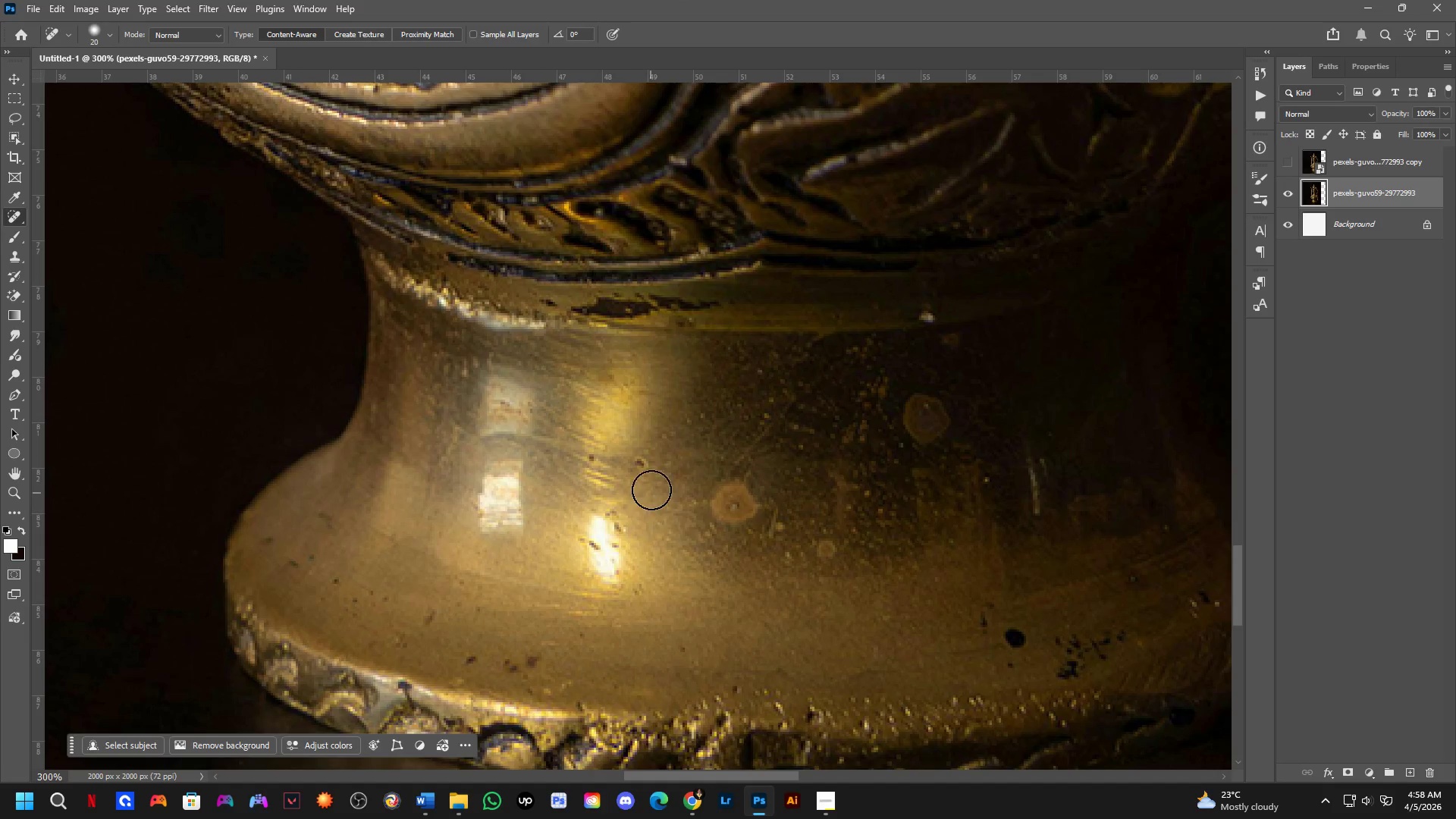 
scroll: coordinate [598, 583], scroll_direction: up, amount: 3.0
 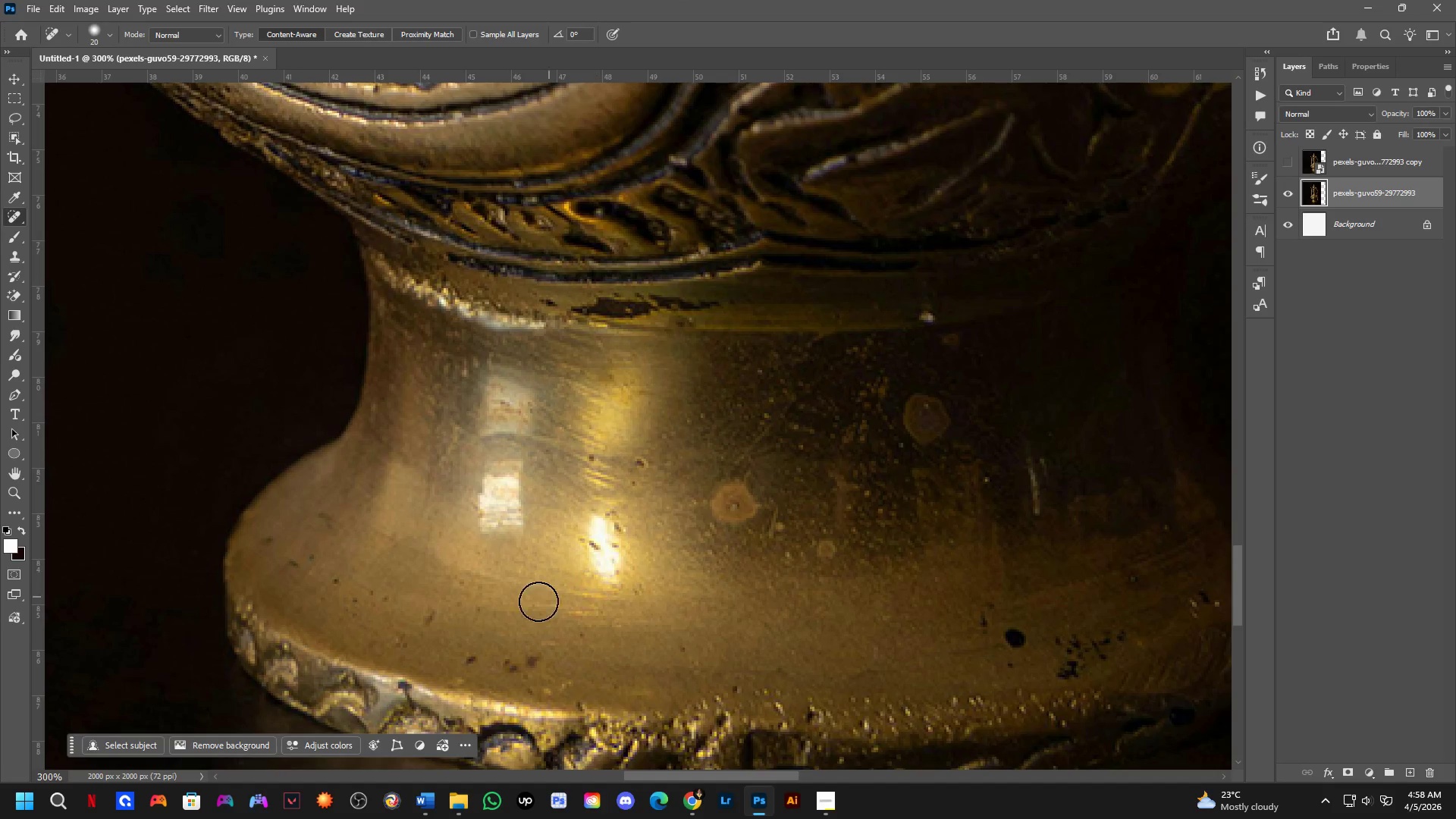 
hold_key(key=AltLeft, duration=0.56)
right_click([642, 465])
 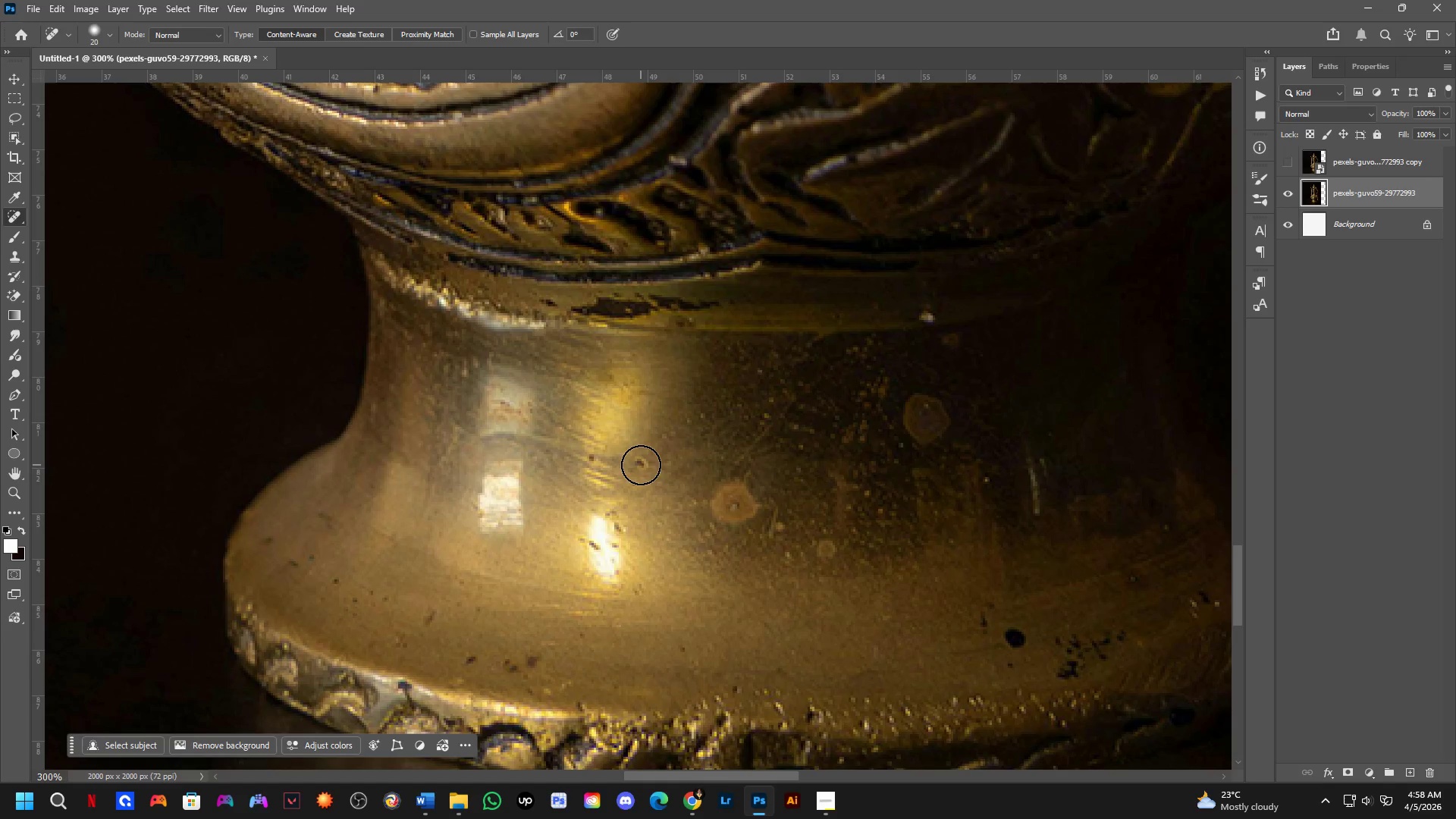 
key(Alt+AltLeft)
 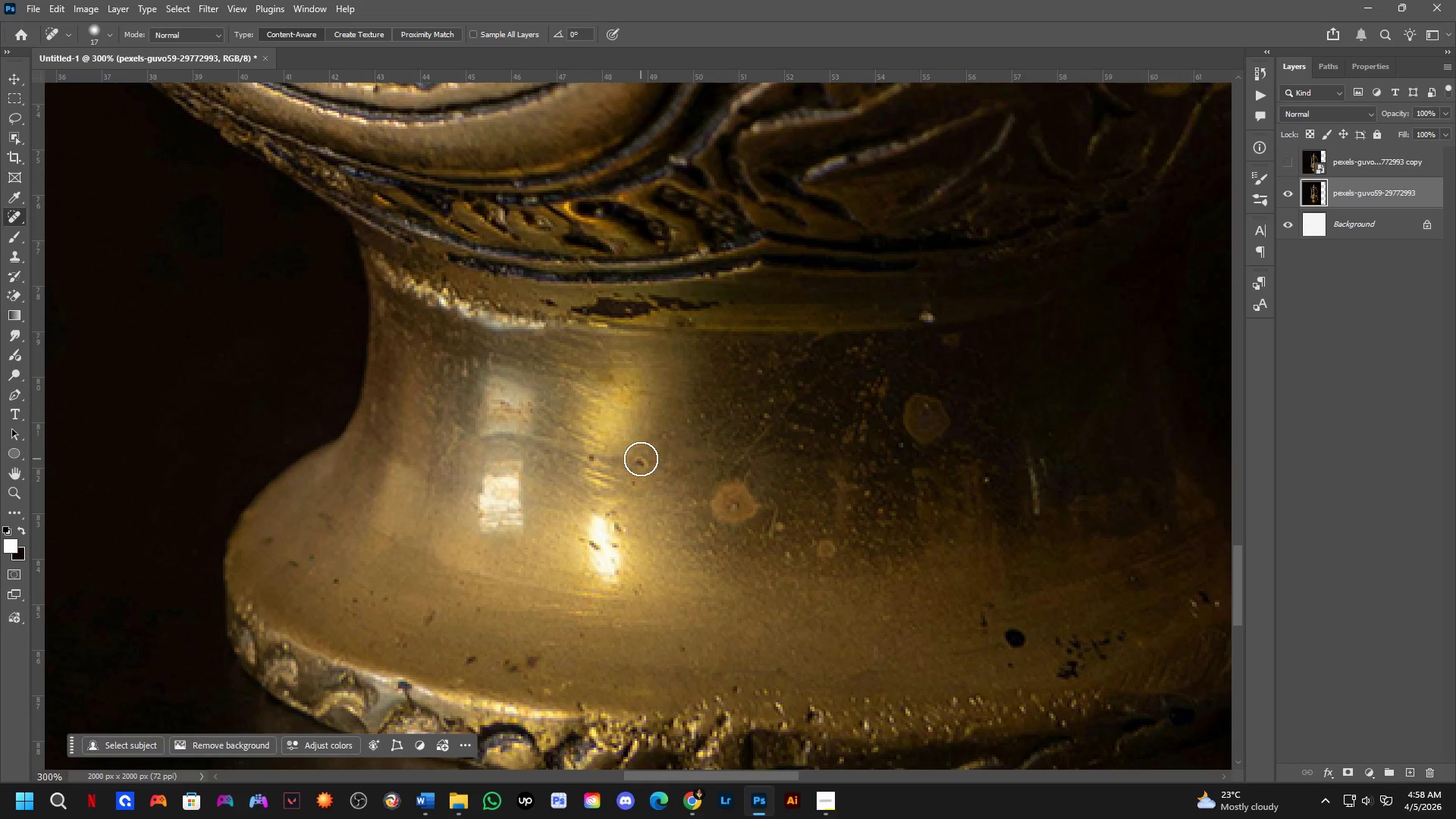 
left_click([640, 457])
 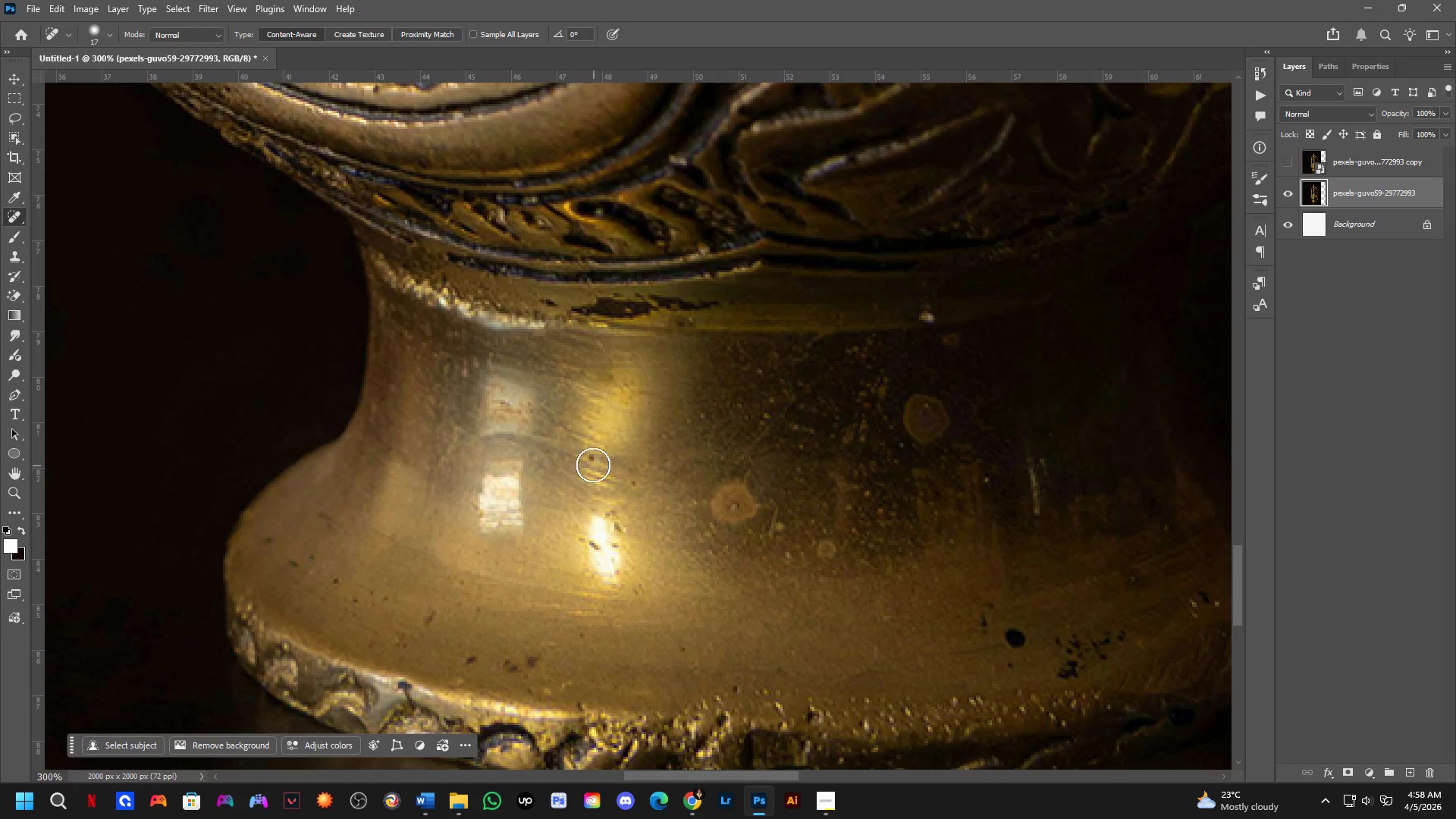 
left_click([590, 458])
 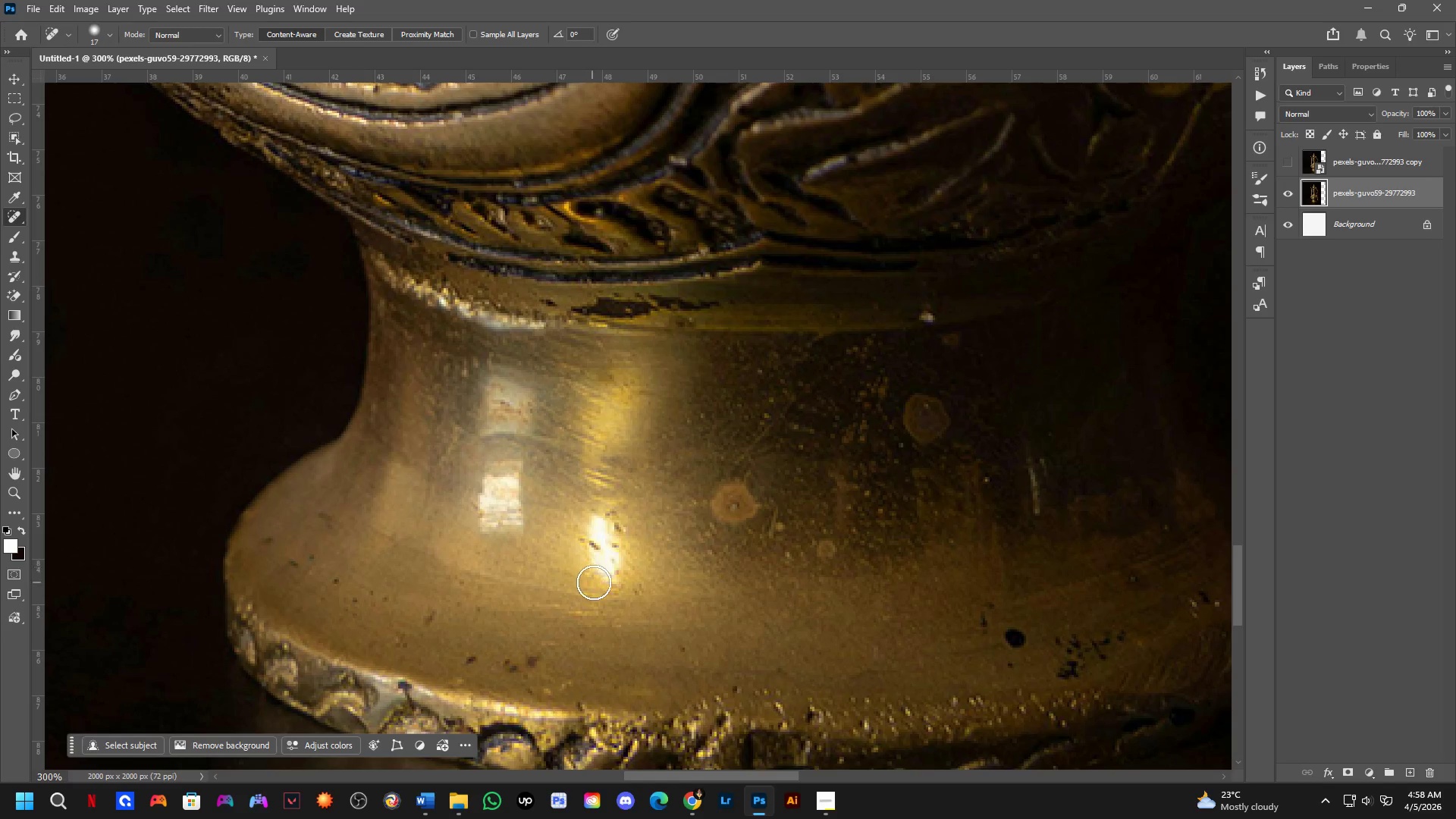 
left_click([620, 532])
 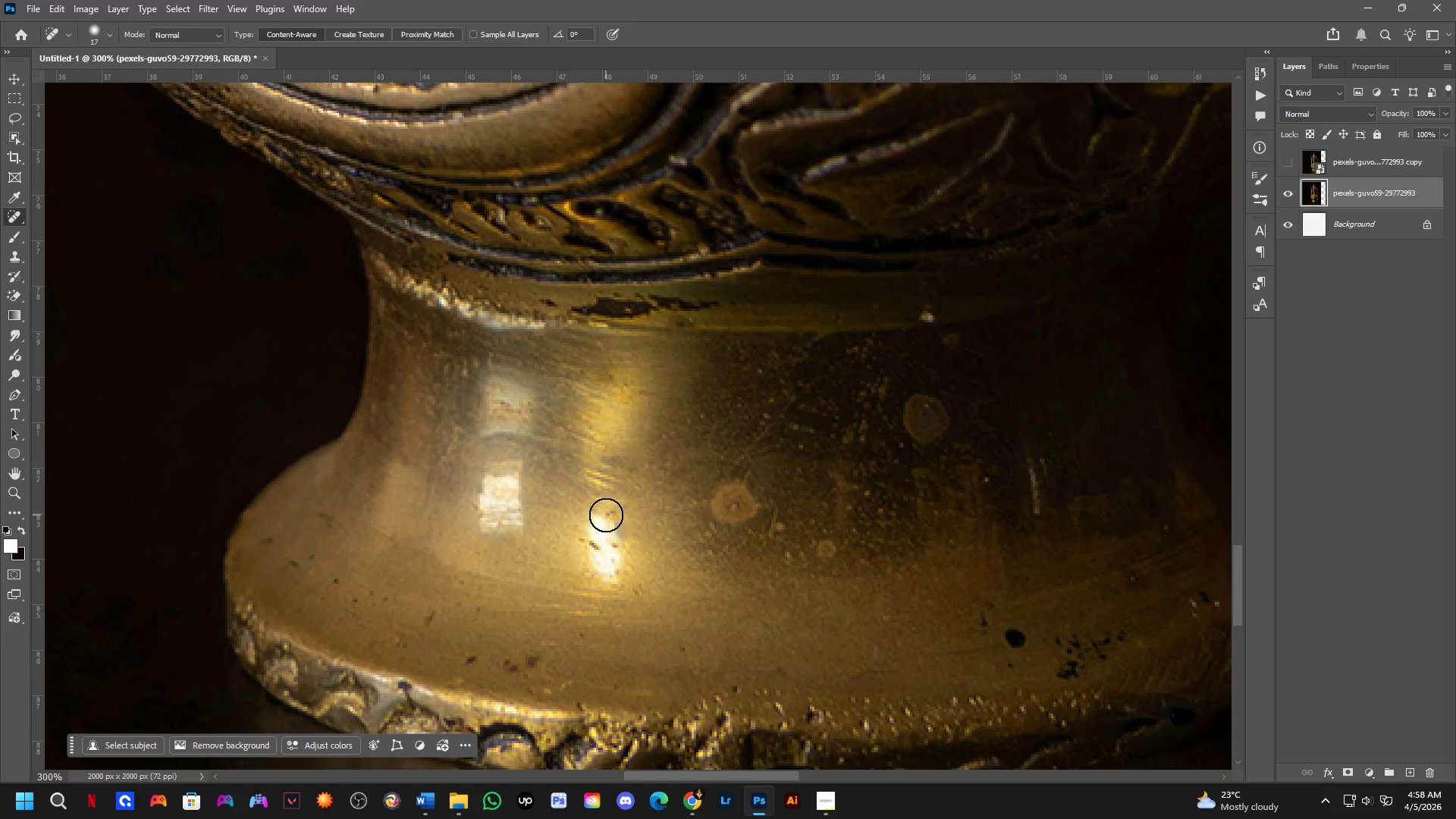 
left_click([611, 513])
 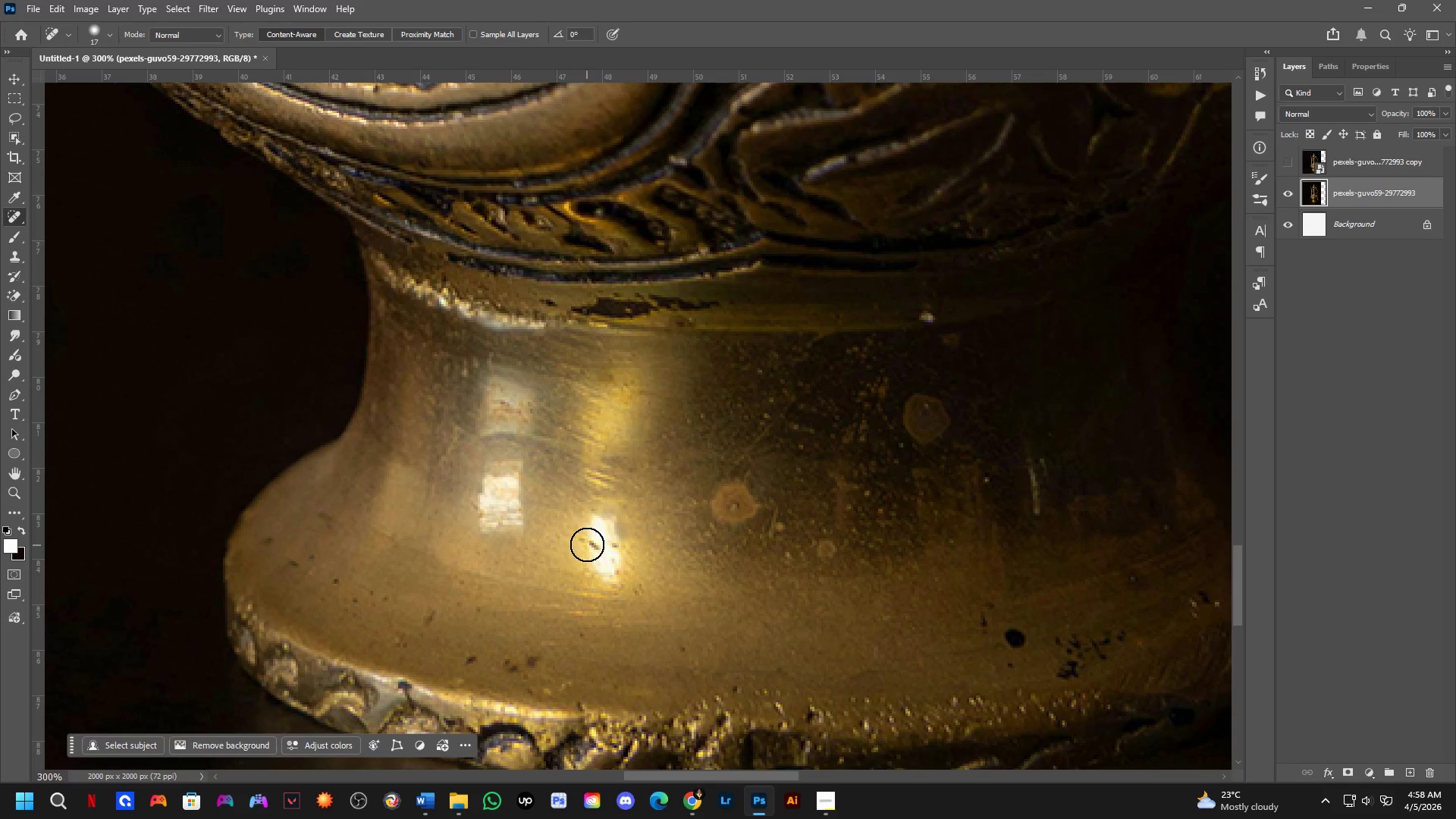 
key(Alt+AltLeft)
 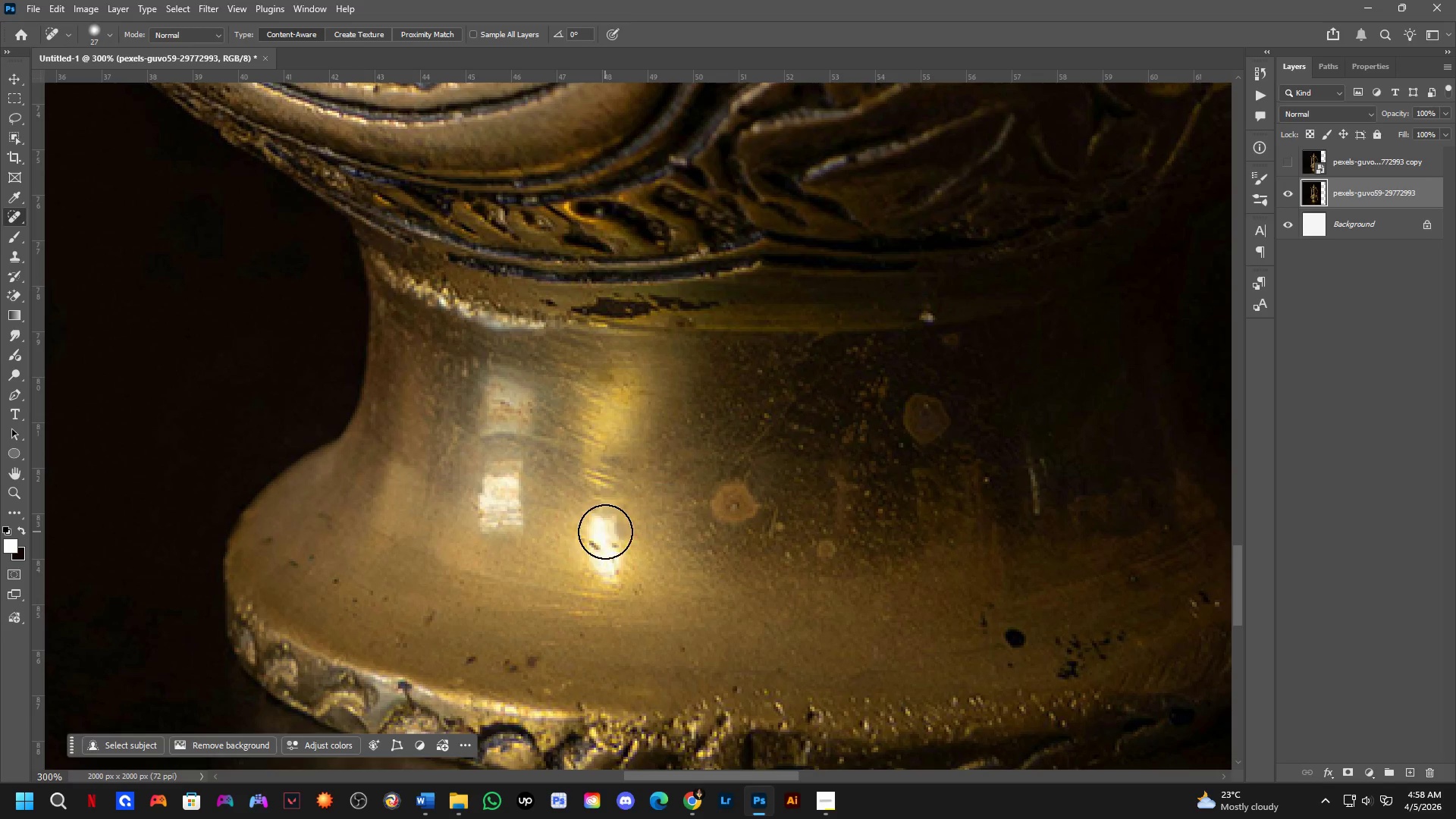 
left_click_drag(start_coordinate=[605, 532], to_coordinate=[610, 573])
 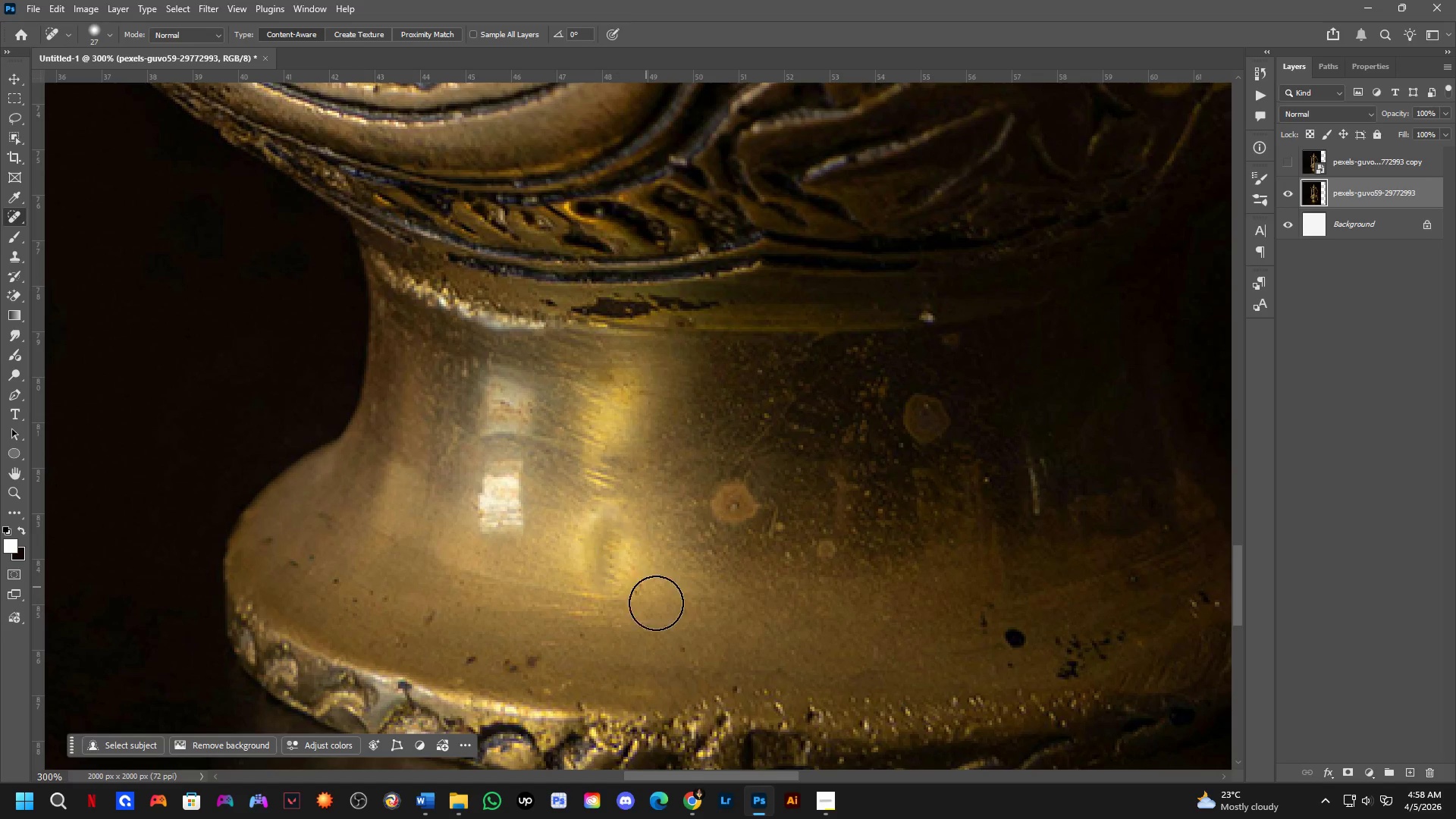 
key(Control+Z)
 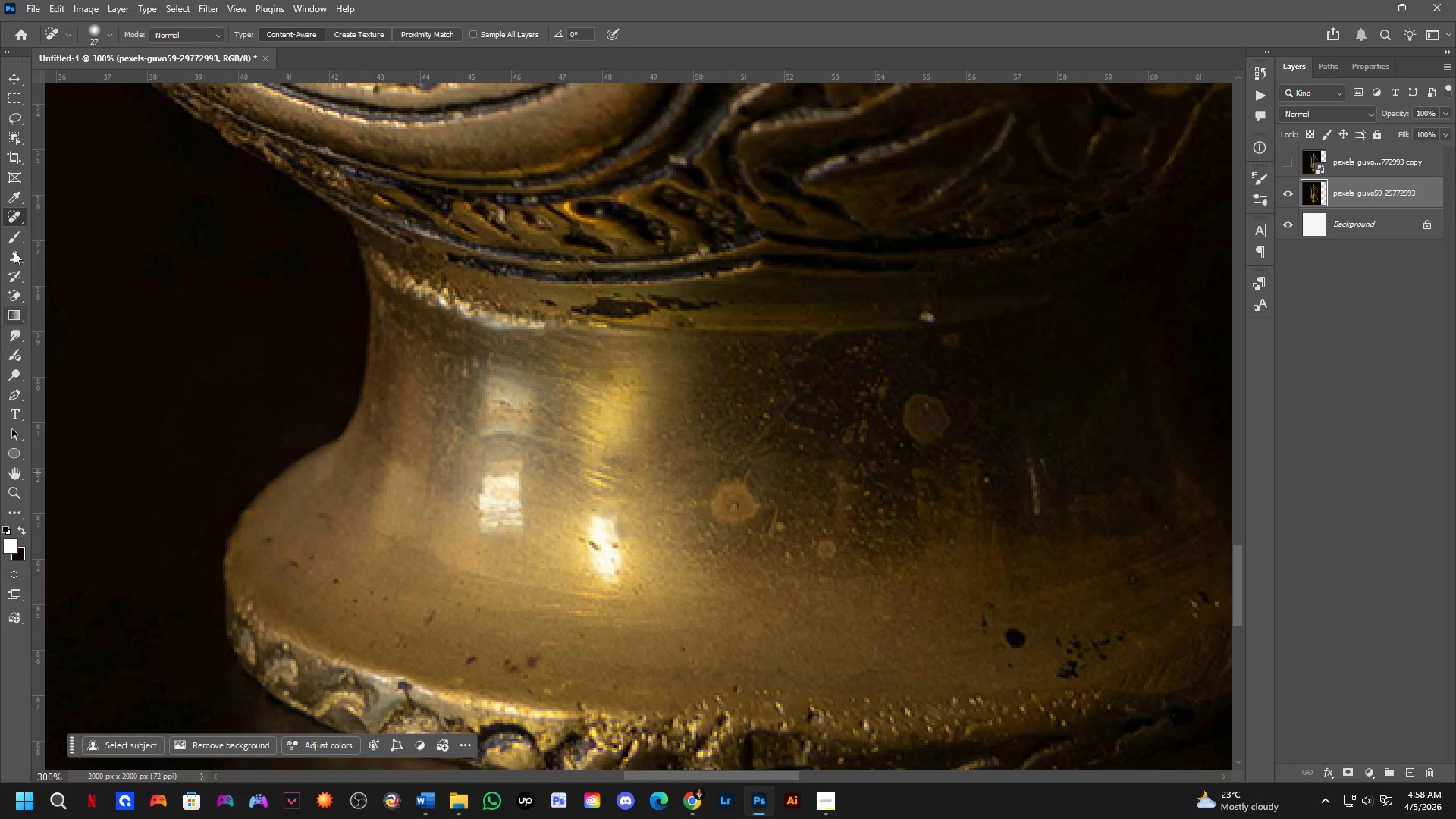 
right_click([14, 213])
 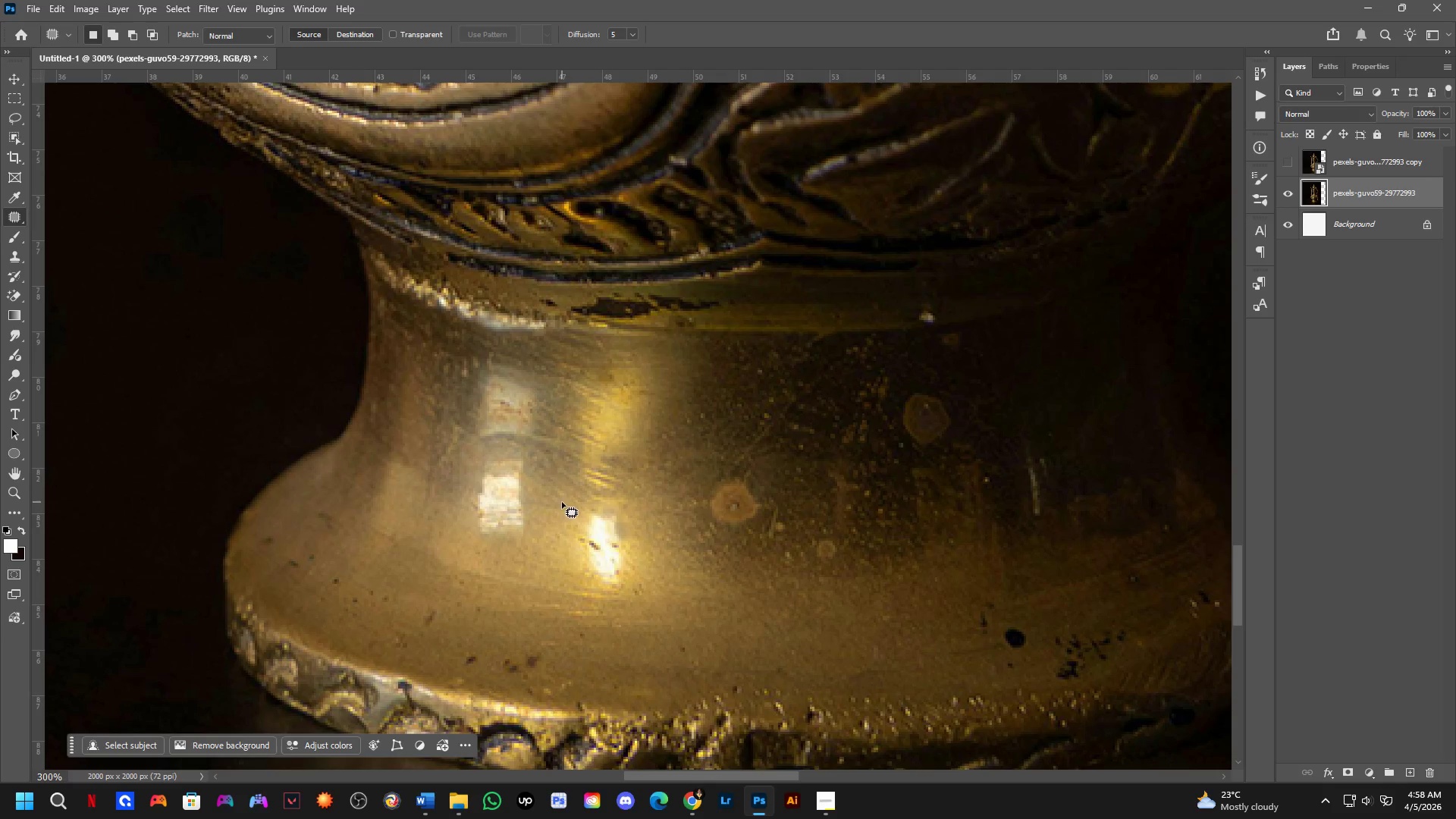 
left_click_drag(start_coordinate=[578, 515], to_coordinate=[576, 484])
 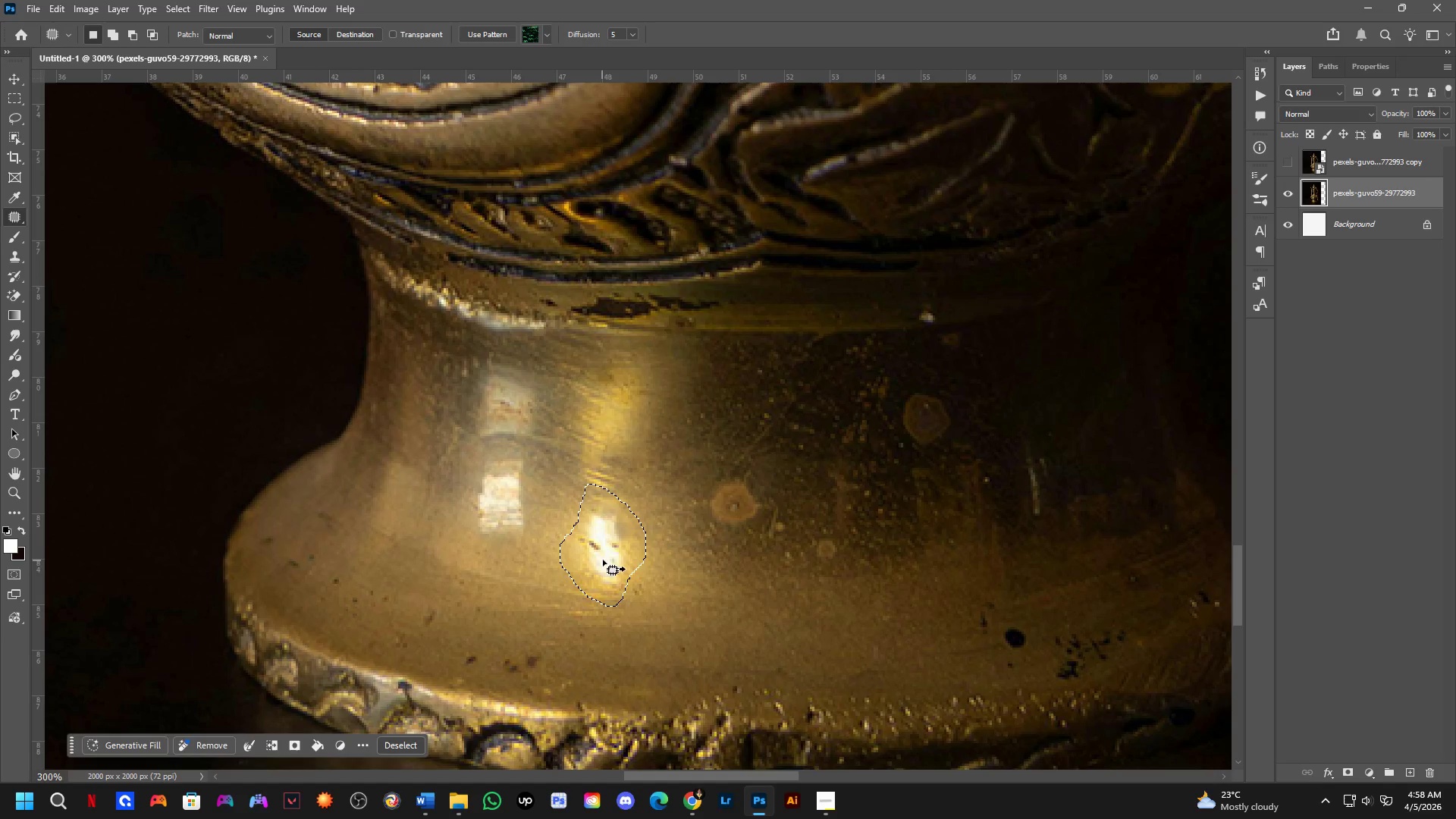 
left_click_drag(start_coordinate=[610, 558], to_coordinate=[682, 607])
 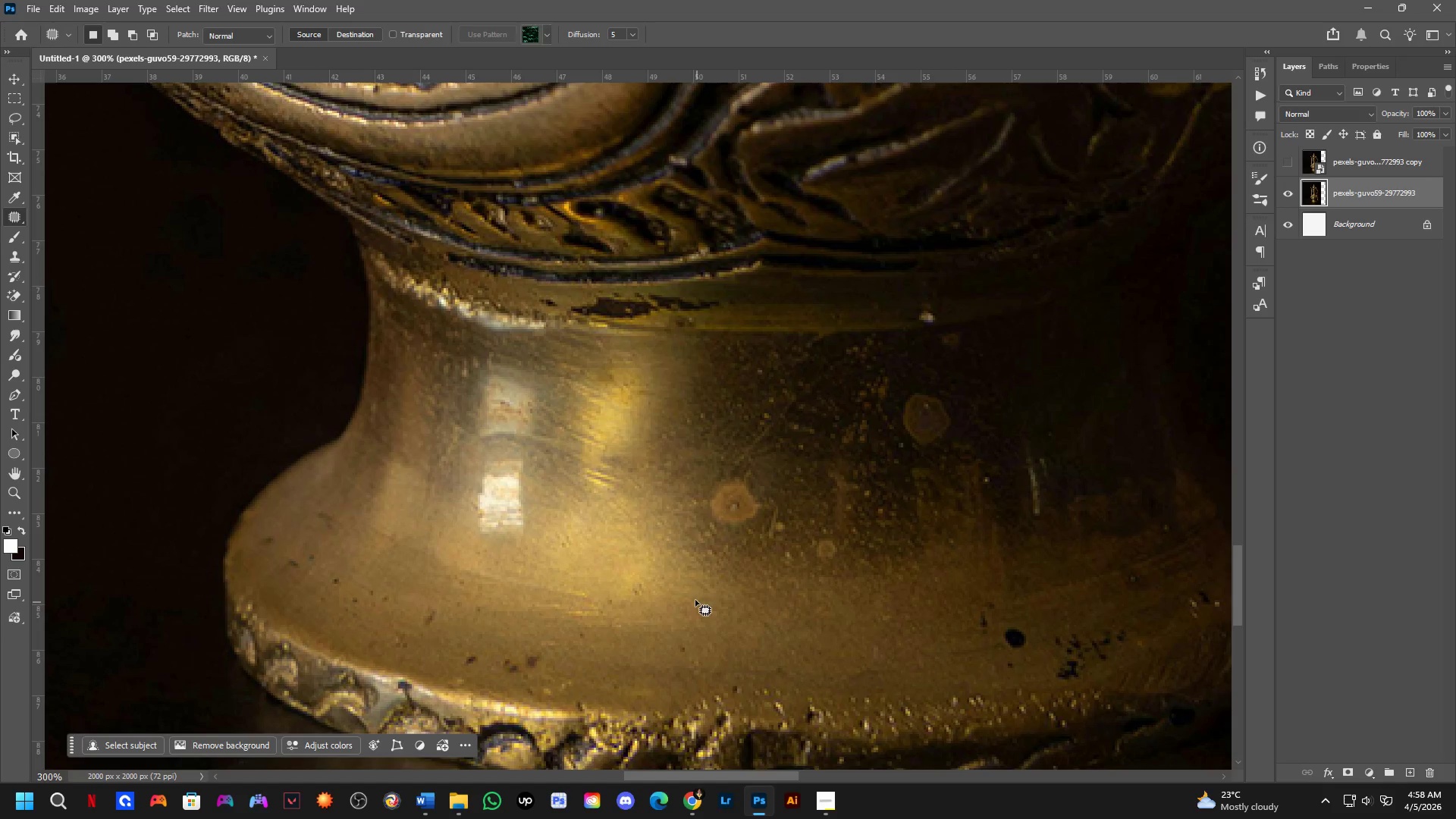 
key(Shift+ShiftLeft)
 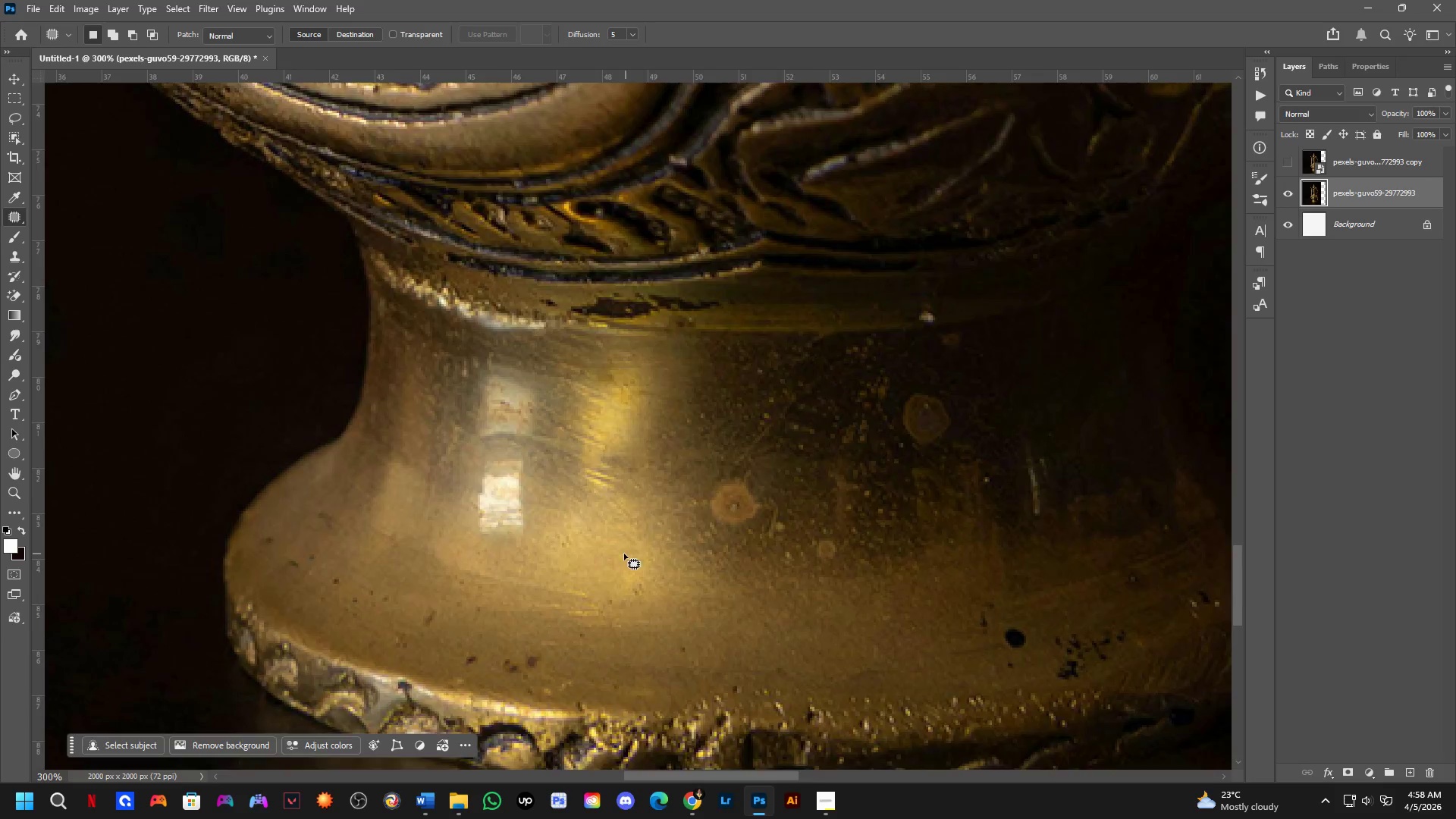 
scroll: coordinate [621, 552], scroll_direction: down, amount: 1.0
 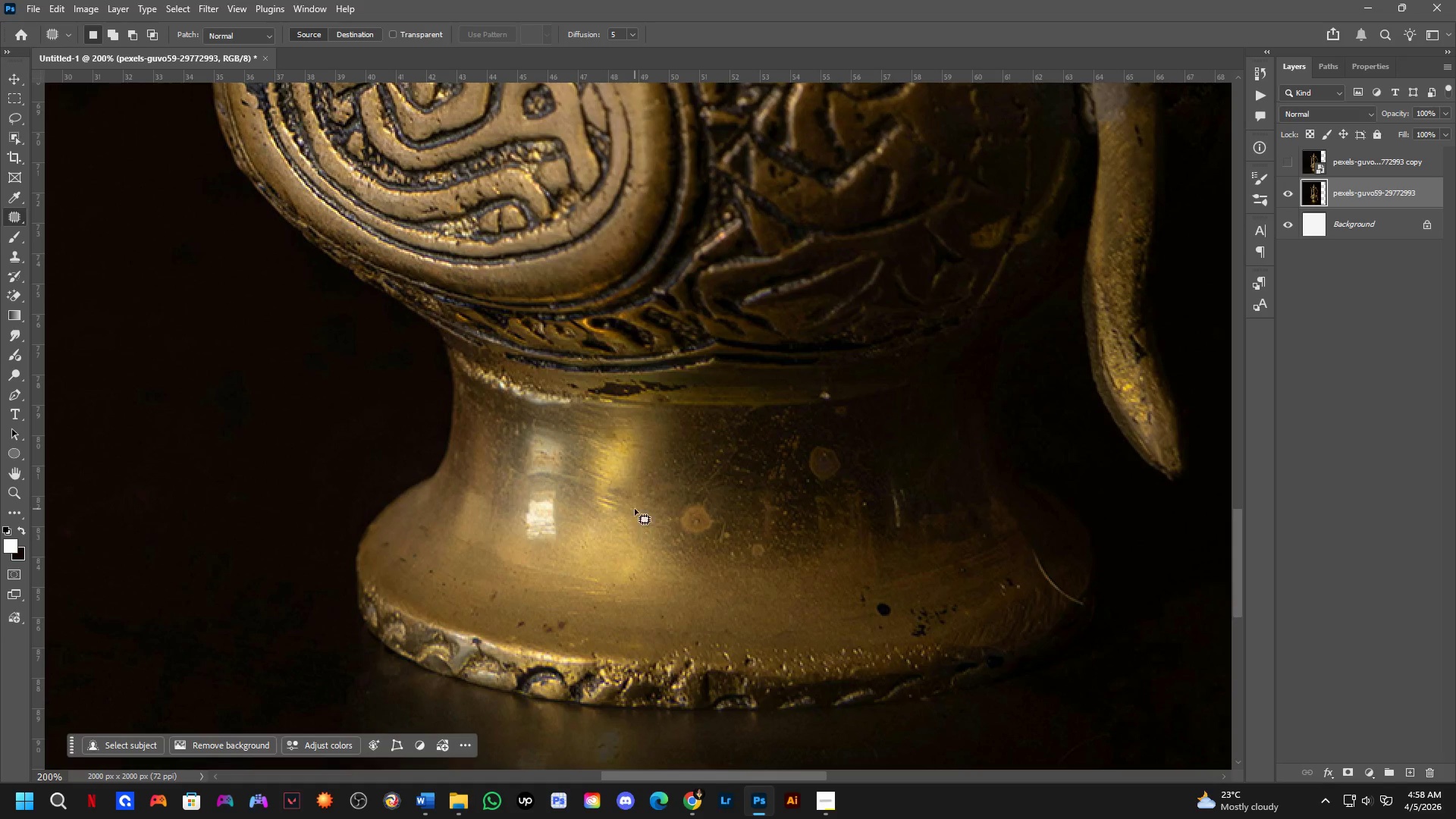 
key(Shift+ShiftLeft)
 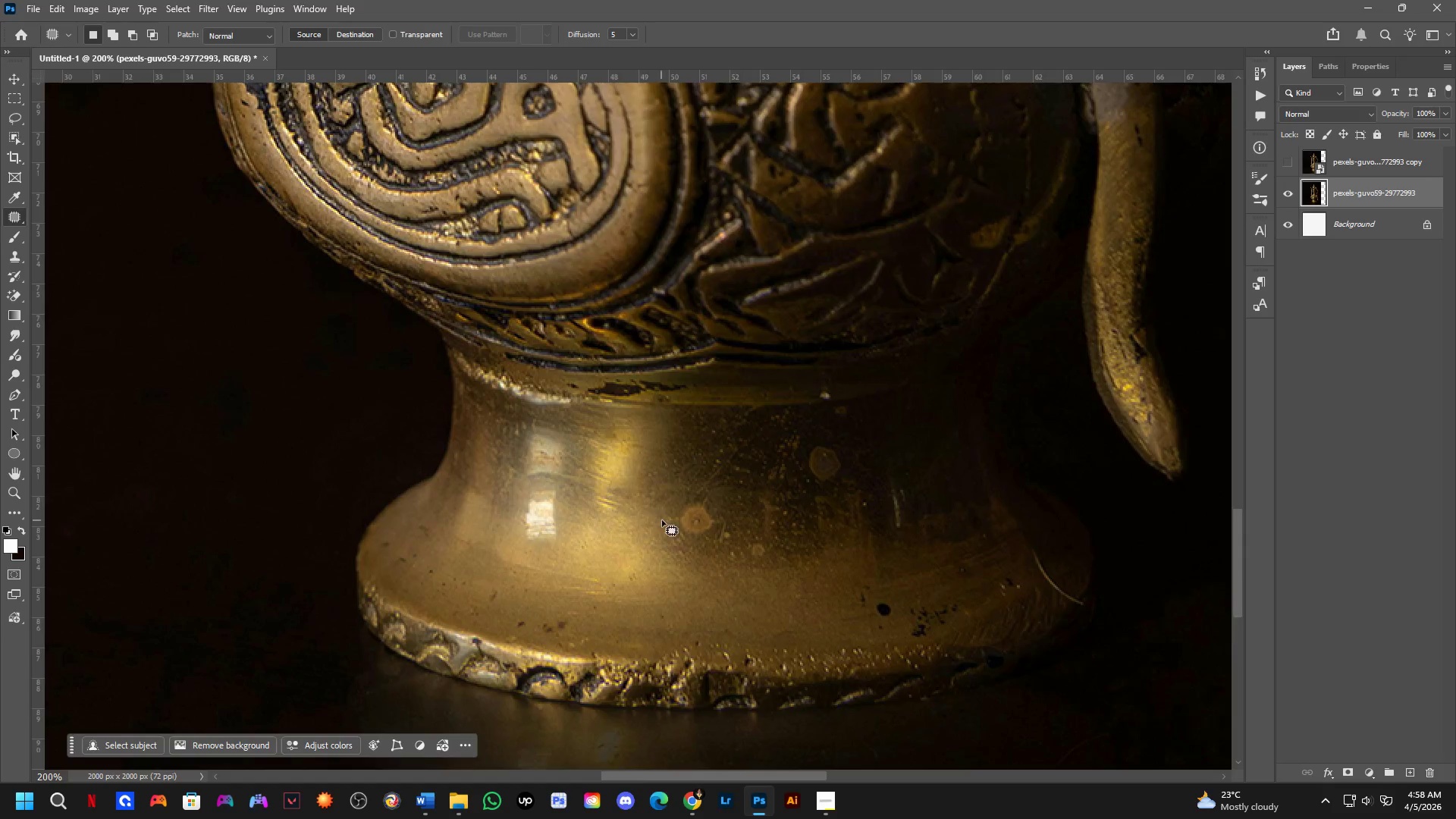 
scroll: coordinate [662, 521], scroll_direction: up, amount: 2.0
 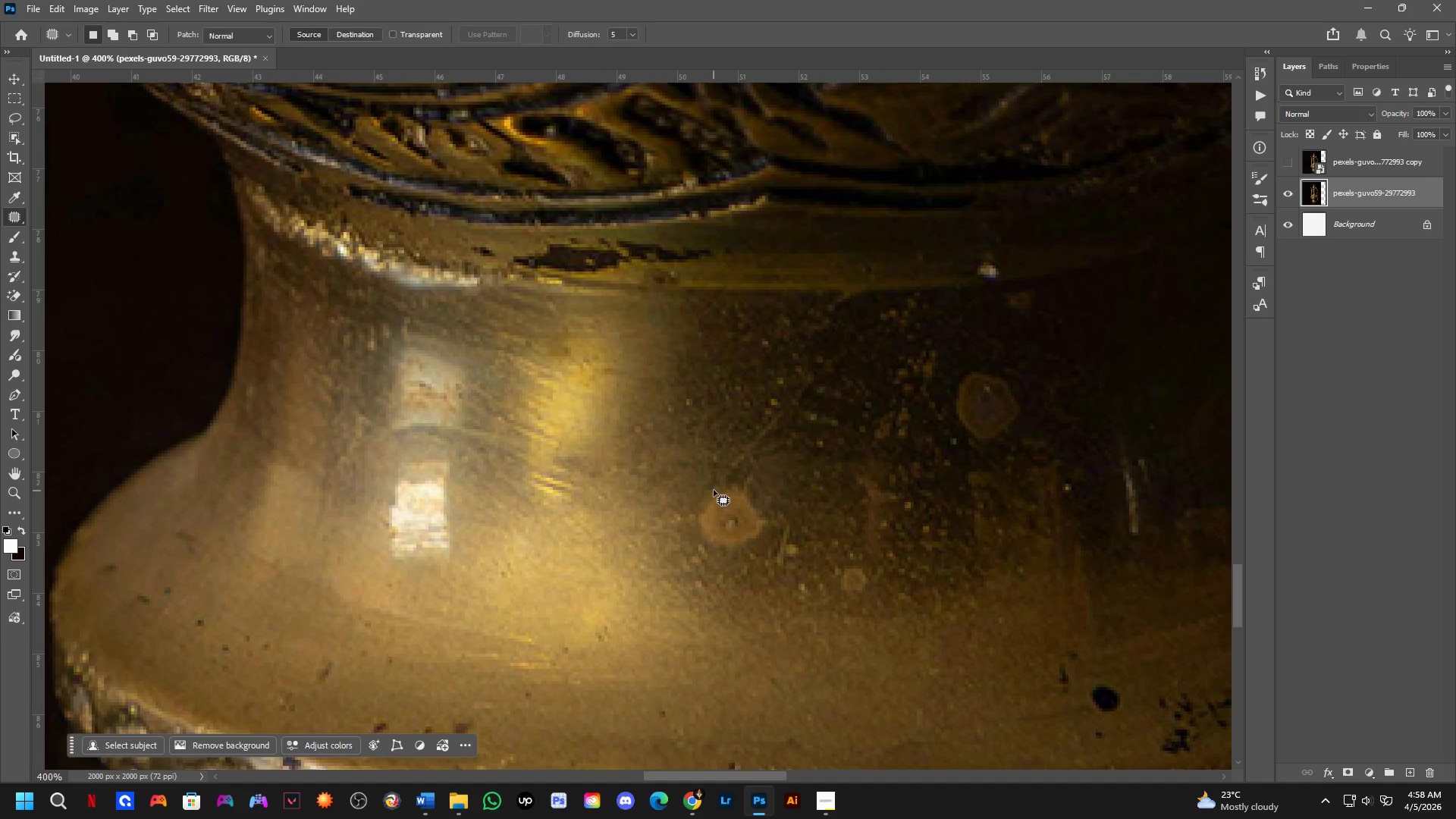 
left_click_drag(start_coordinate=[714, 488], to_coordinate=[727, 557])
 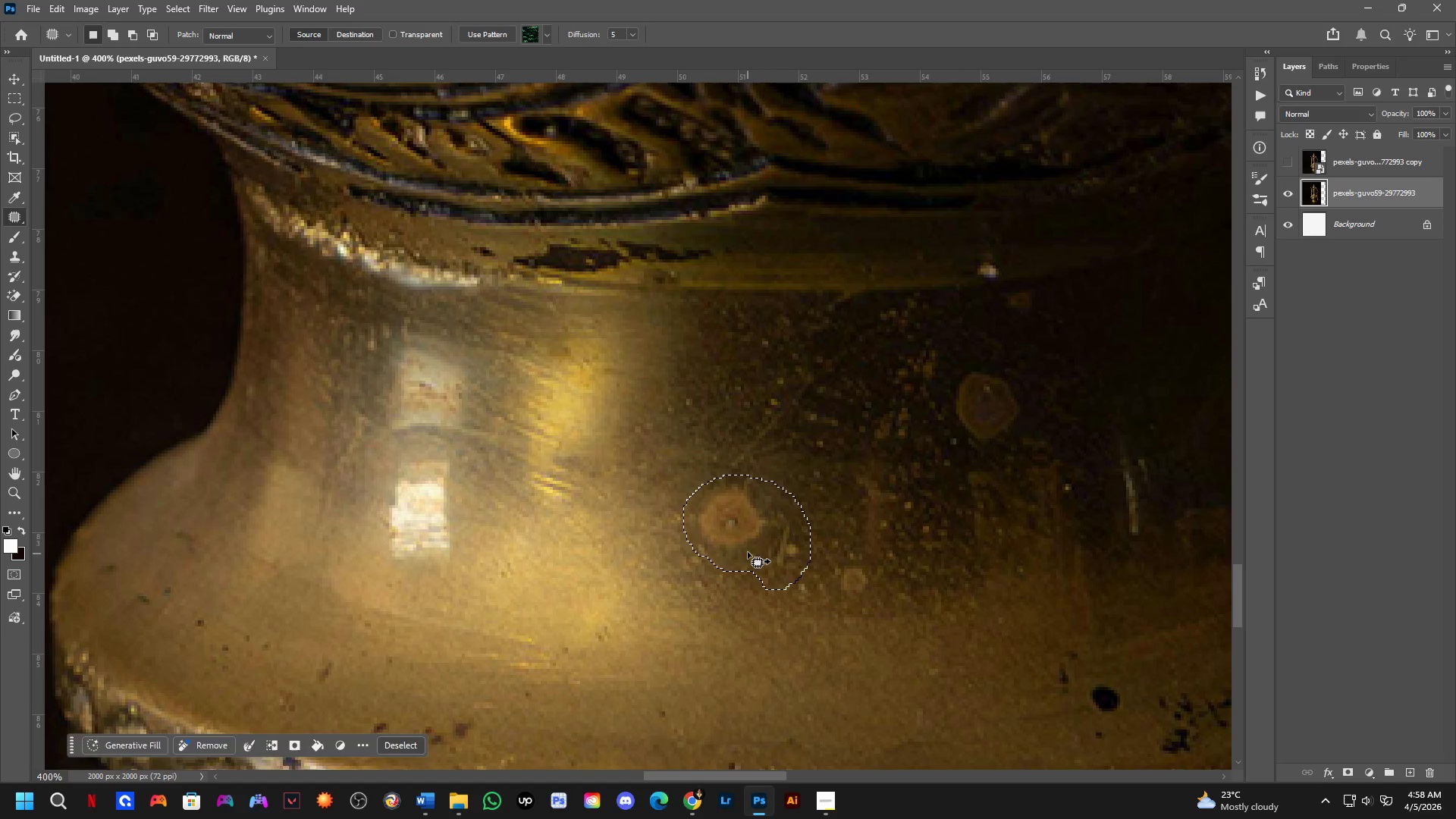 
left_click_drag(start_coordinate=[737, 546], to_coordinate=[659, 666])
 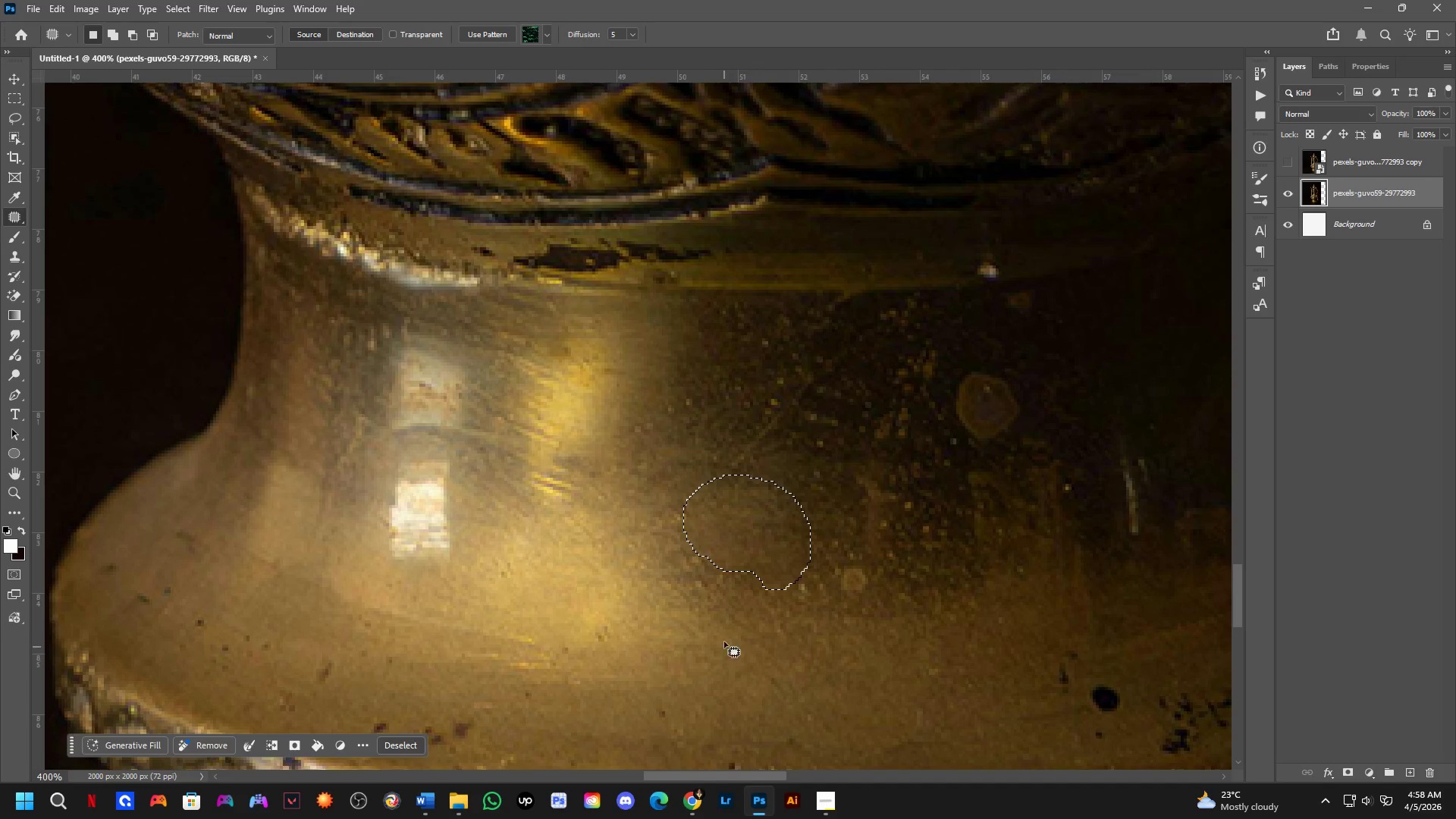 
left_click_drag(start_coordinate=[719, 626], to_coordinate=[719, 623])
 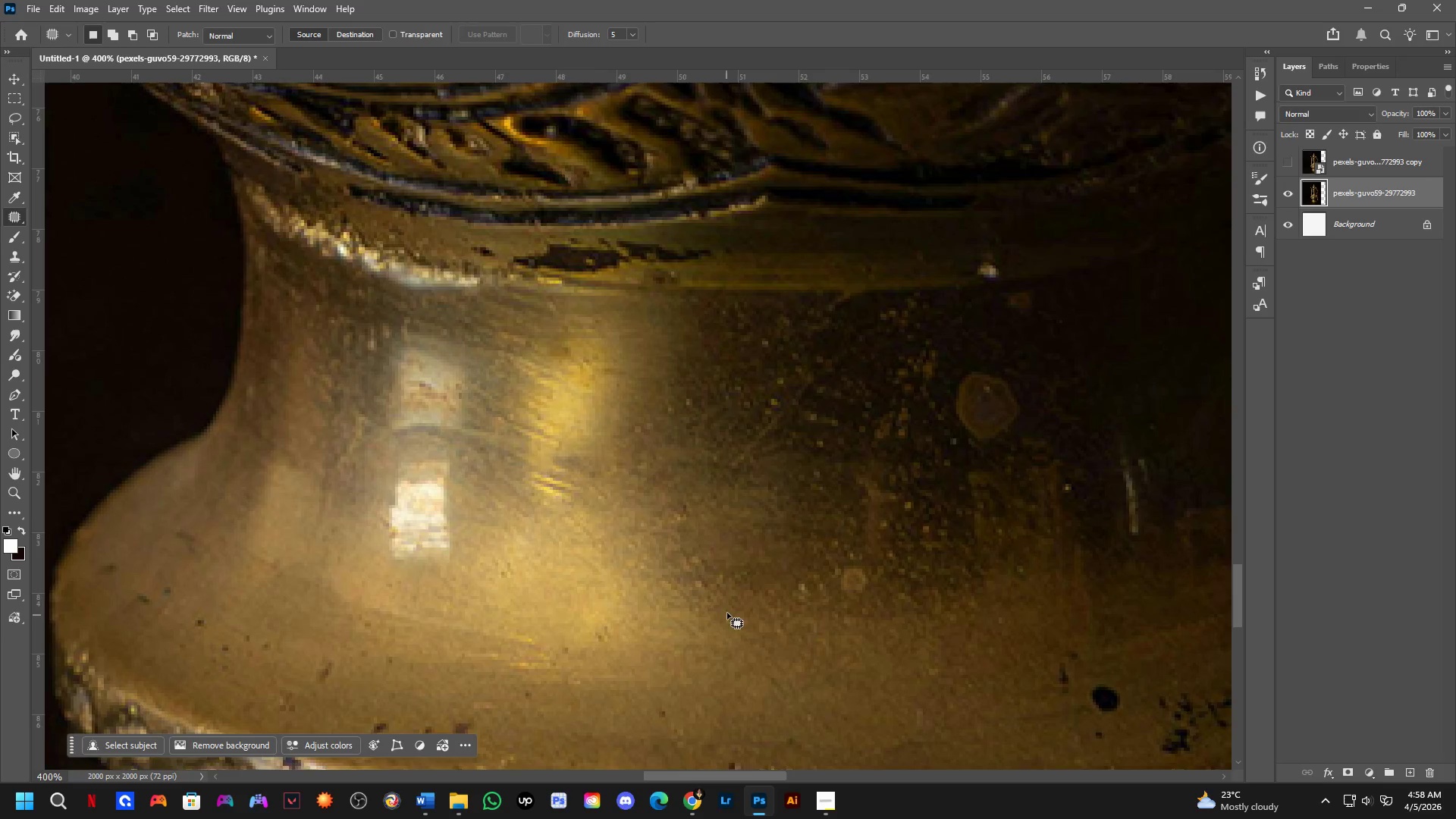 
key(Shift+ShiftLeft)
 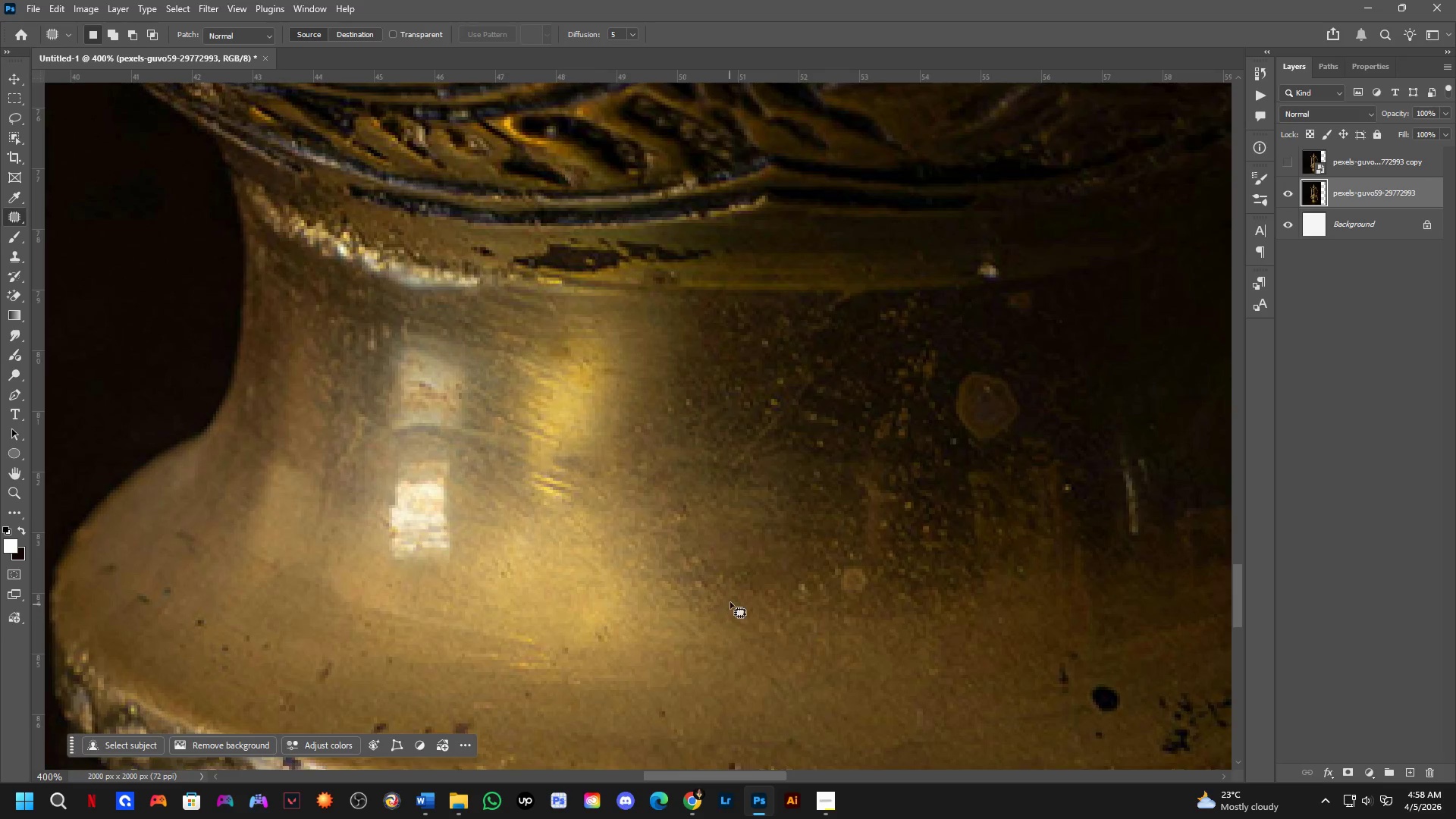 
key(Shift+ShiftLeft)
 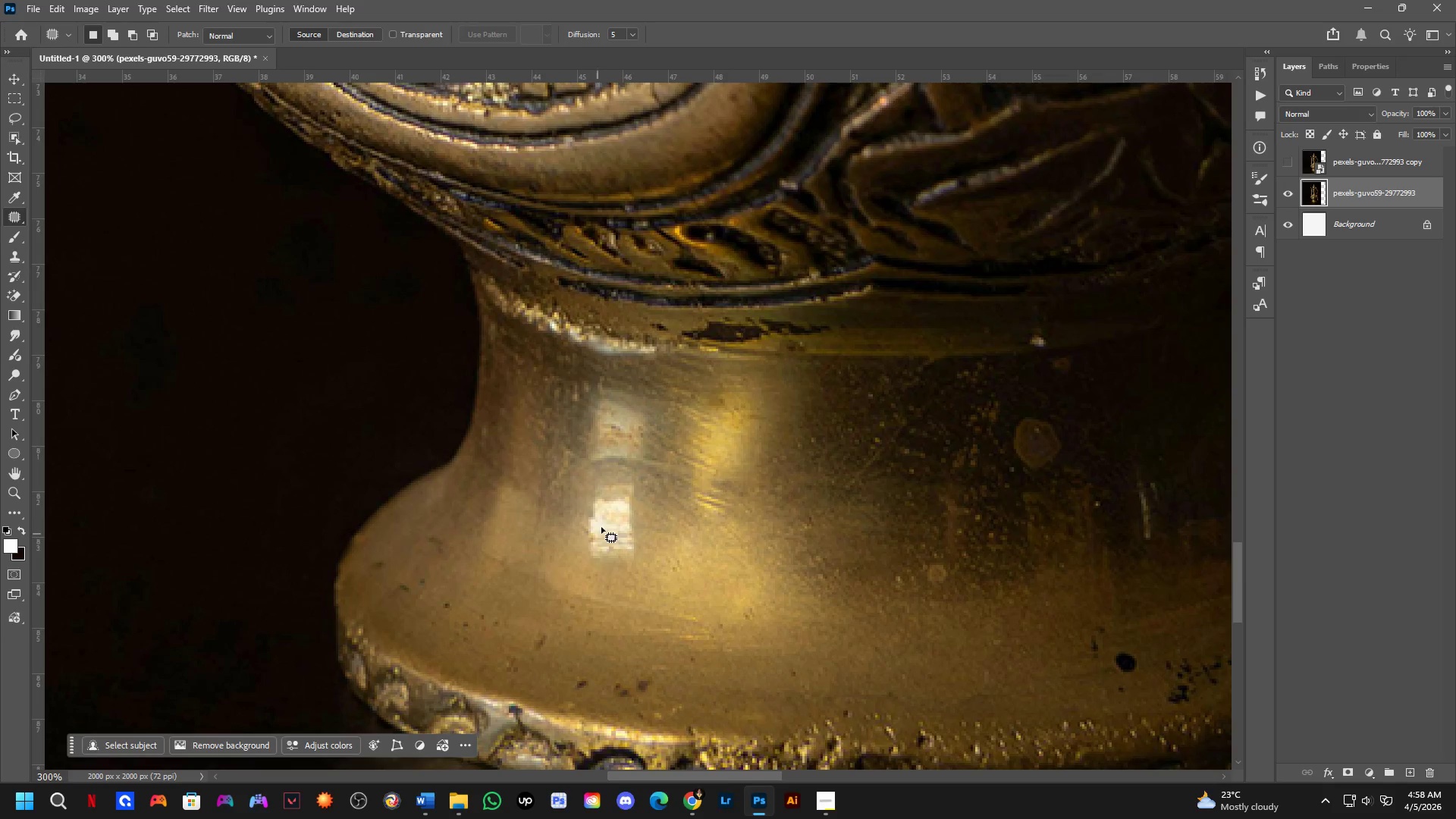 
scroll: coordinate [661, 600], scroll_direction: down, amount: 1.0
 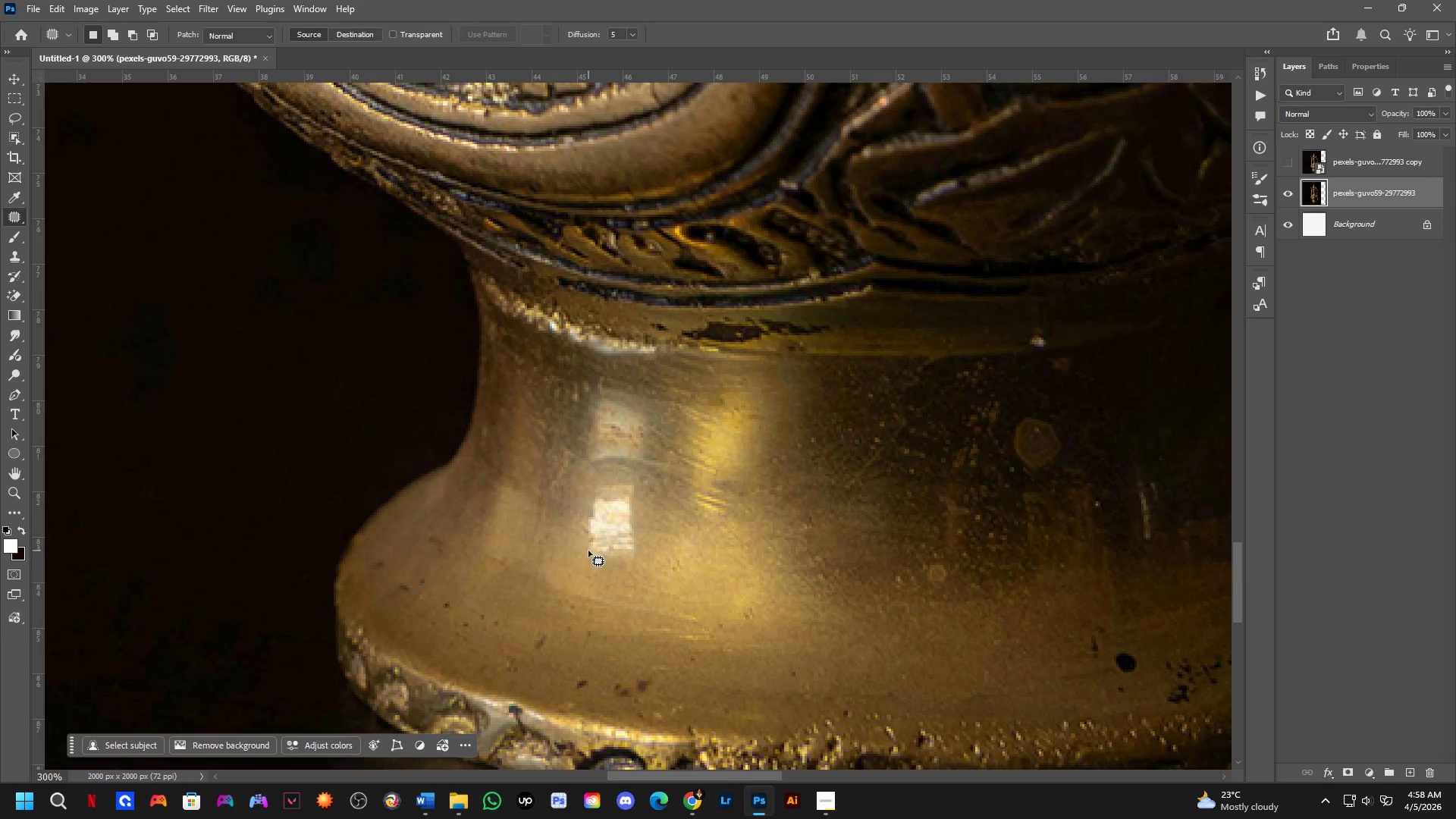 
hold_key(key=ShiftLeft, duration=0.33)
left_click_drag(start_coordinate=[626, 472], to_coordinate=[643, 478])
 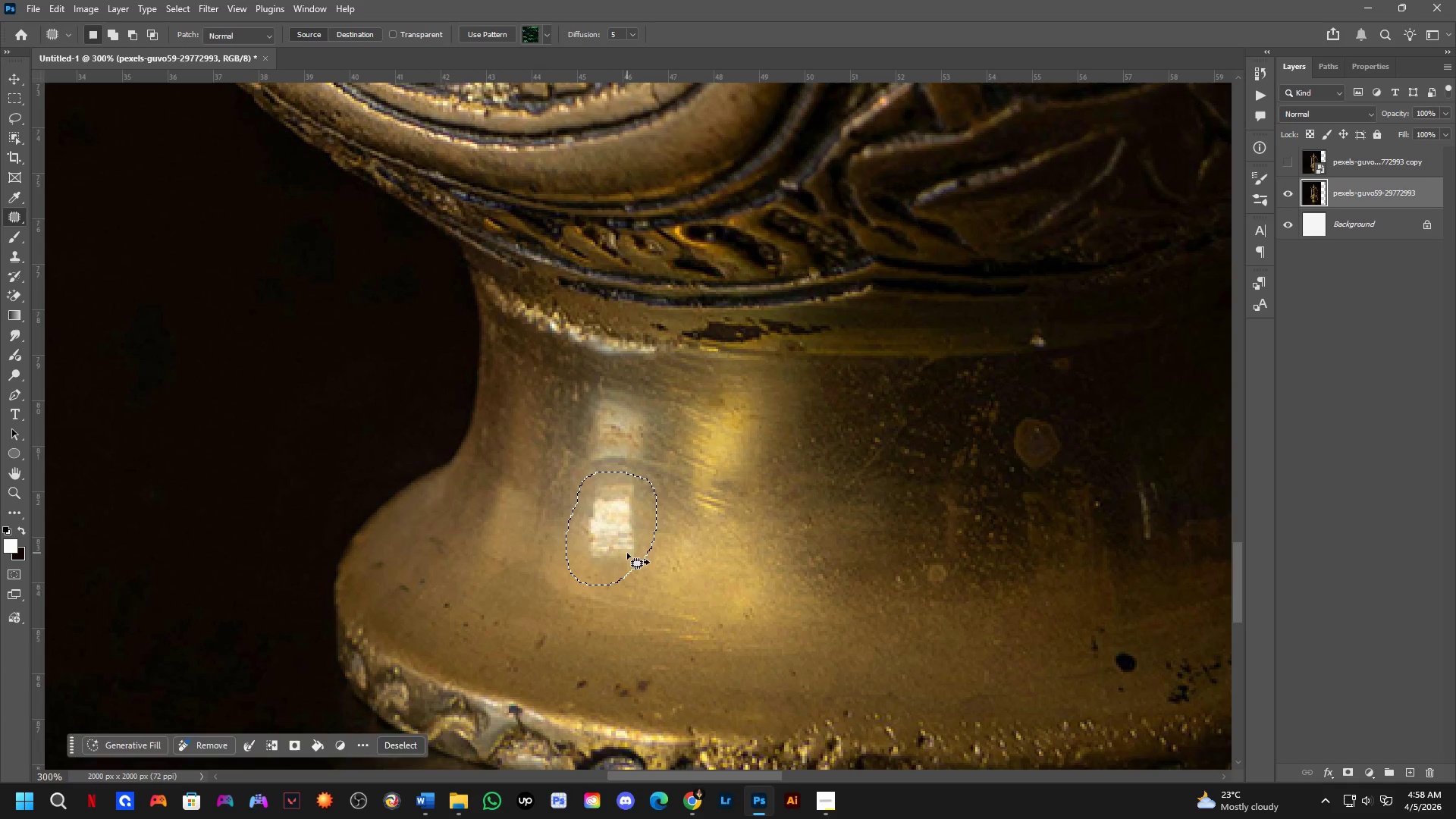 
left_click_drag(start_coordinate=[630, 563], to_coordinate=[721, 633])
 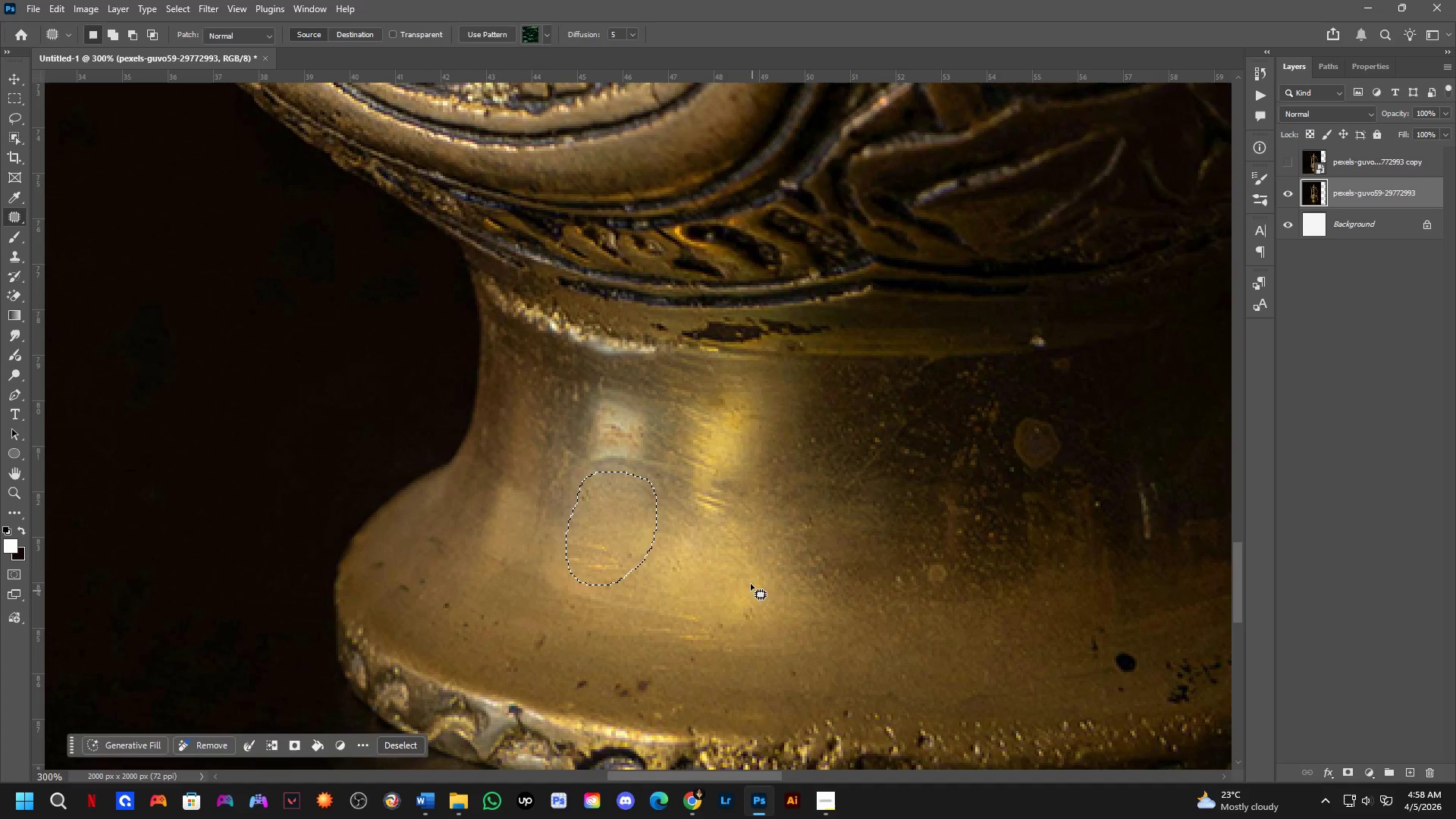 
left_click([747, 570])
 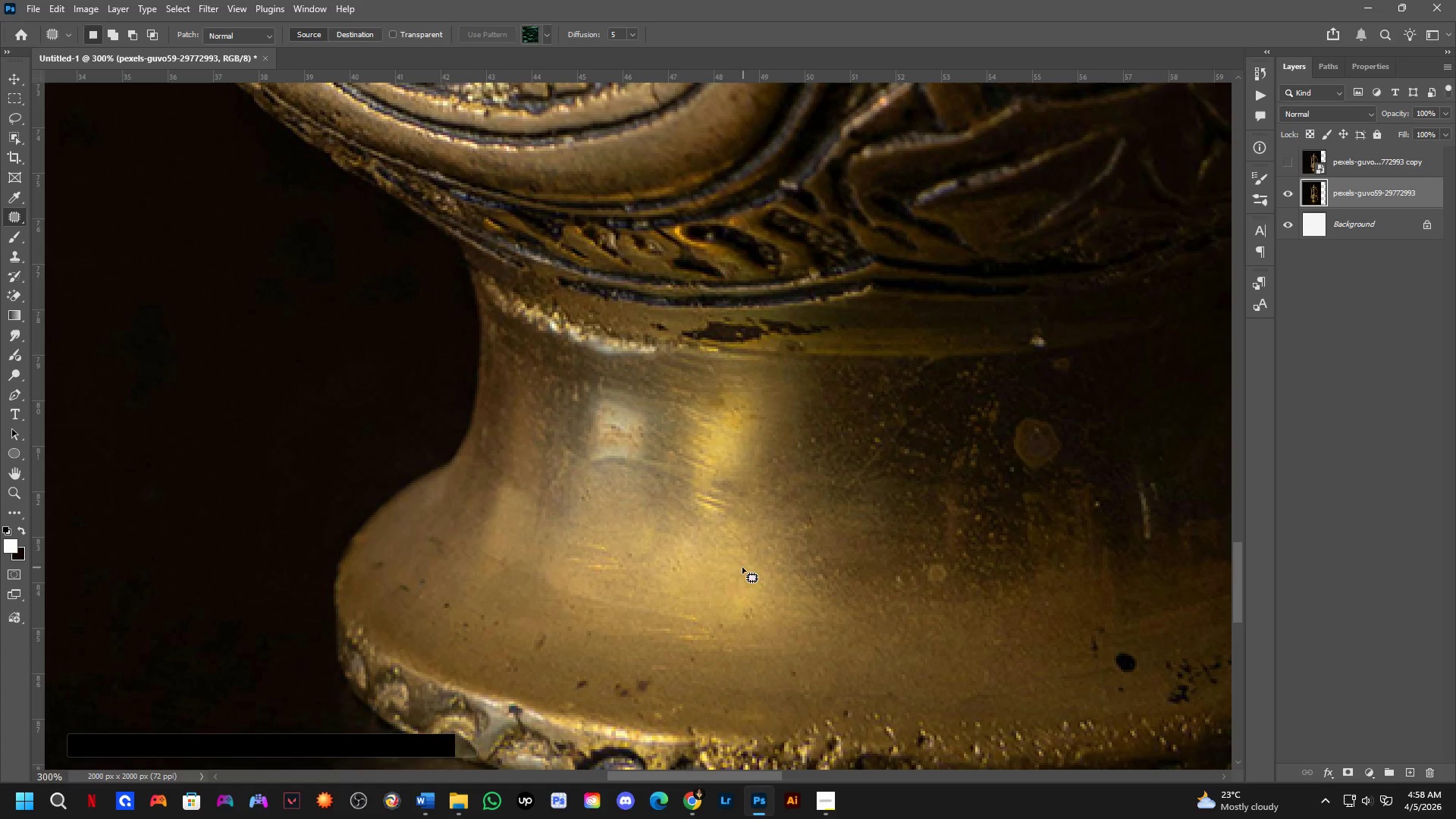 
key(Shift+ShiftLeft)
 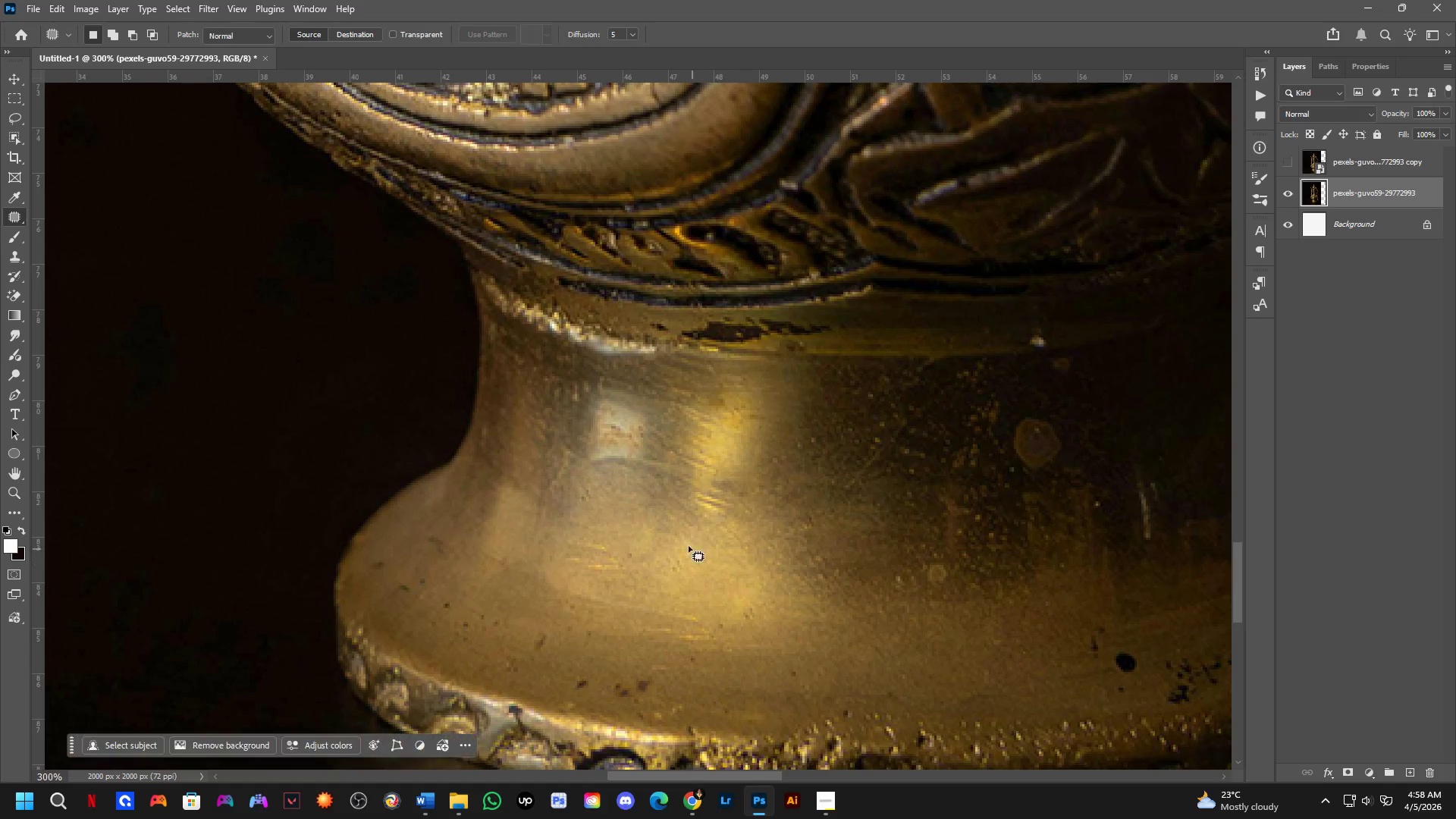 
key(Shift+ShiftLeft)
 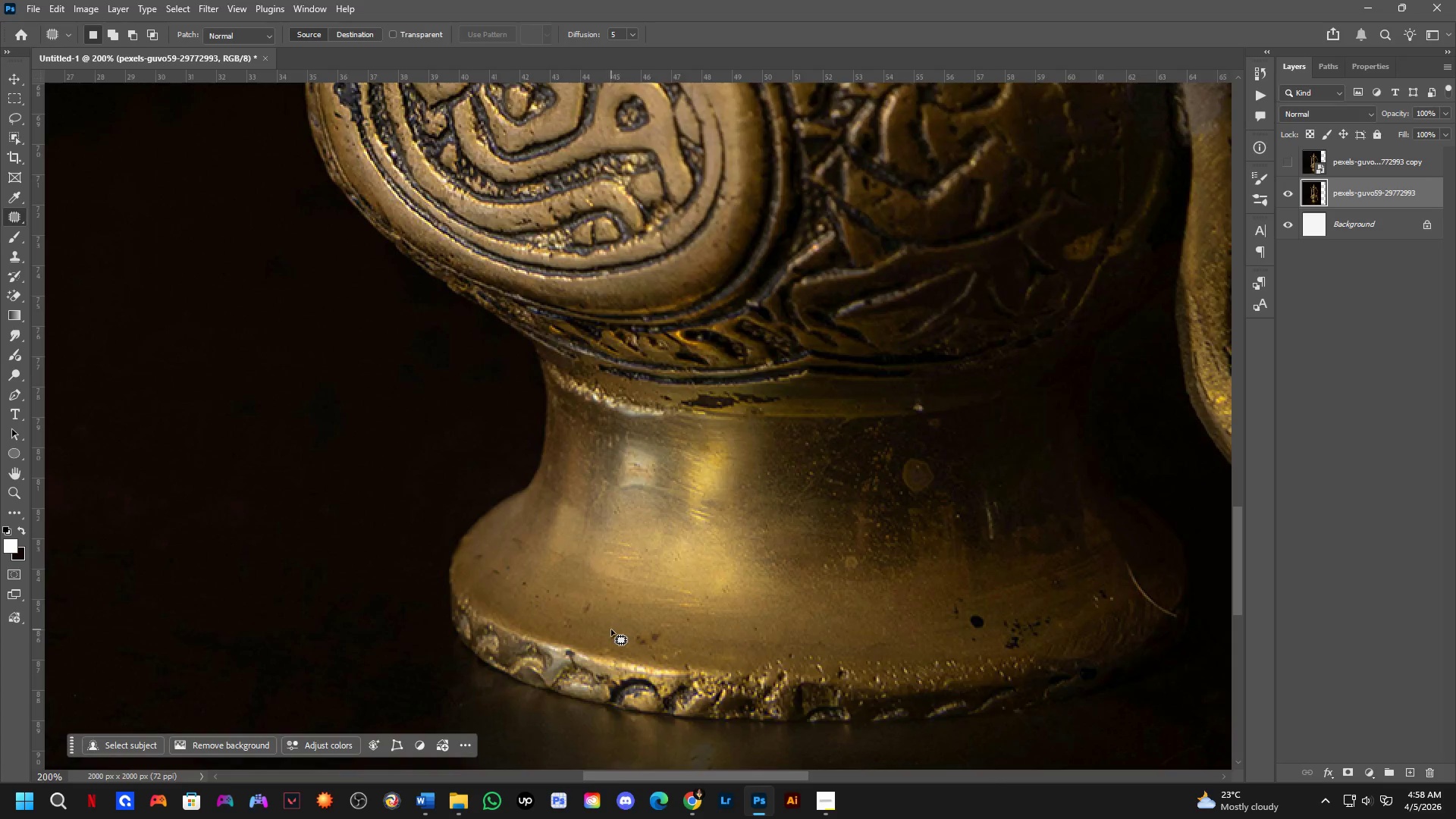 
scroll: coordinate [679, 541], scroll_direction: down, amount: 1.0
 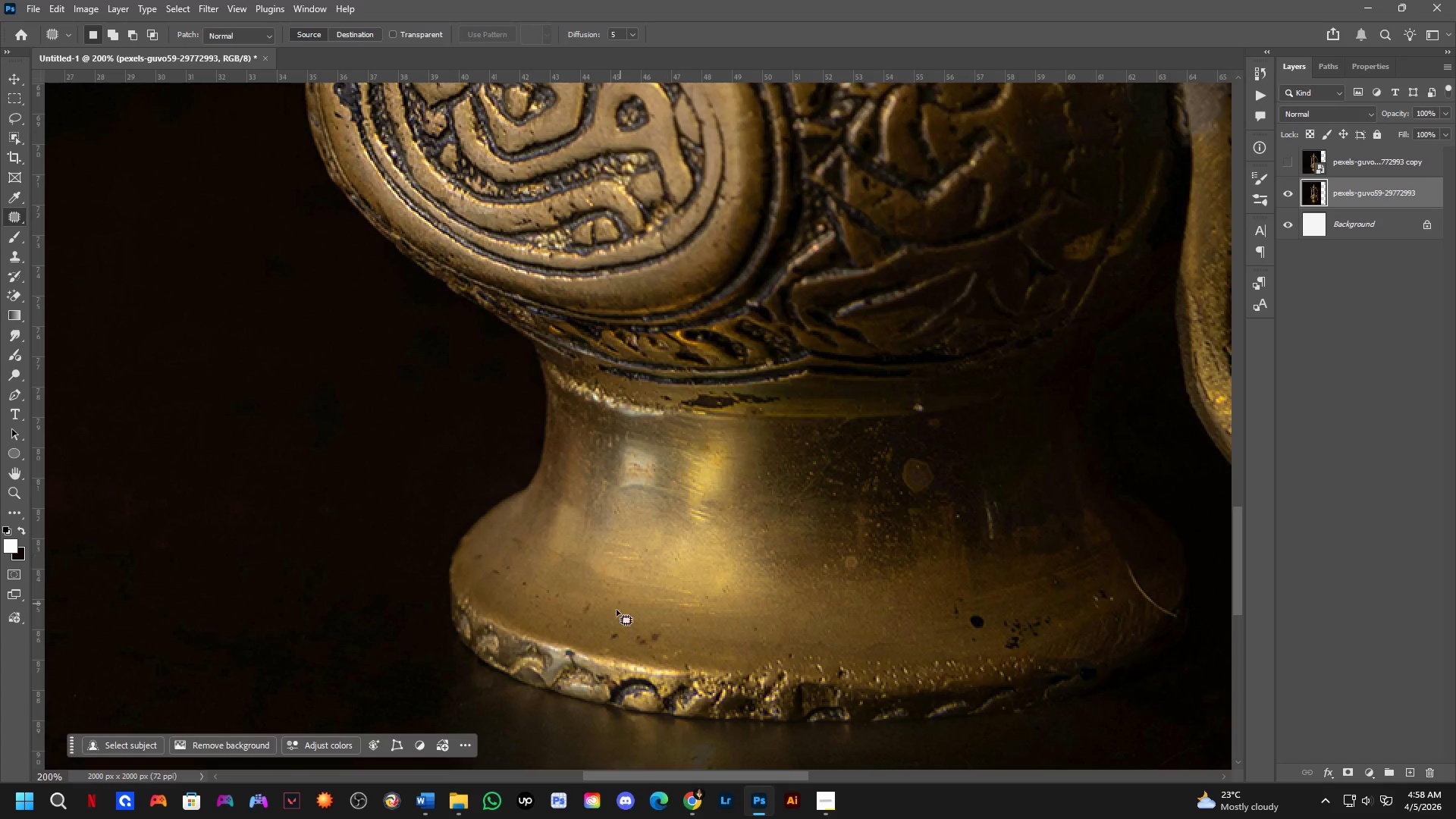 
key(Shift+ShiftLeft)
 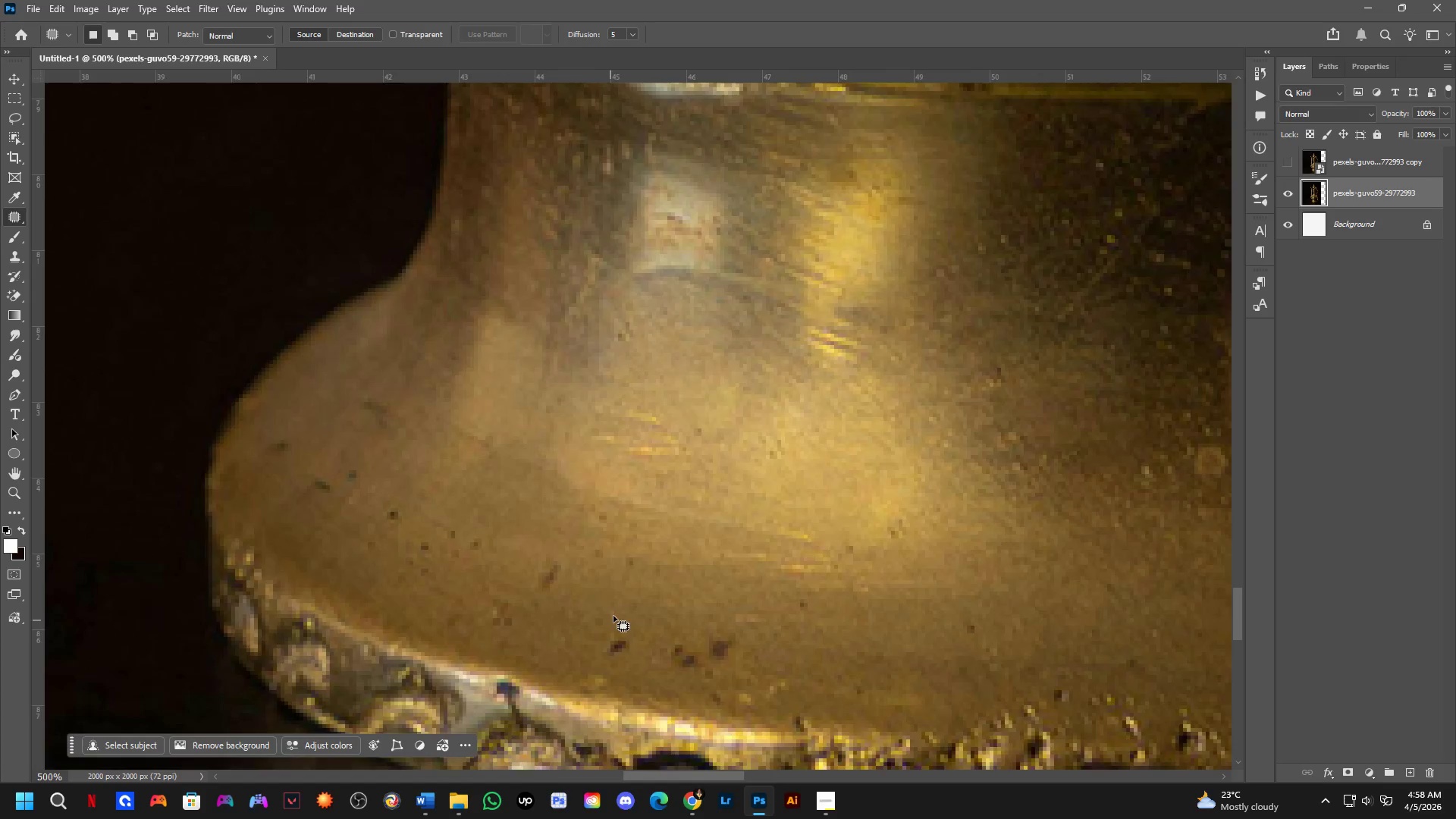 
scroll: coordinate [611, 629], scroll_direction: up, amount: 3.0
 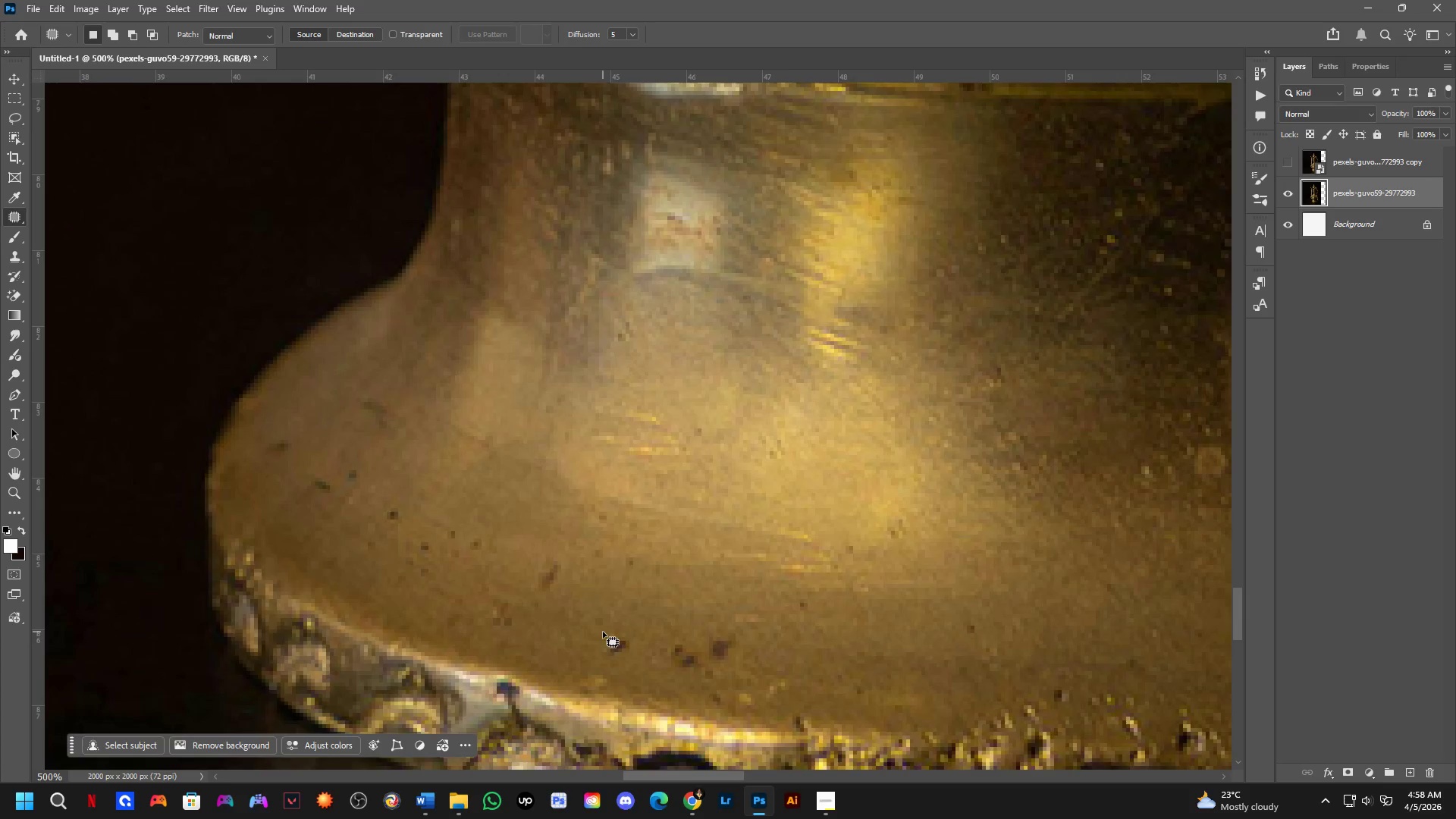 
hold_key(key=Space, duration=0.61)
 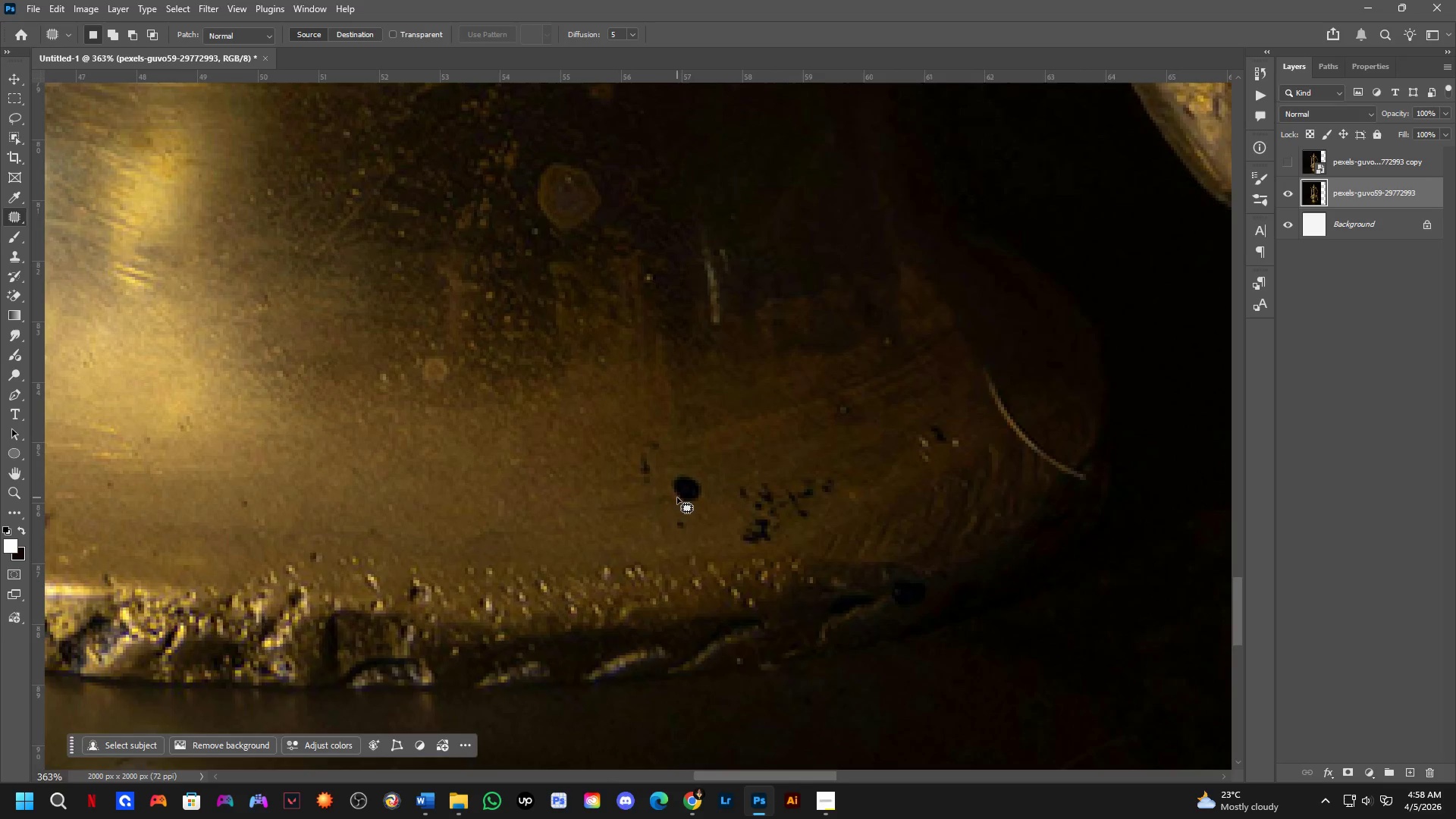 
left_click_drag(start_coordinate=[894, 571], to_coordinate=[692, 477])
 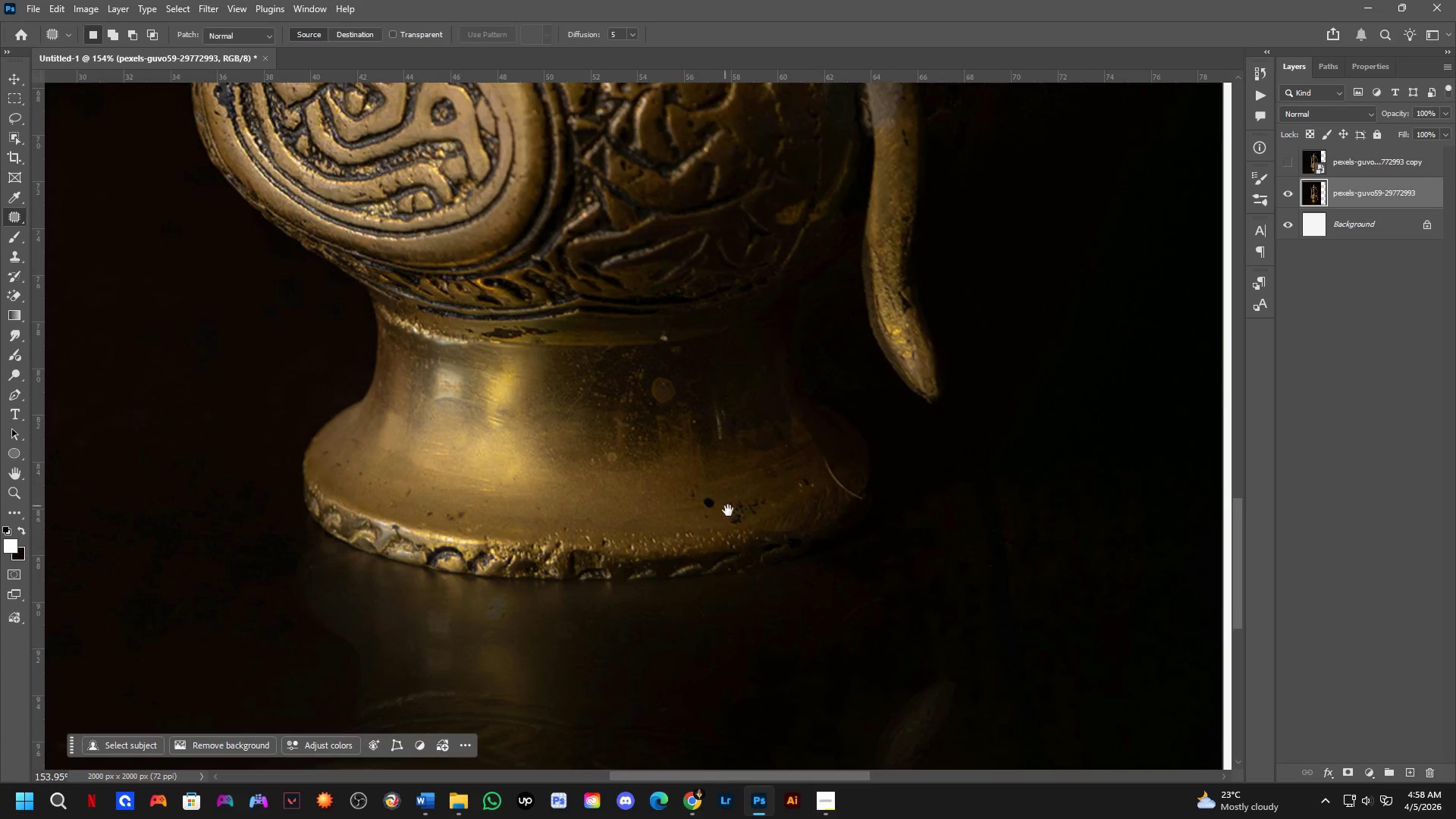 
scroll: coordinate [648, 580], scroll_direction: down, amount: 9.0
 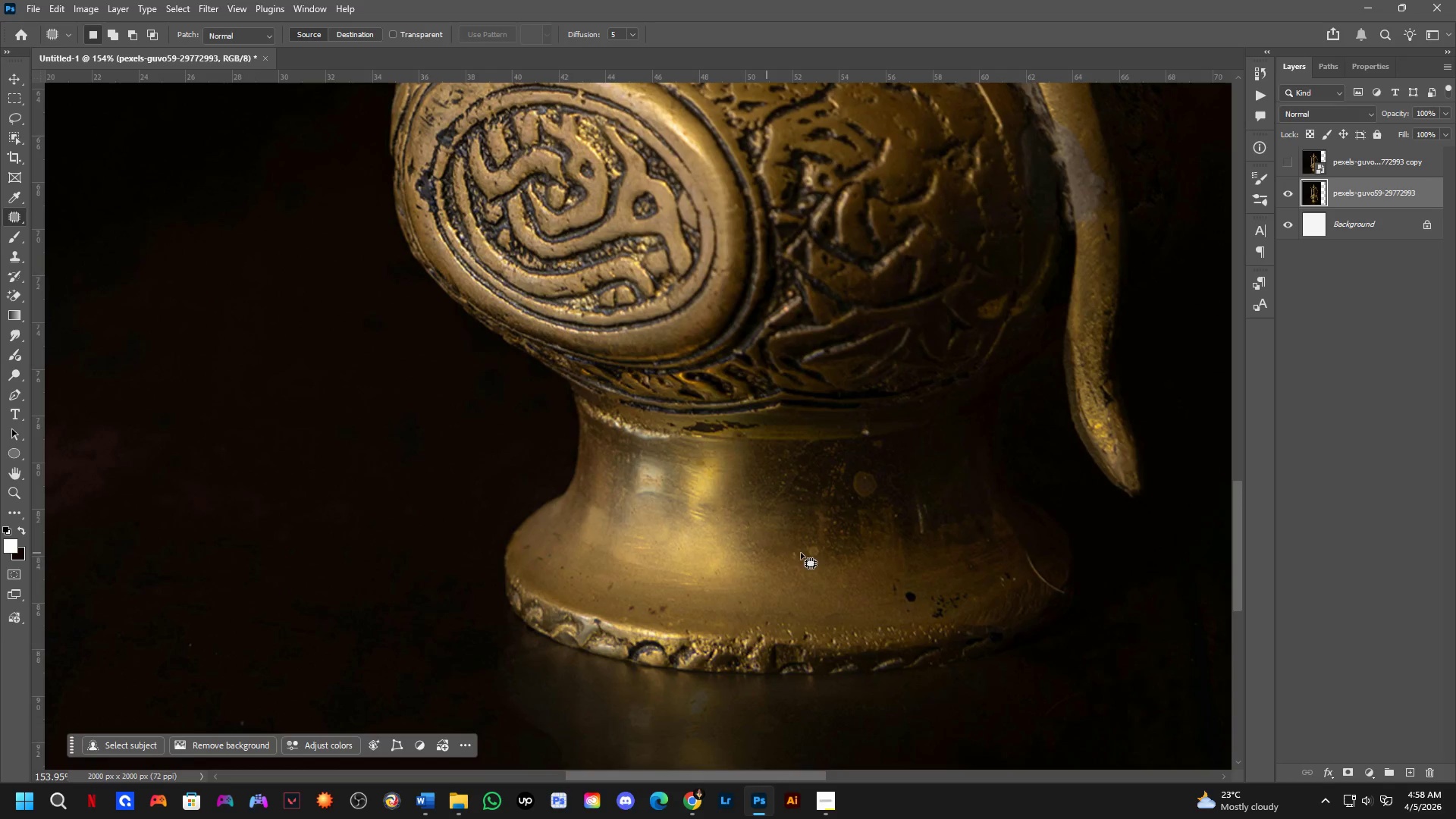 
key(Shift+ShiftLeft)
 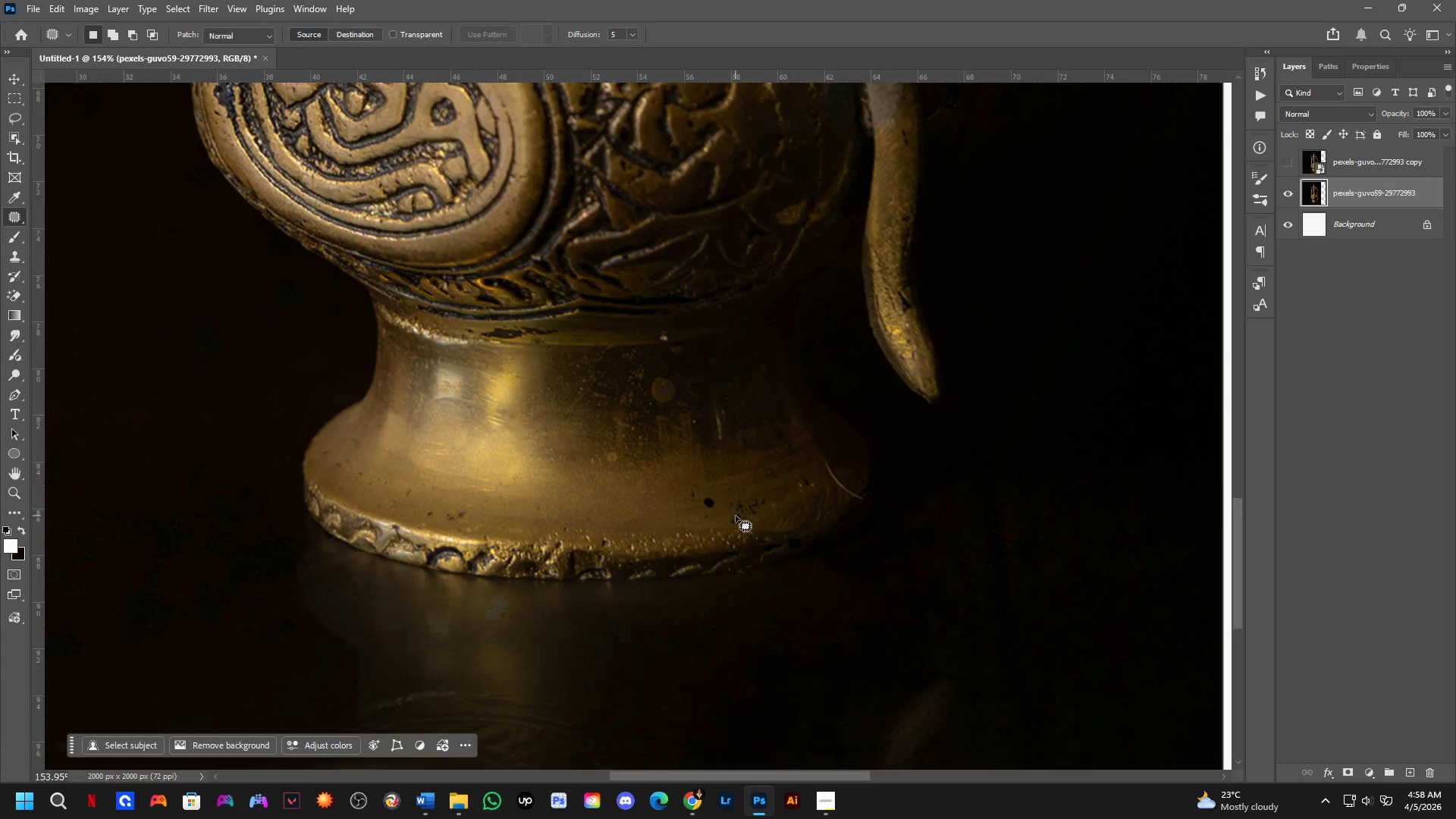 
key(Shift+ShiftLeft)
 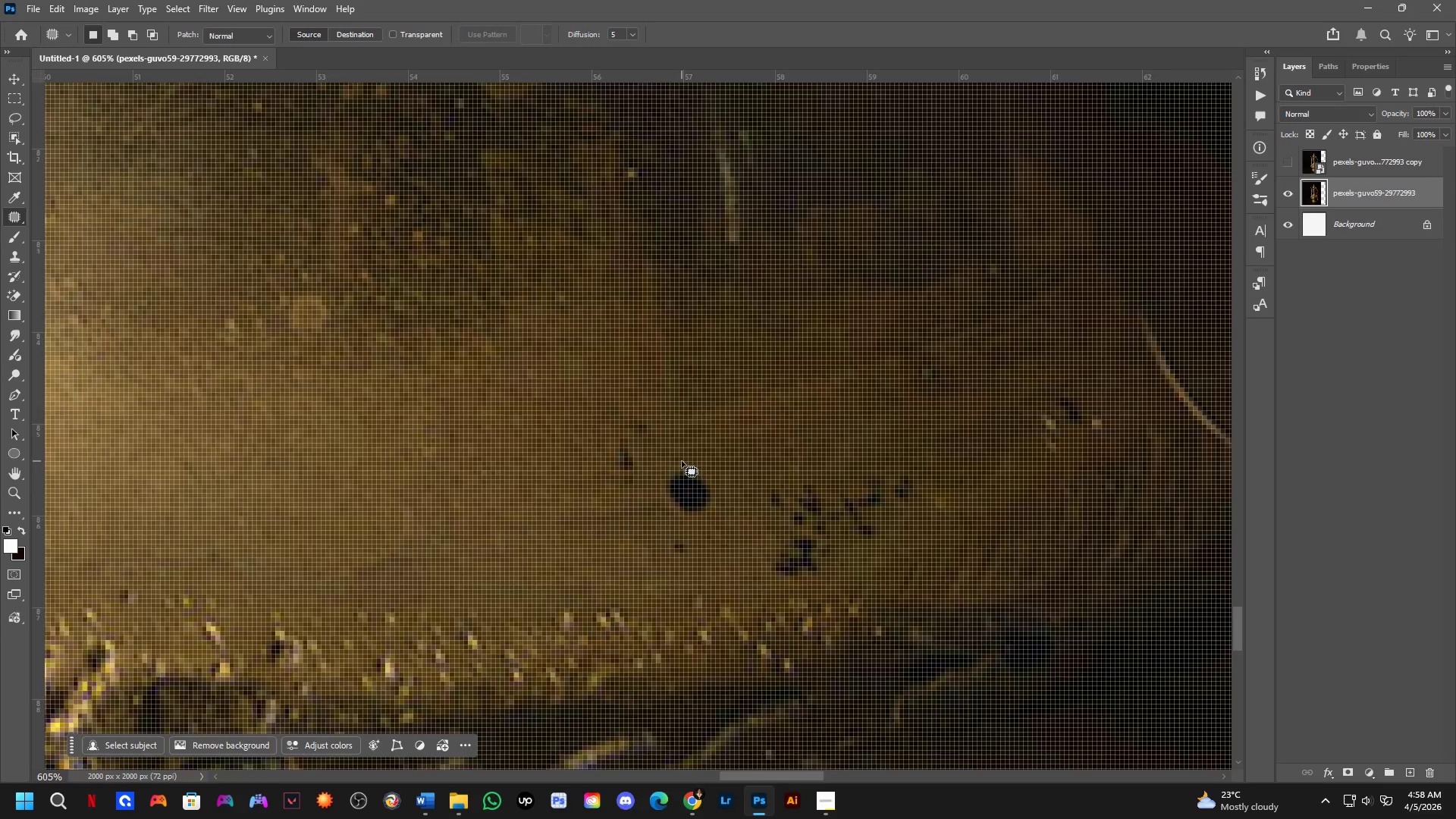 
key(Shift+ShiftLeft)
 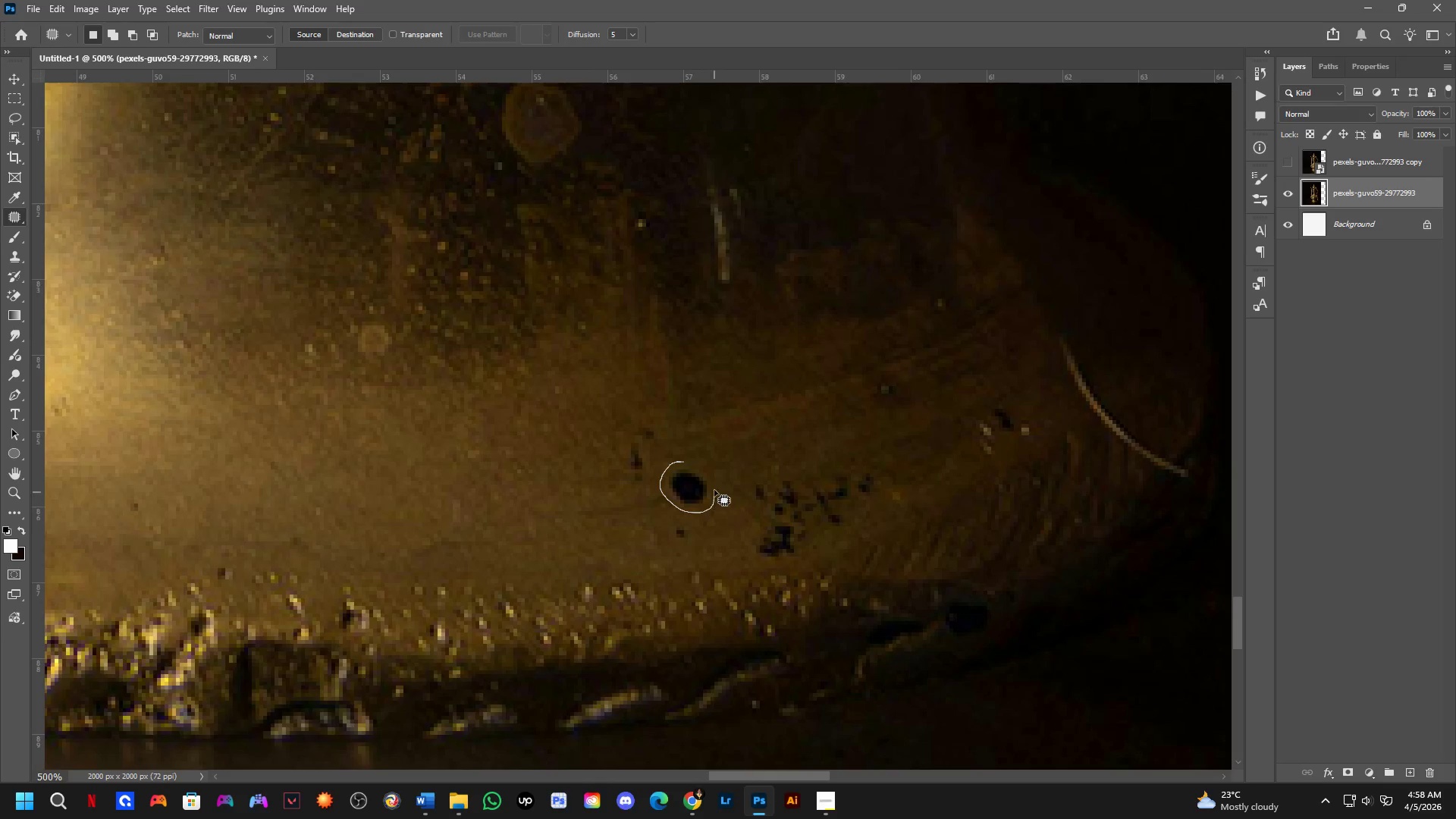 
scroll: coordinate [682, 464], scroll_direction: up, amount: 7.0
 